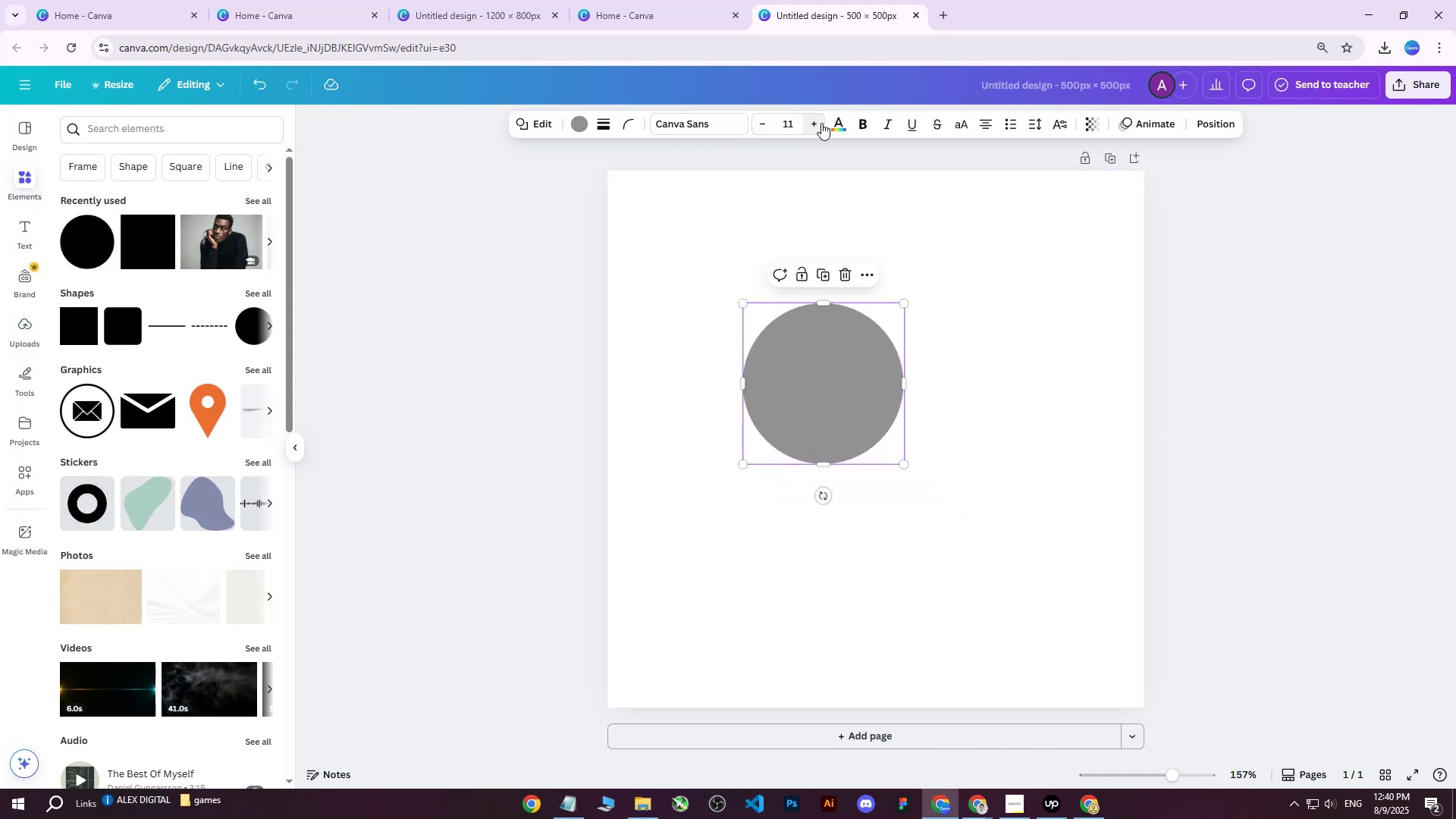 
triple_click([821, 123])
 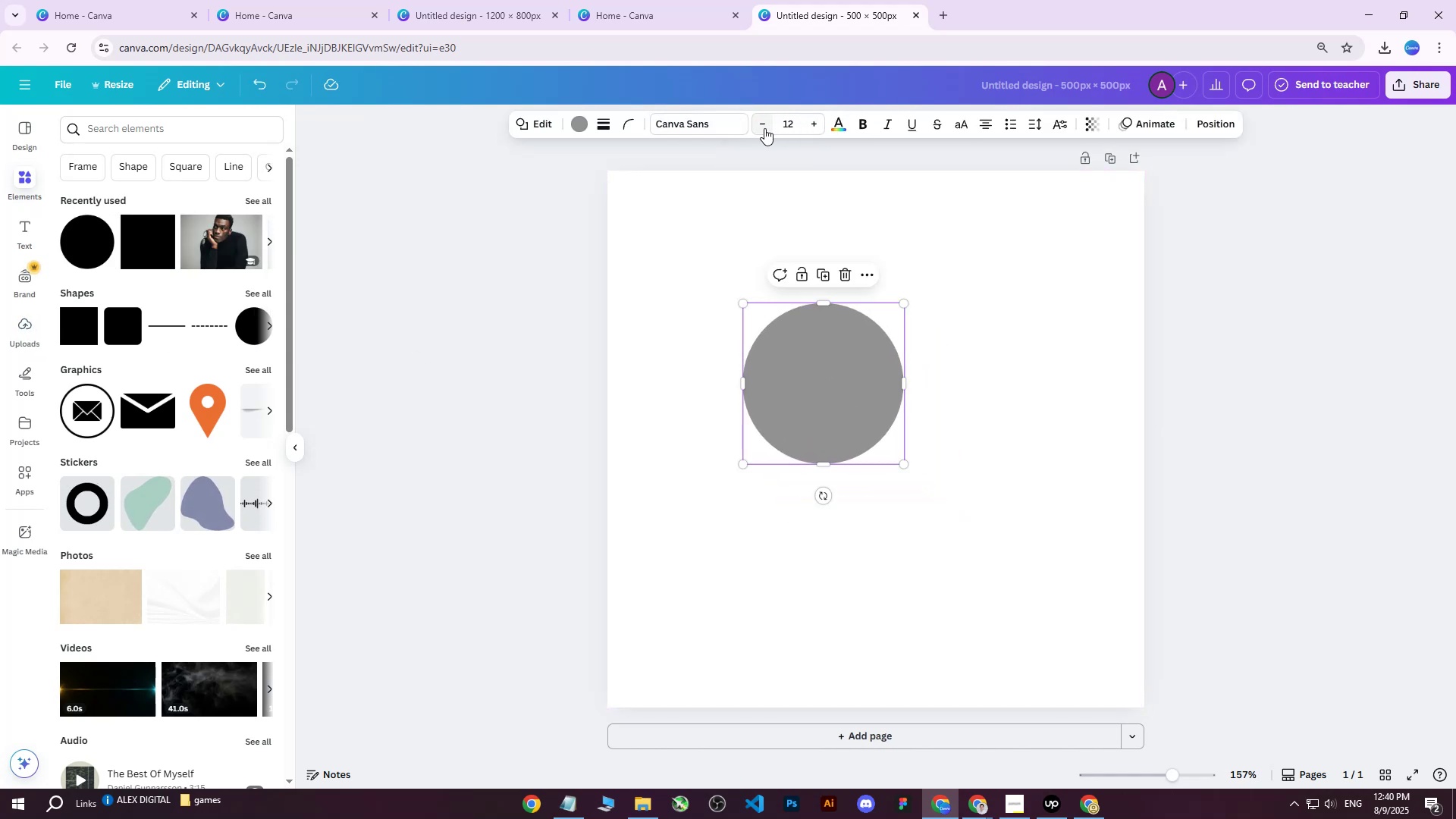 
double_click([764, 128])
 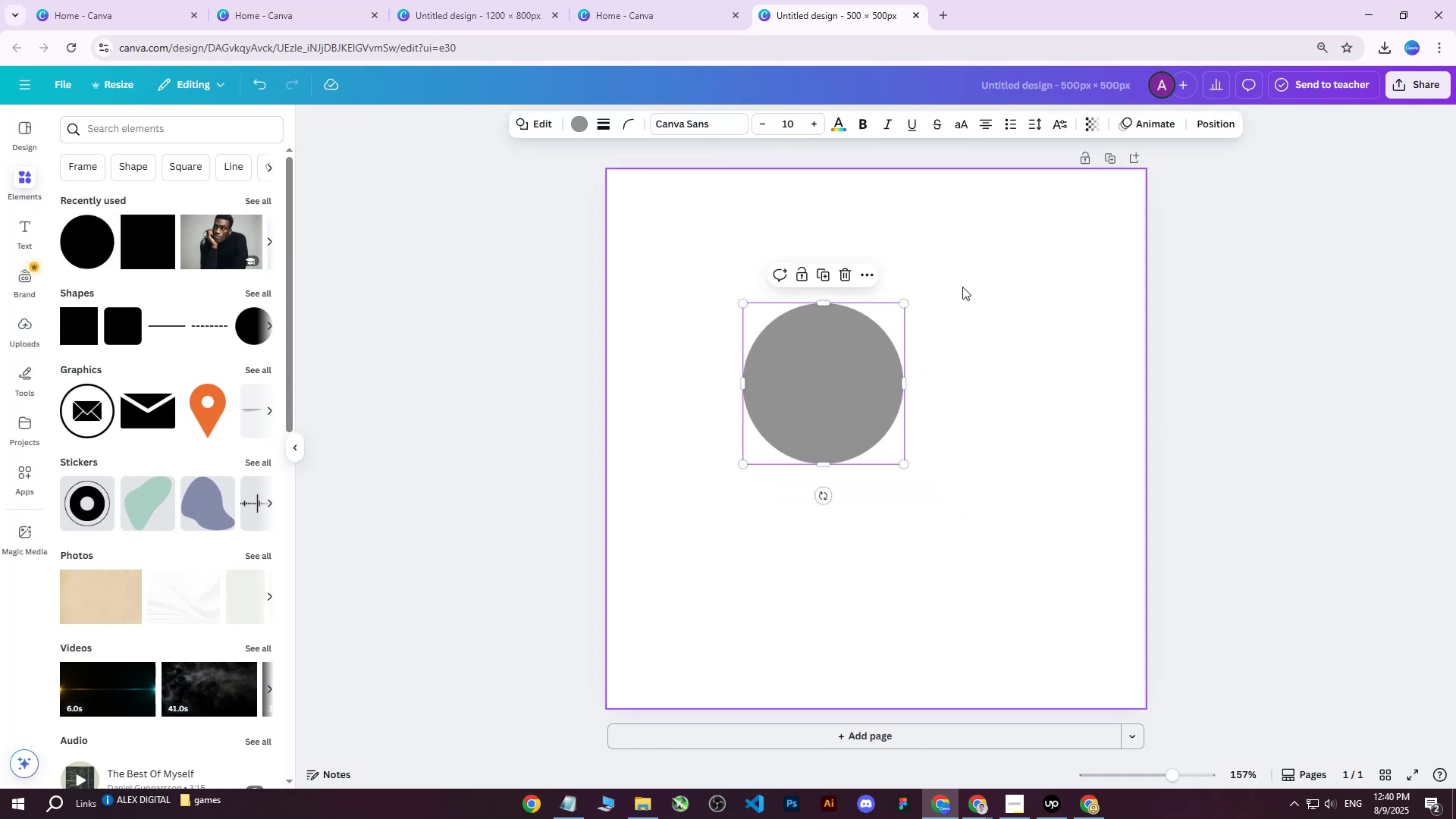 
triple_click([984, 303])
 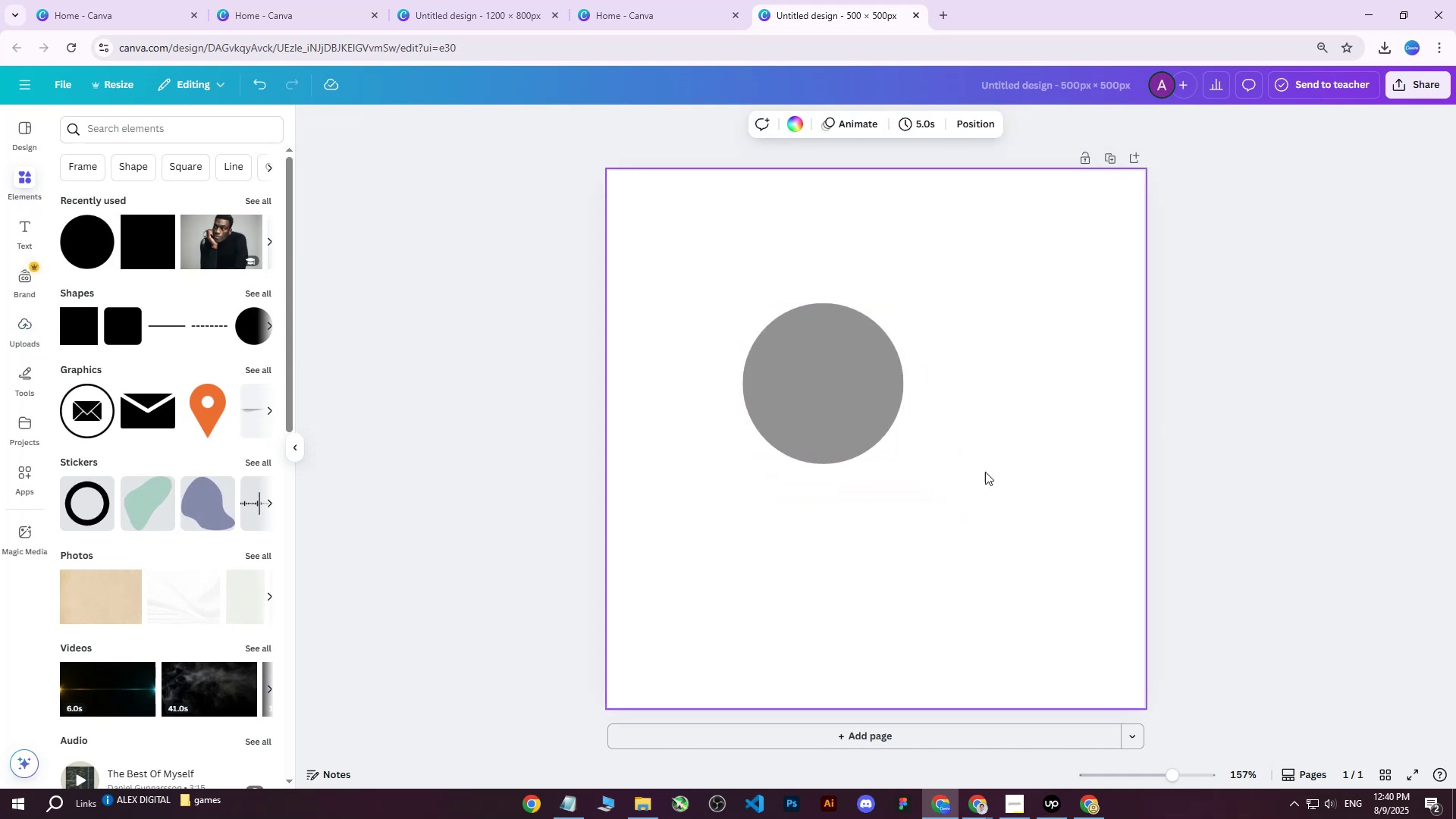 
triple_click([985, 479])
 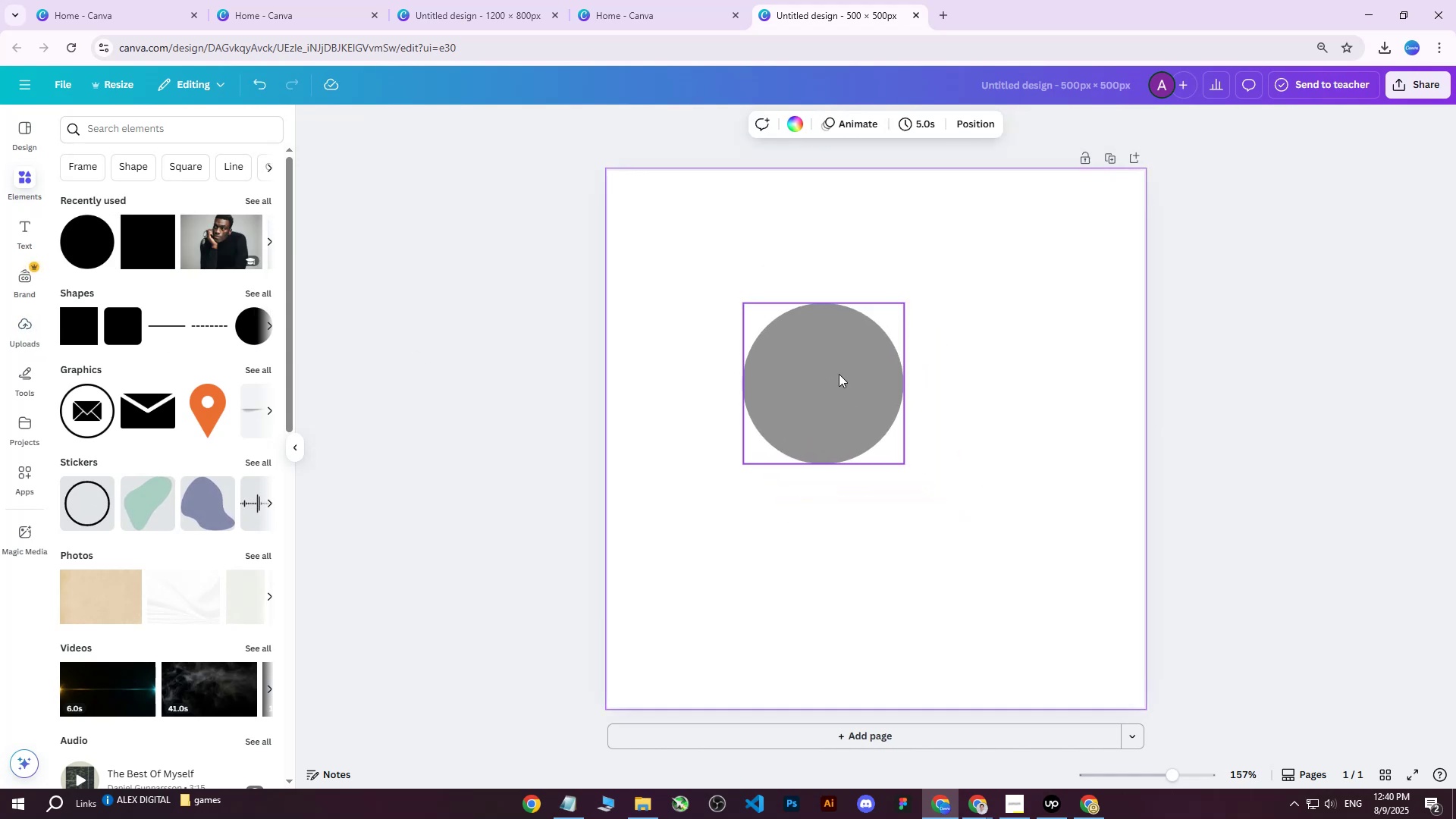 
triple_click([839, 374])
 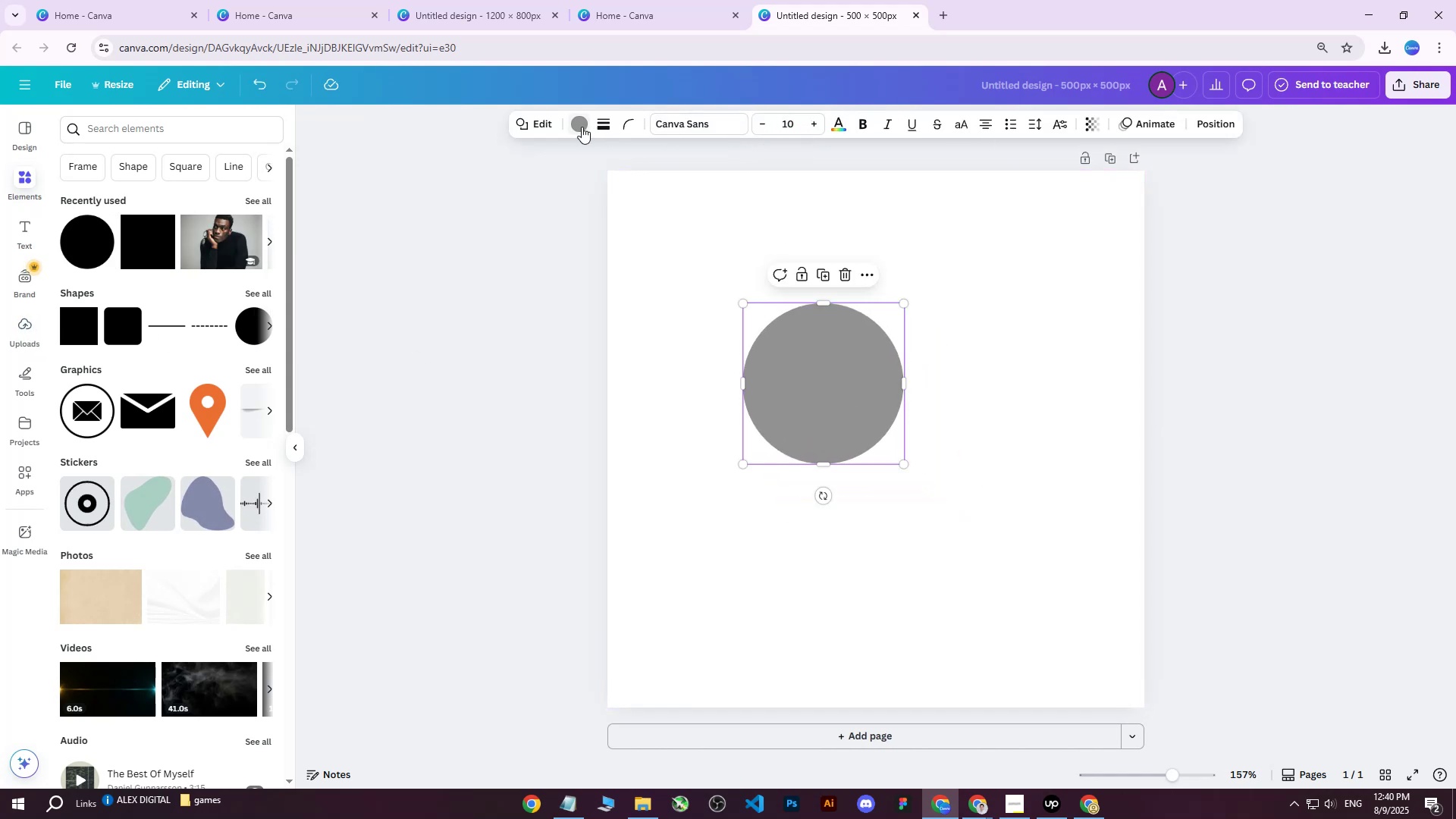 
left_click([582, 127])
 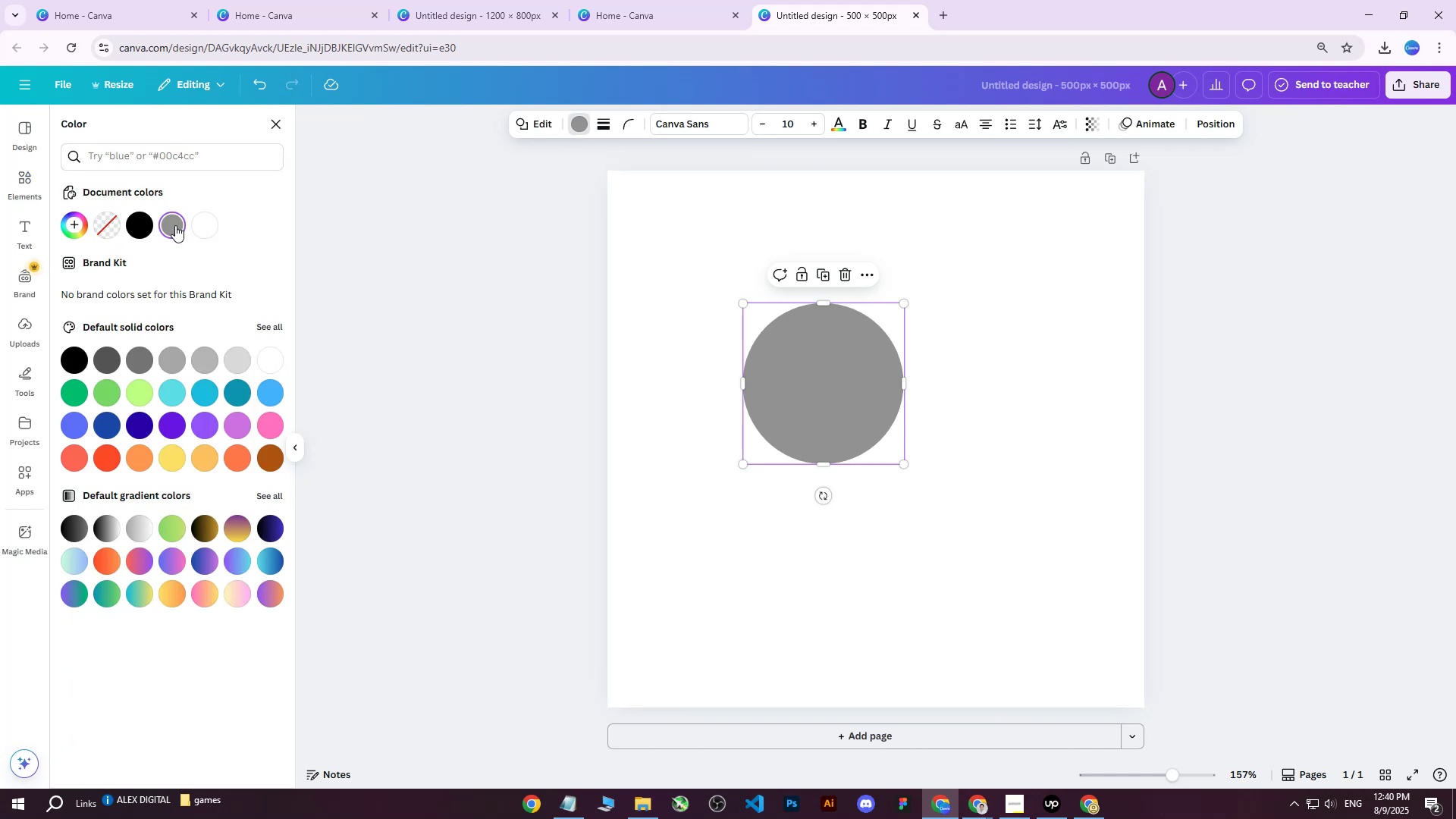 
left_click([214, 222])
 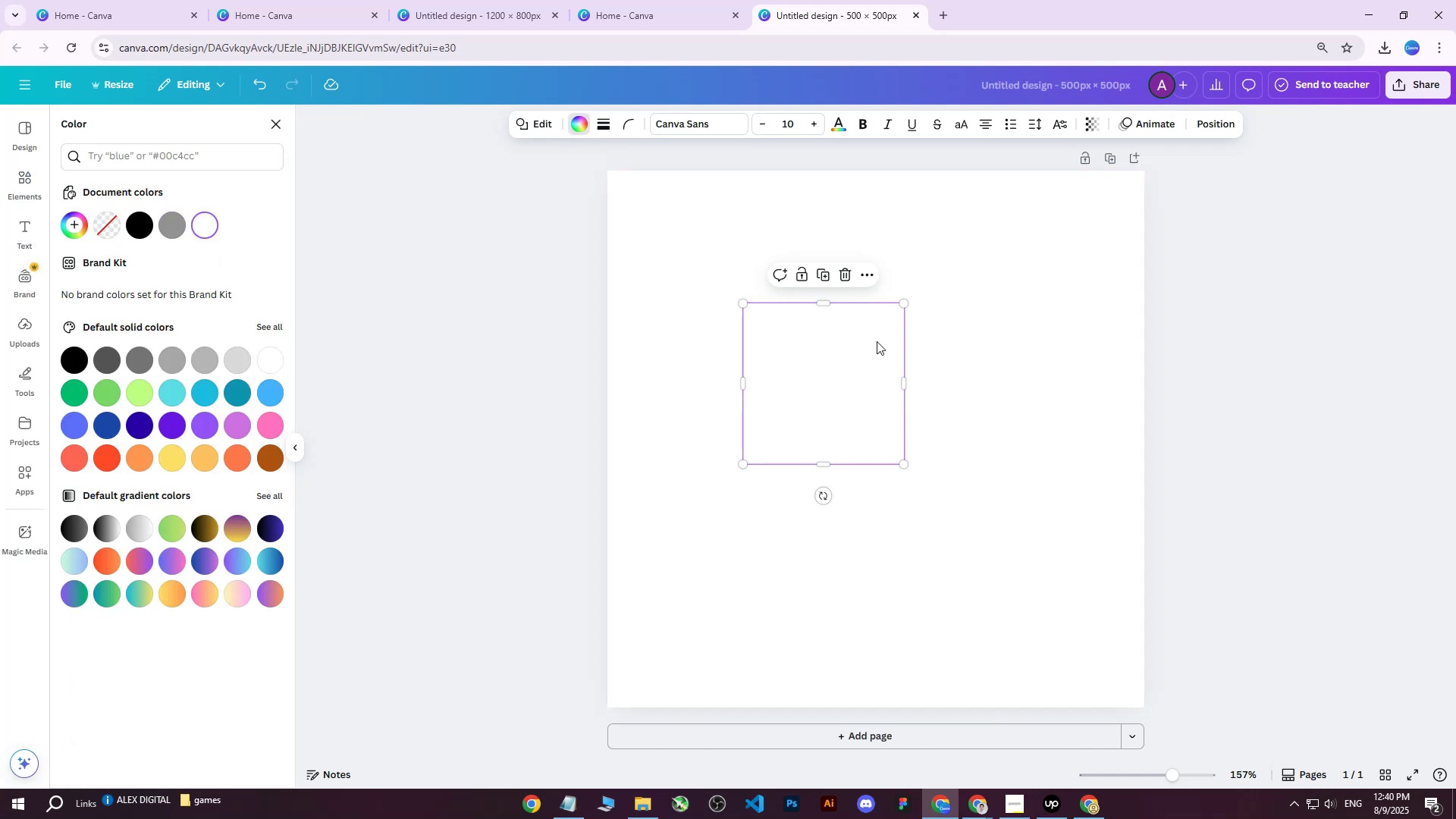 
left_click_drag(start_coordinate=[830, 359], to_coordinate=[880, 415])
 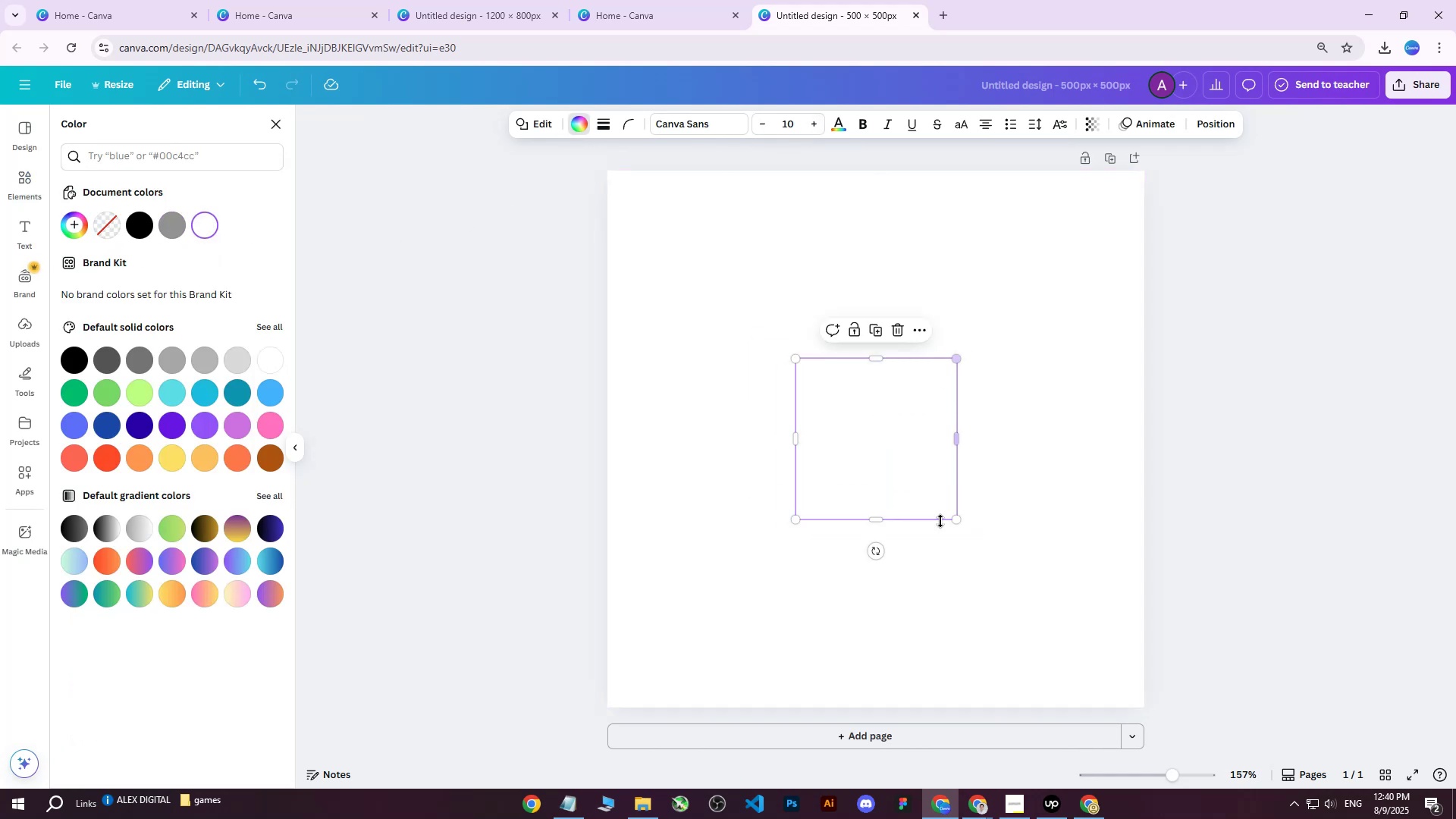 
left_click_drag(start_coordinate=[959, 520], to_coordinate=[1173, 655])
 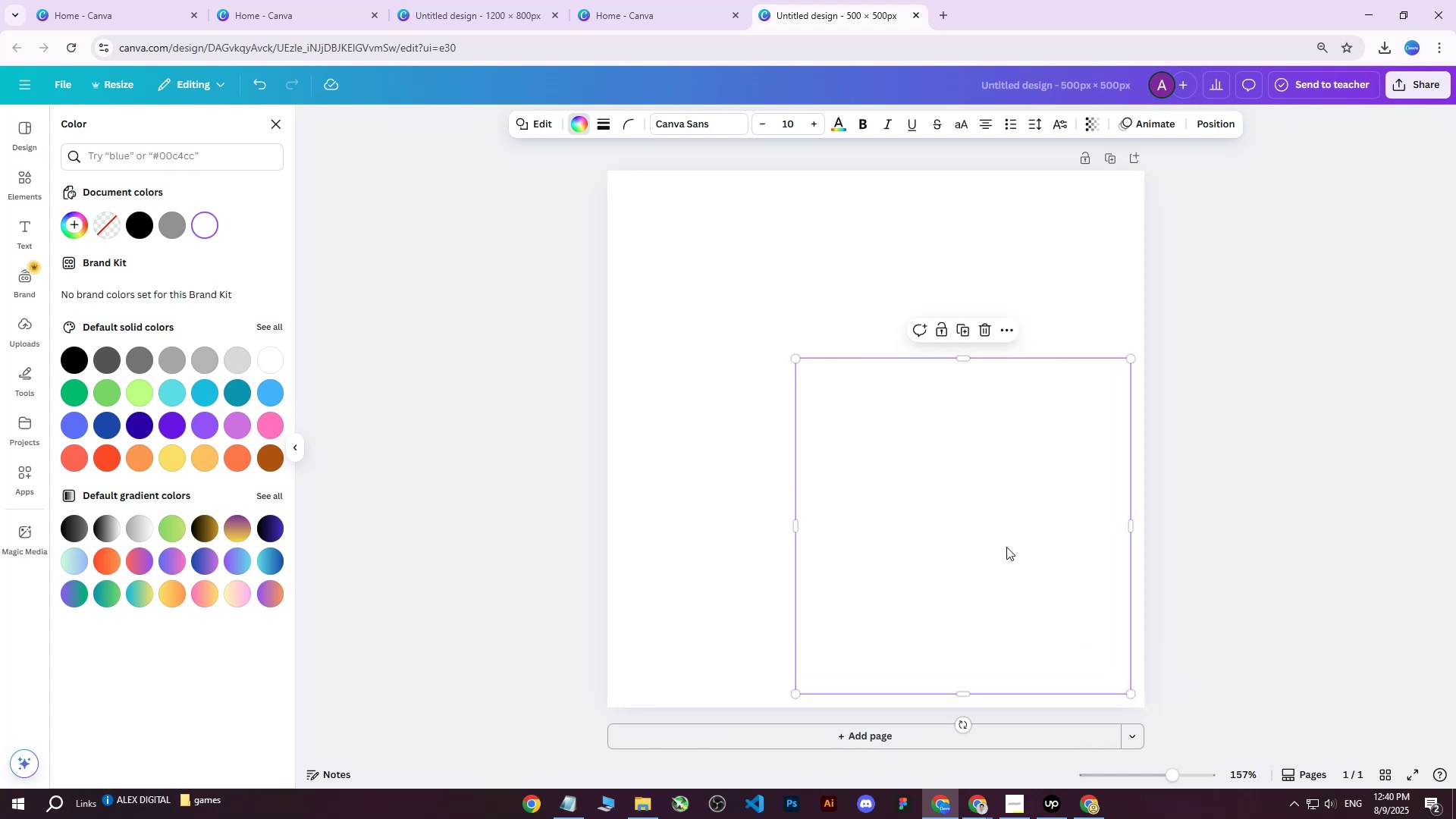 
left_click_drag(start_coordinate=[915, 475], to_coordinate=[831, 389])
 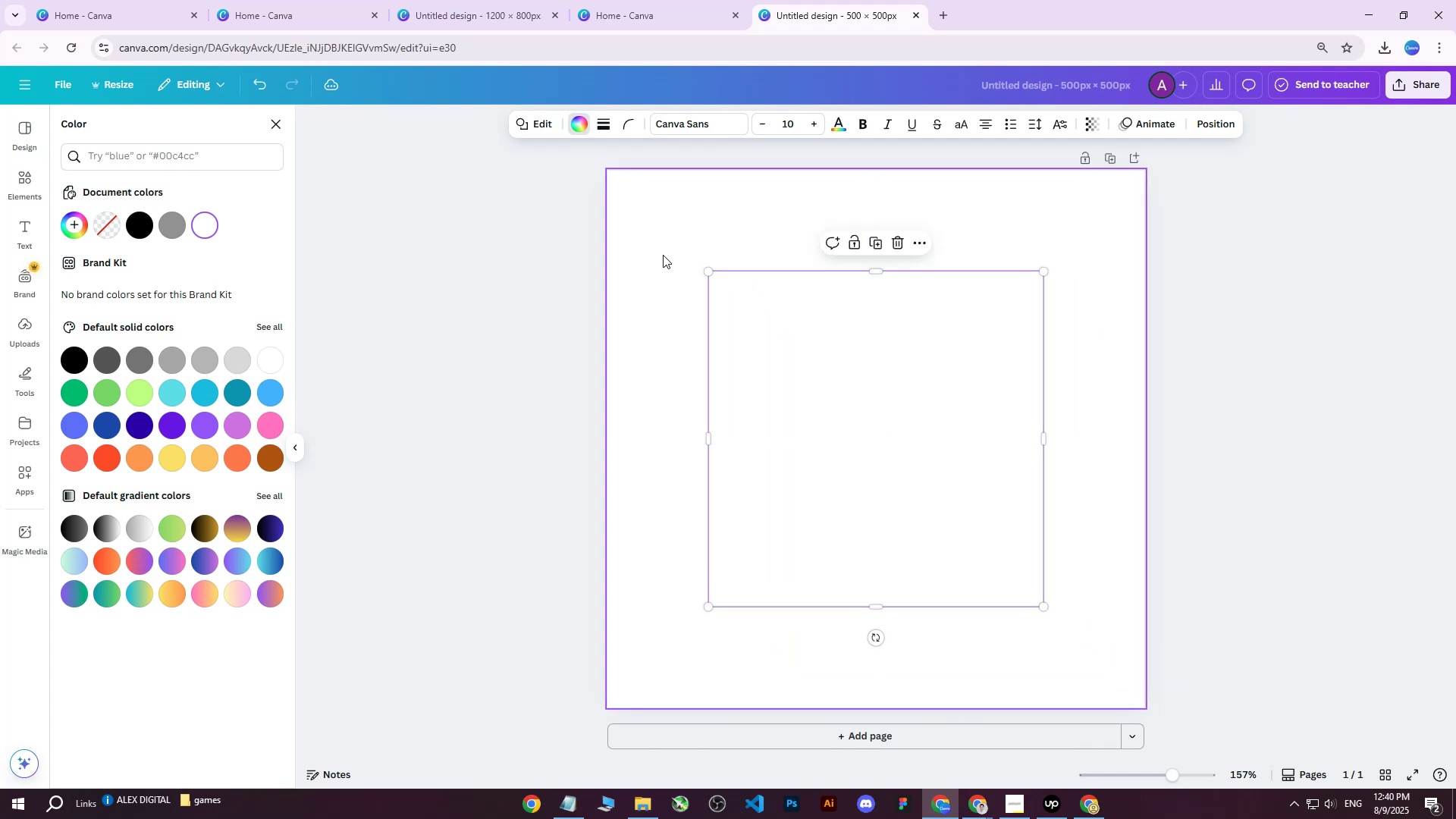 
left_click([663, 255])
 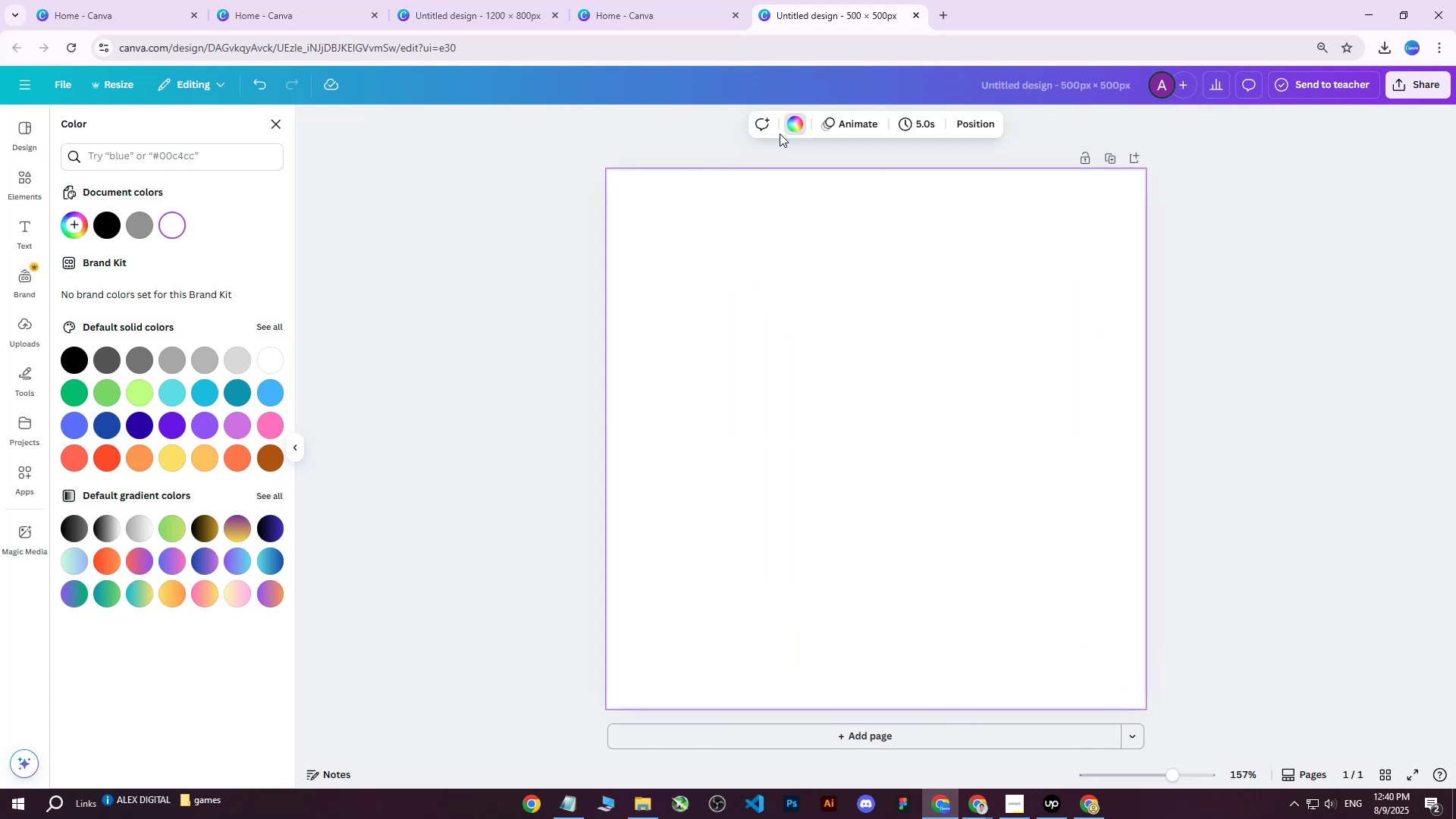 
left_click([793, 124])
 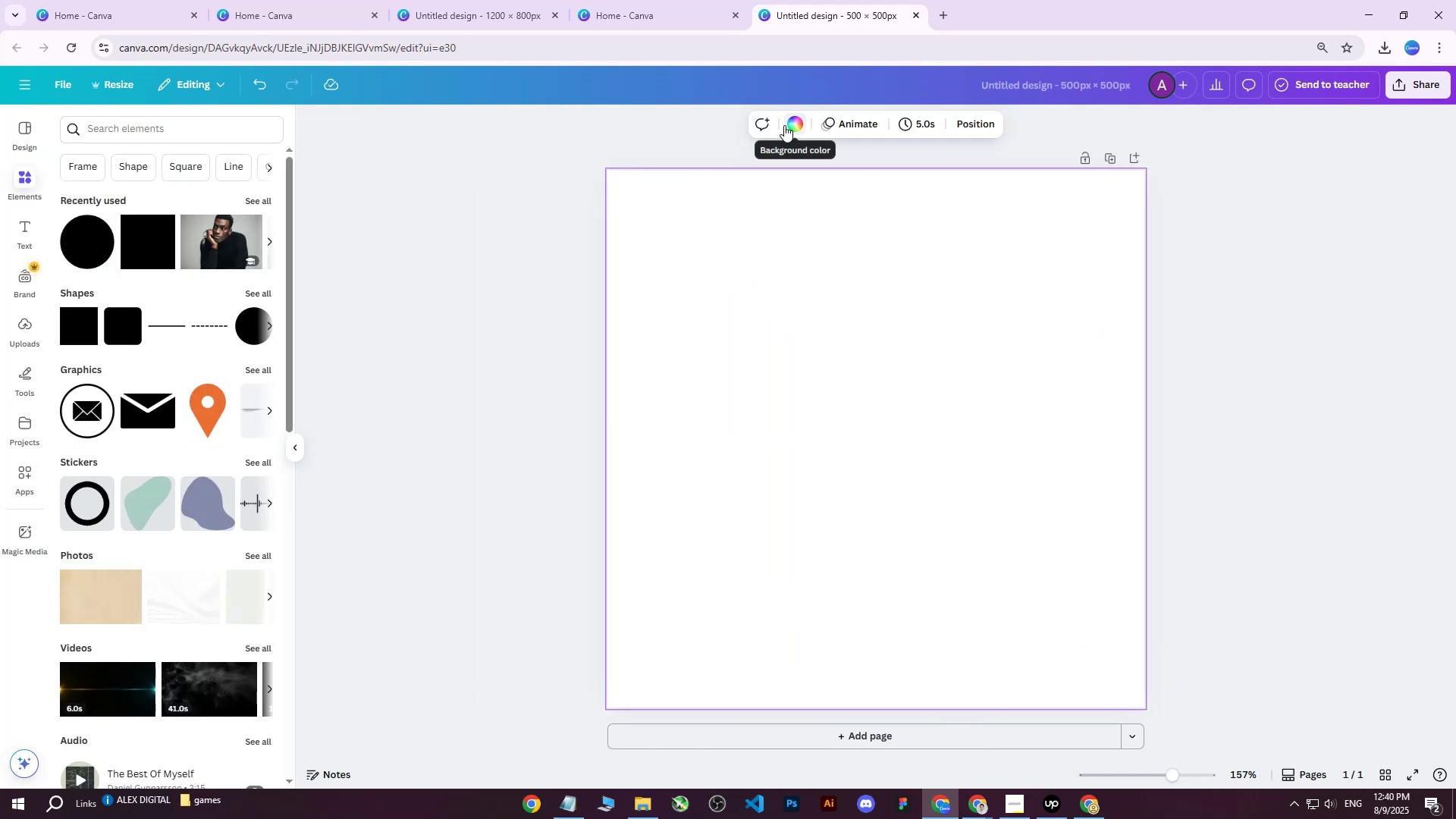 
left_click([787, 125])
 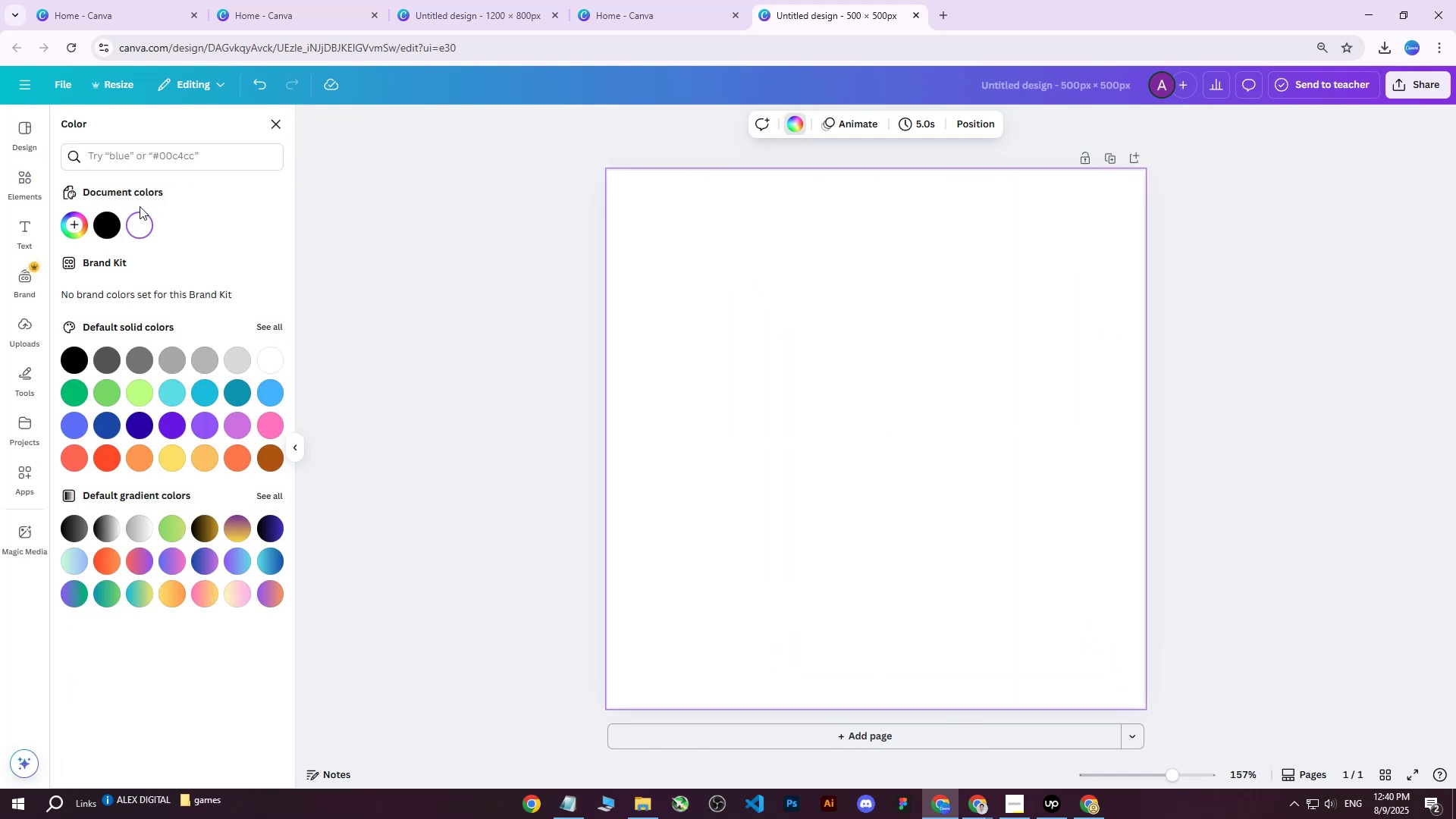 
left_click([69, 224])
 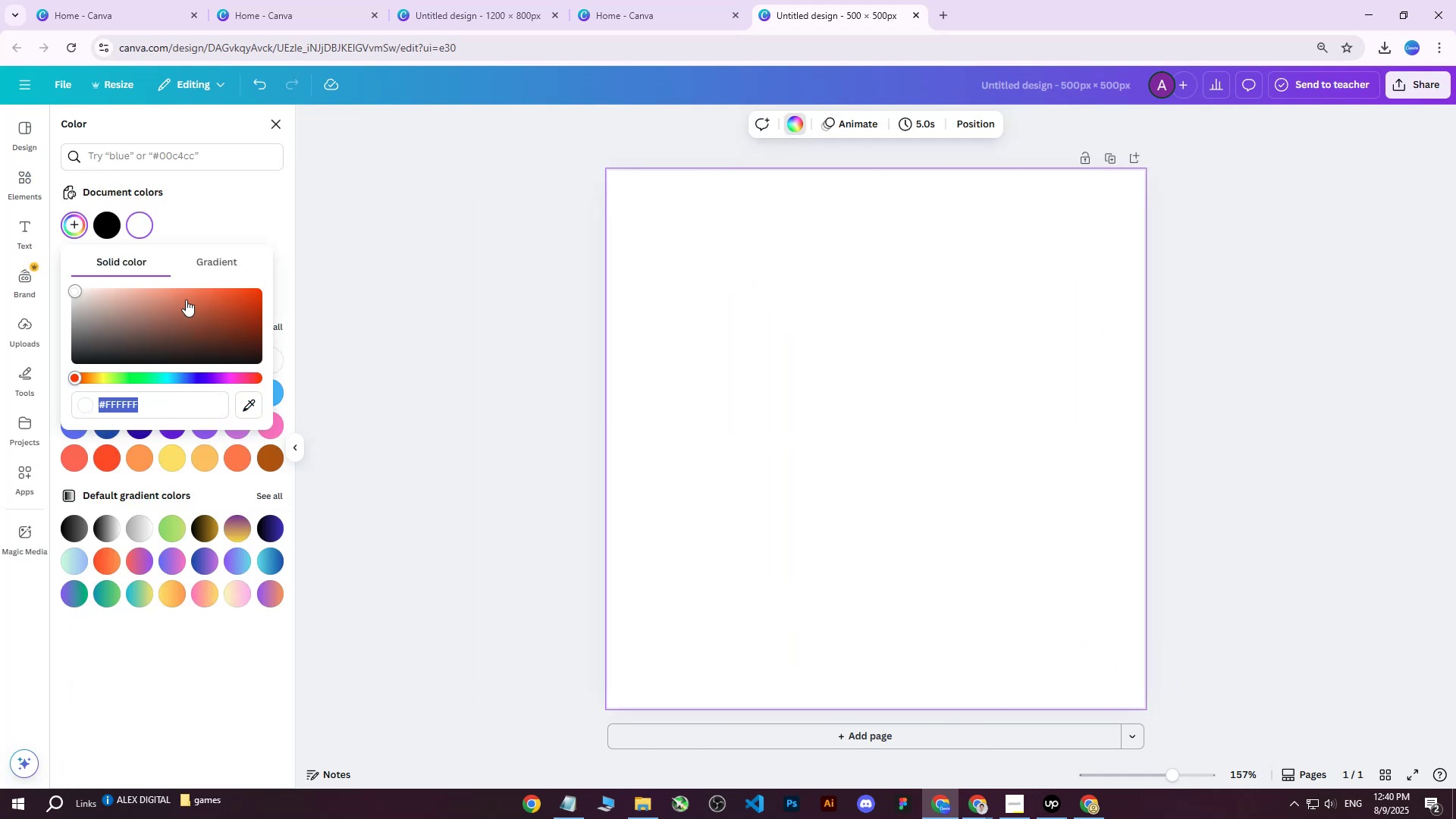 
key(Control+V)
 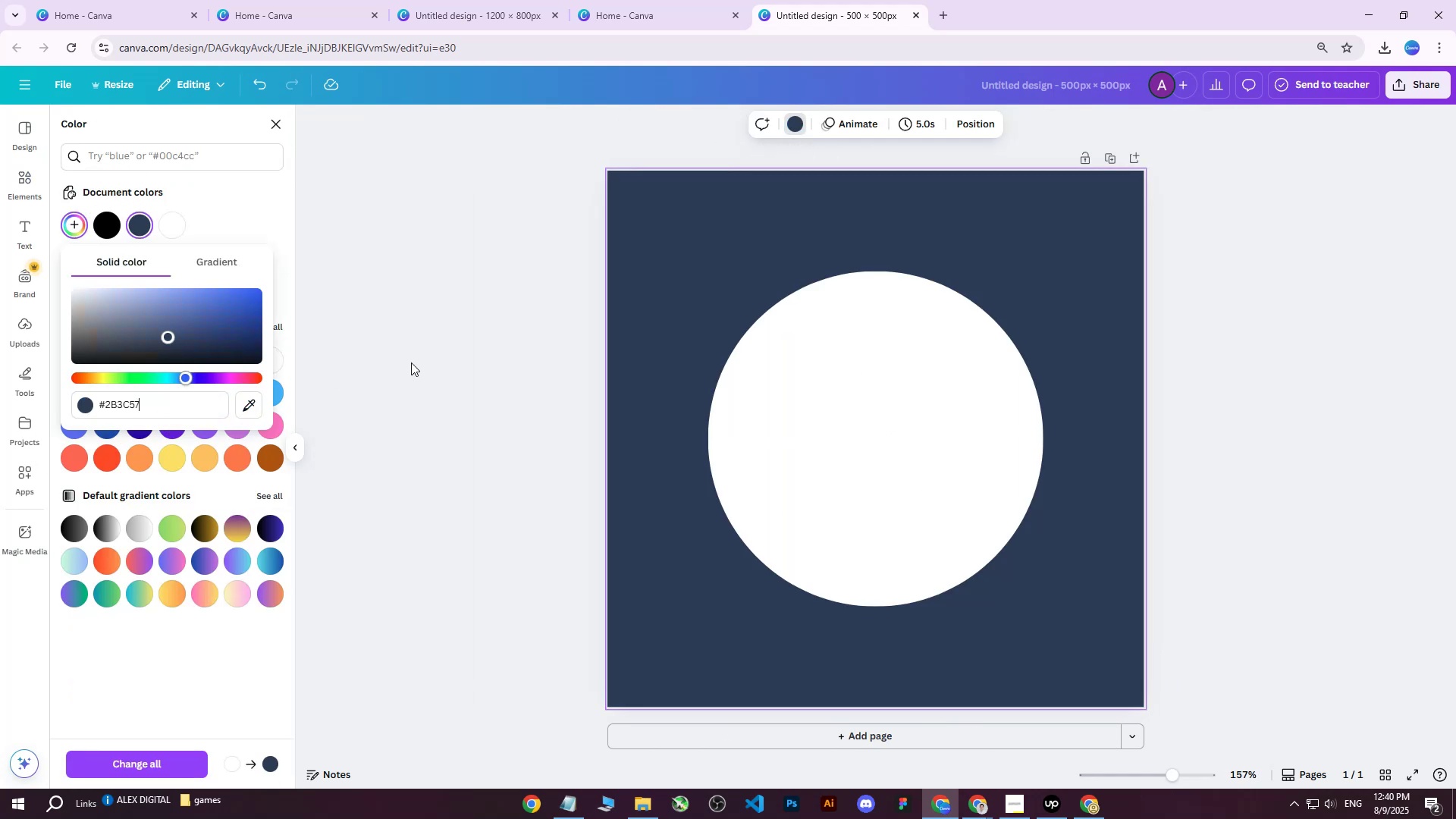 
left_click([411, 362])
 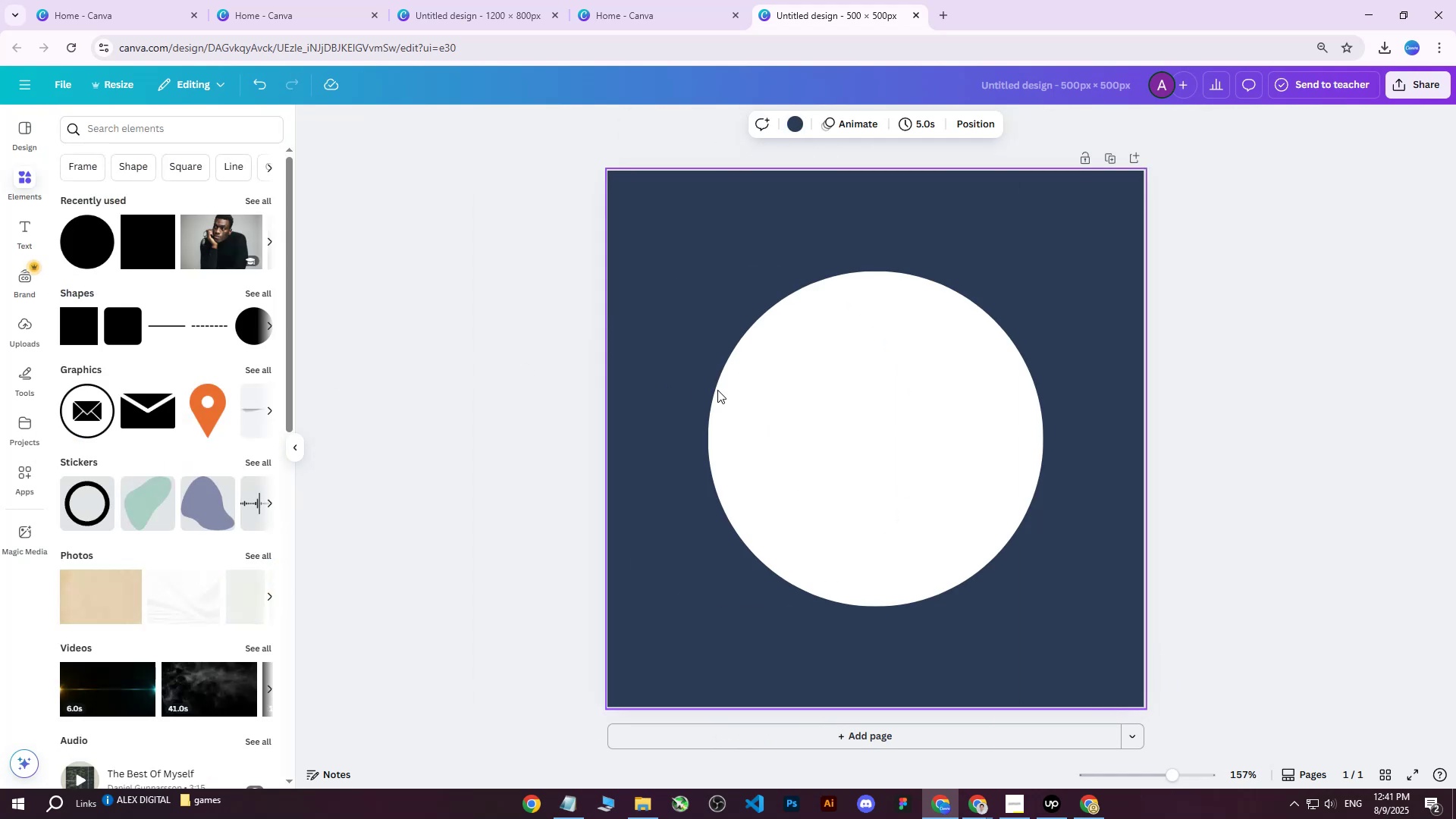 
left_click([785, 401])
 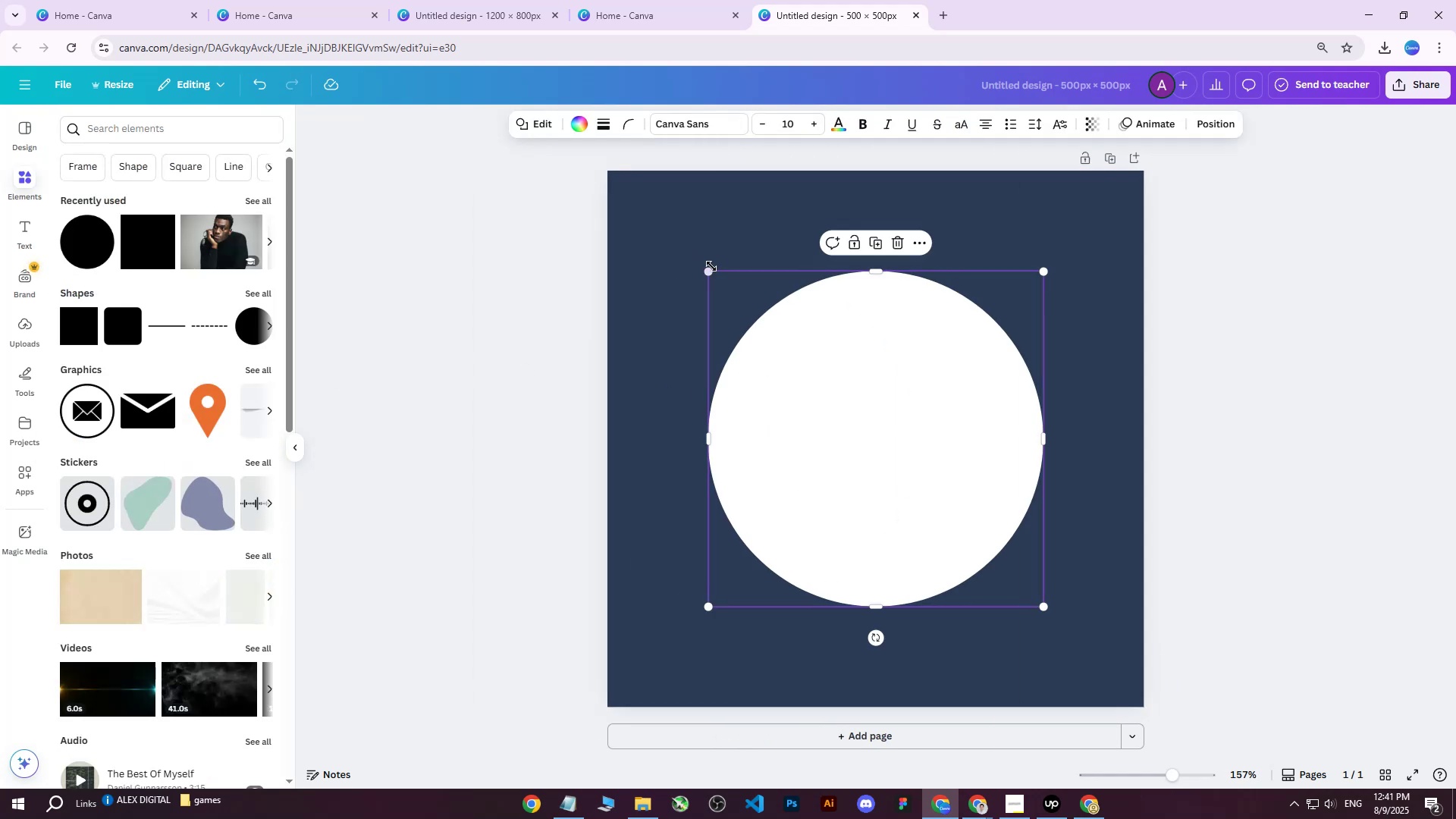 
left_click_drag(start_coordinate=[711, 267], to_coordinate=[599, 203])
 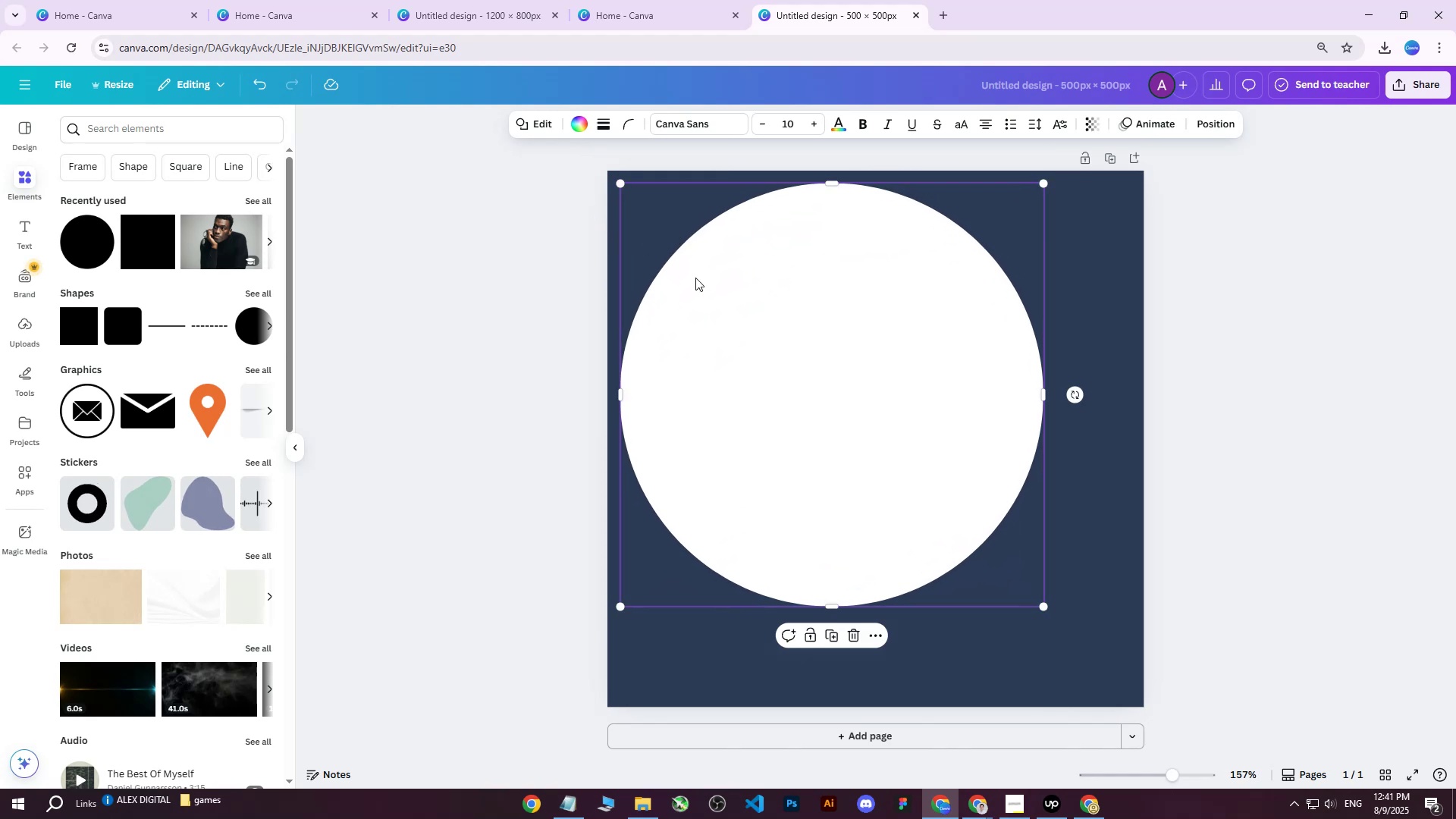 
left_click_drag(start_coordinate=[758, 321], to_coordinate=[802, 365])
 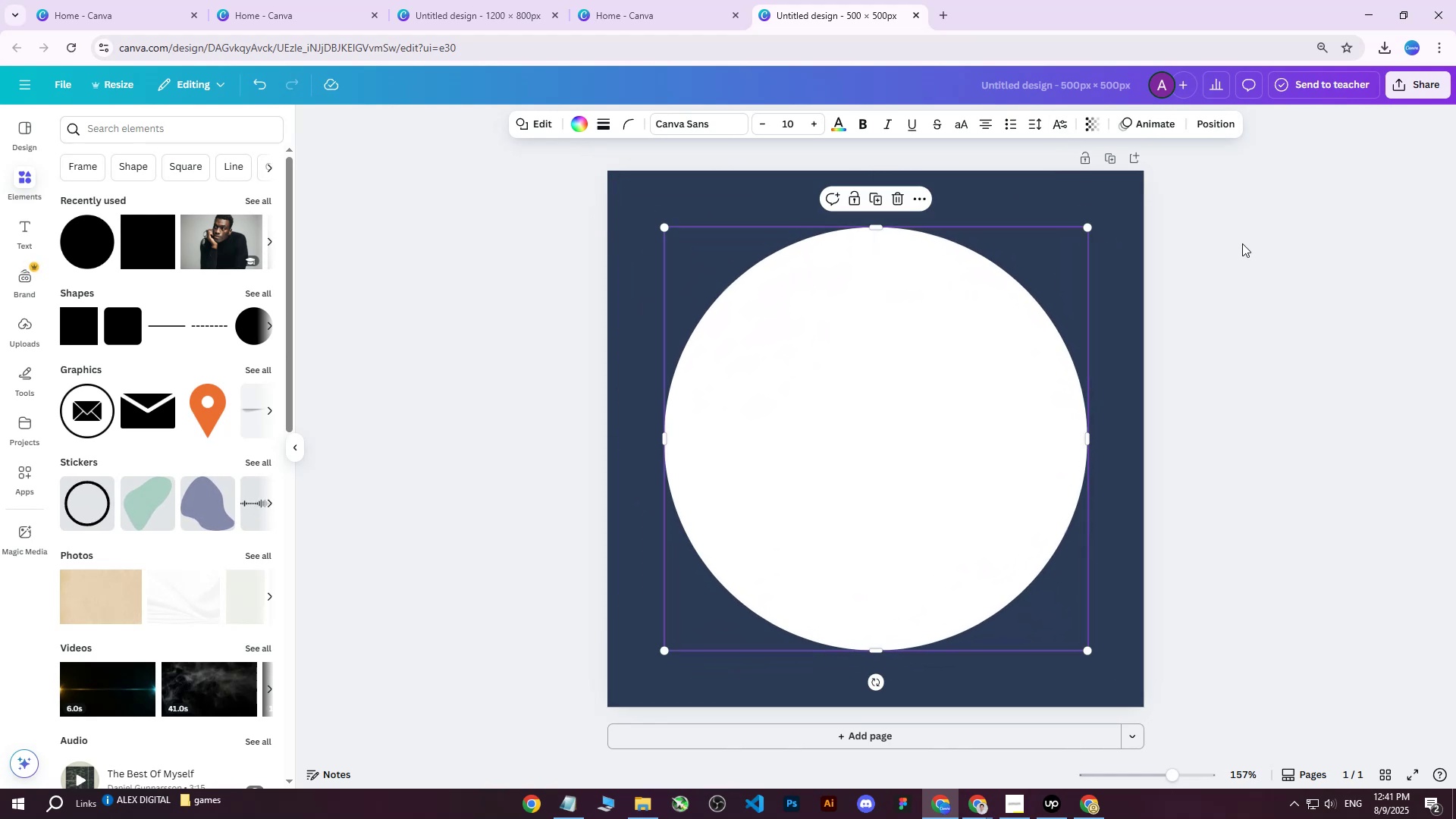 
left_click([1242, 243])
 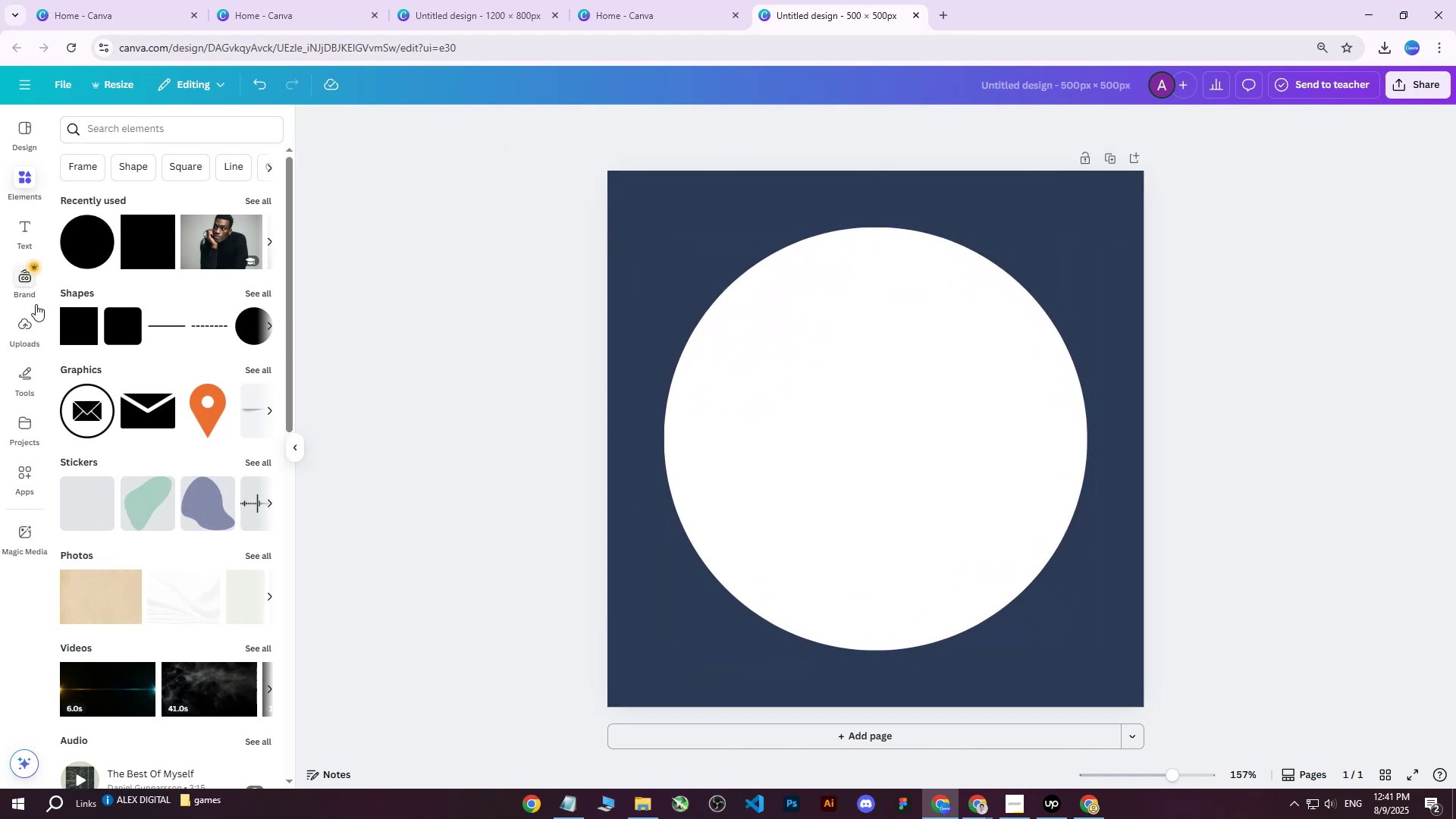 
left_click([26, 324])
 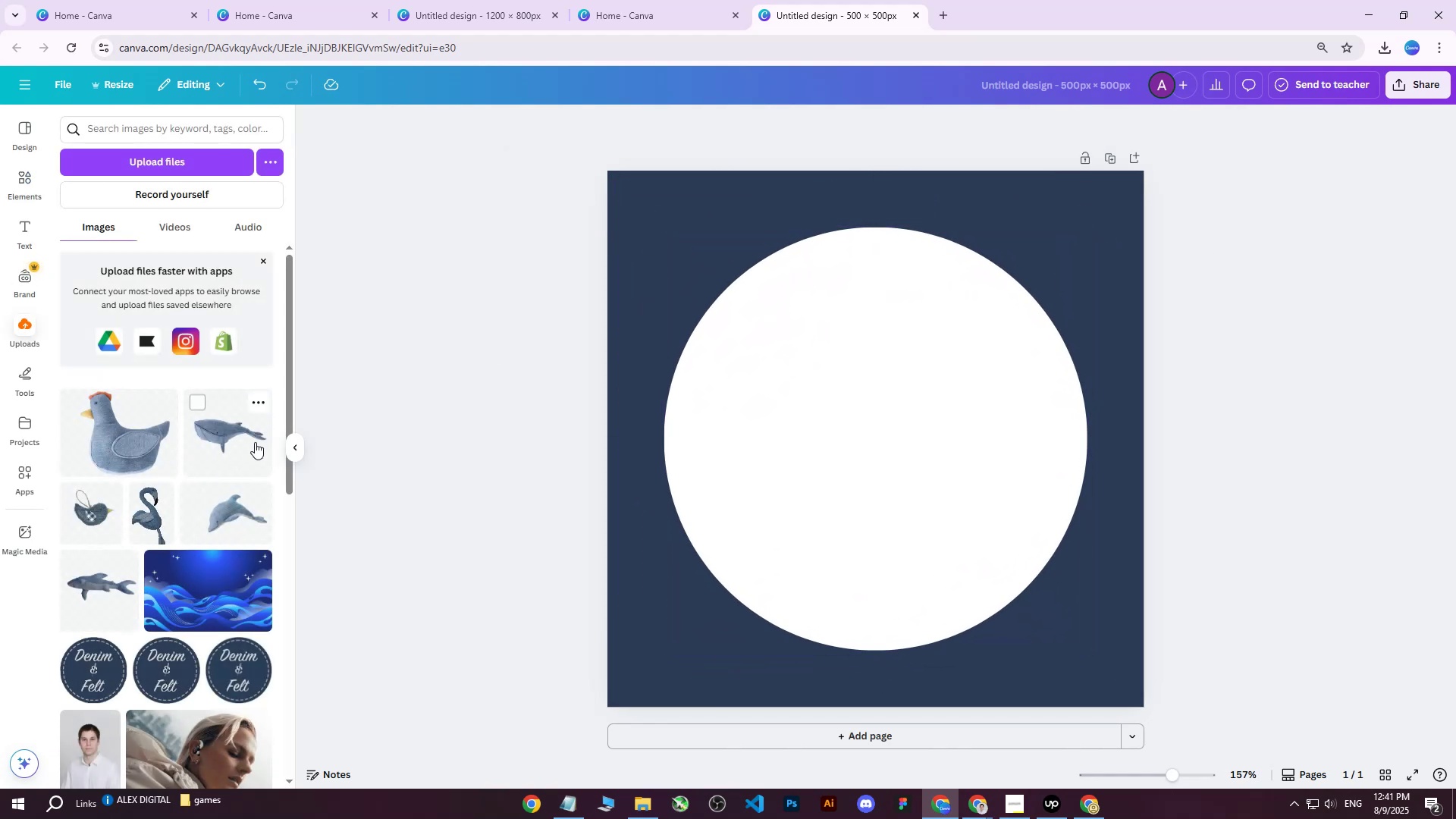 
left_click([240, 429])
 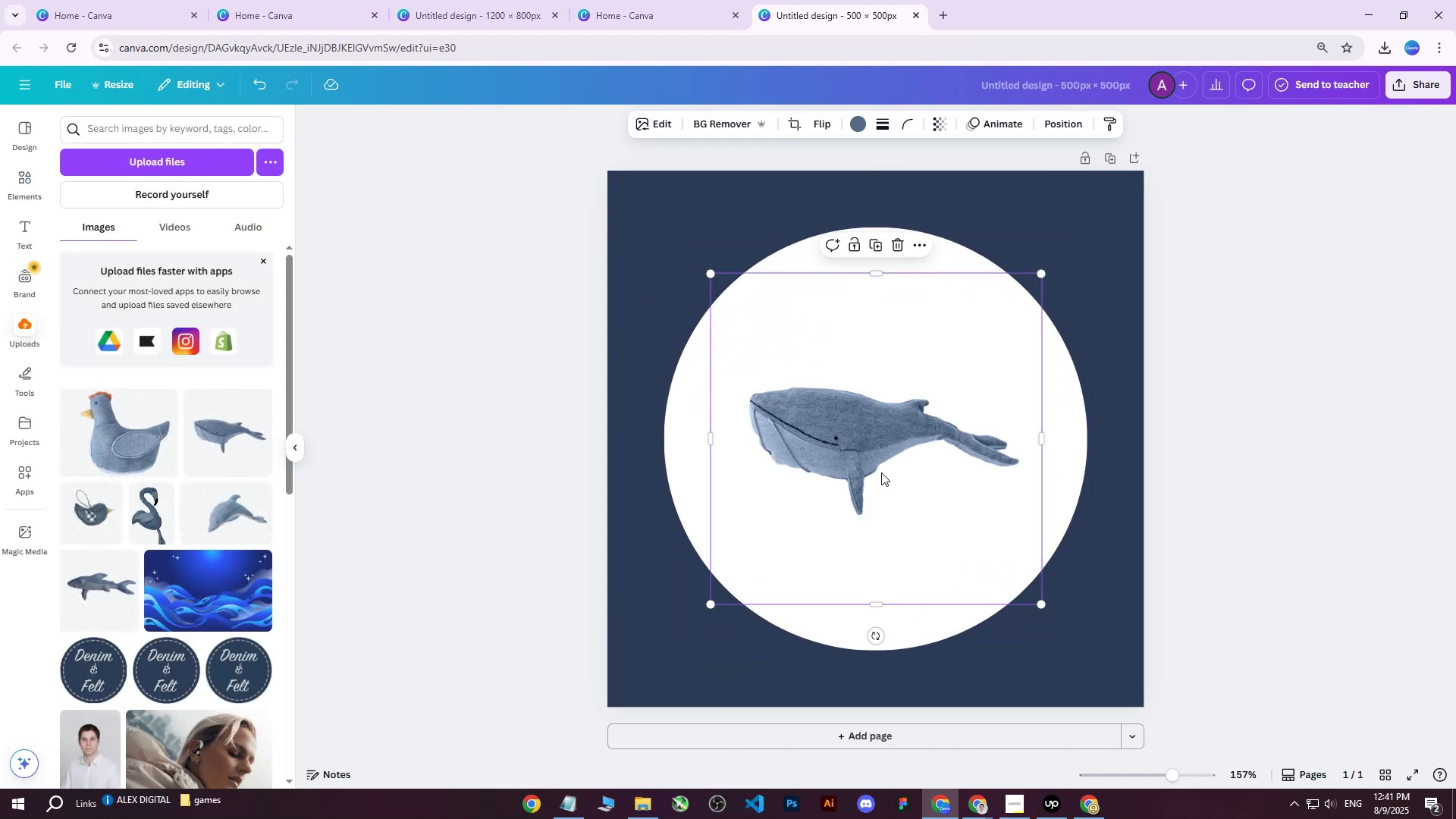 
left_click_drag(start_coordinate=[894, 447], to_coordinate=[890, 464])
 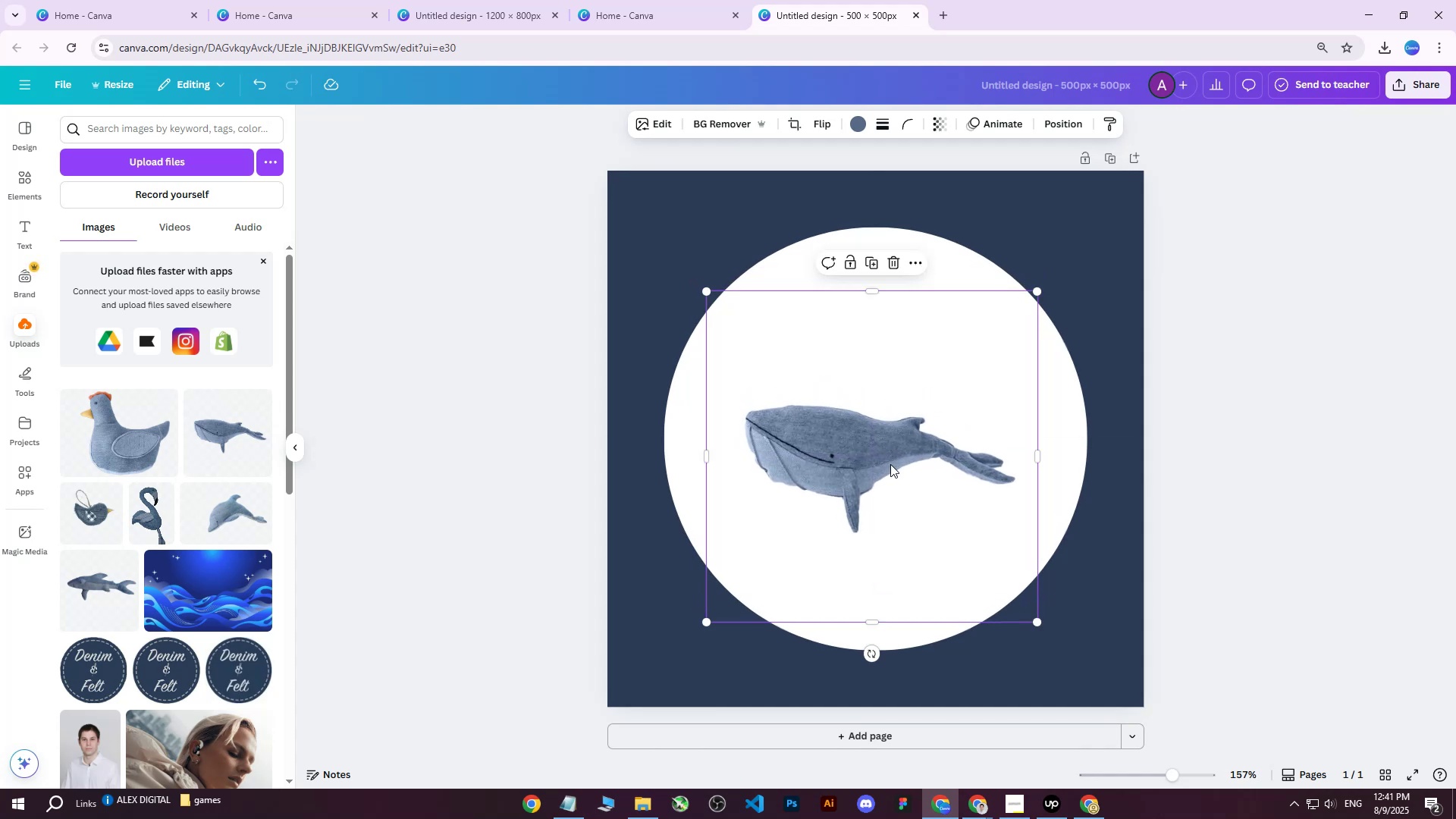 
hold_key(key=ControlLeft, duration=1.05)
scroll: coordinate [893, 462], scroll_direction: down, amount: 1.0
 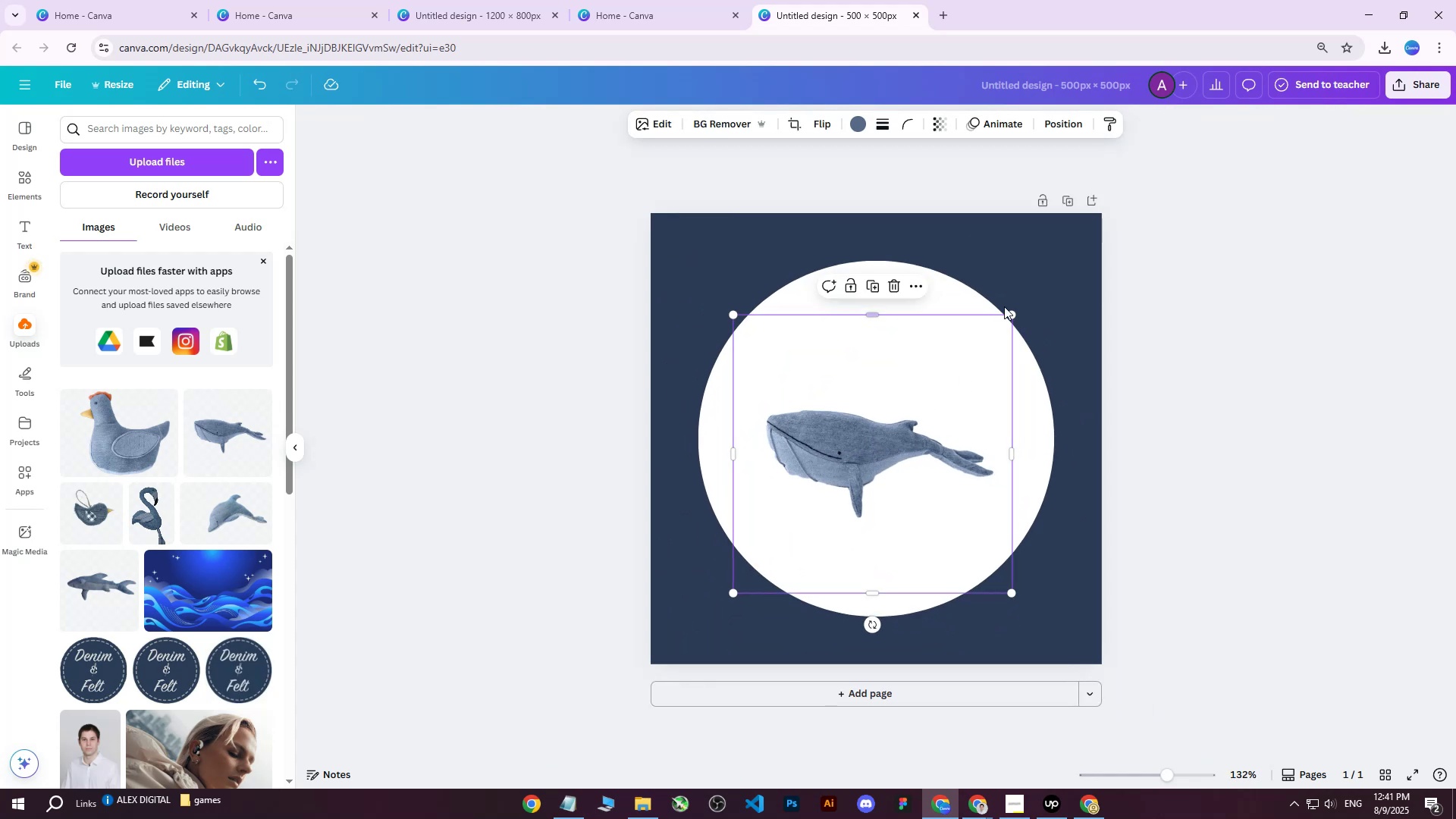 
hold_key(key=ControlLeft, duration=1.17)
scroll: coordinate [1014, 317], scroll_direction: up, amount: 6.0
 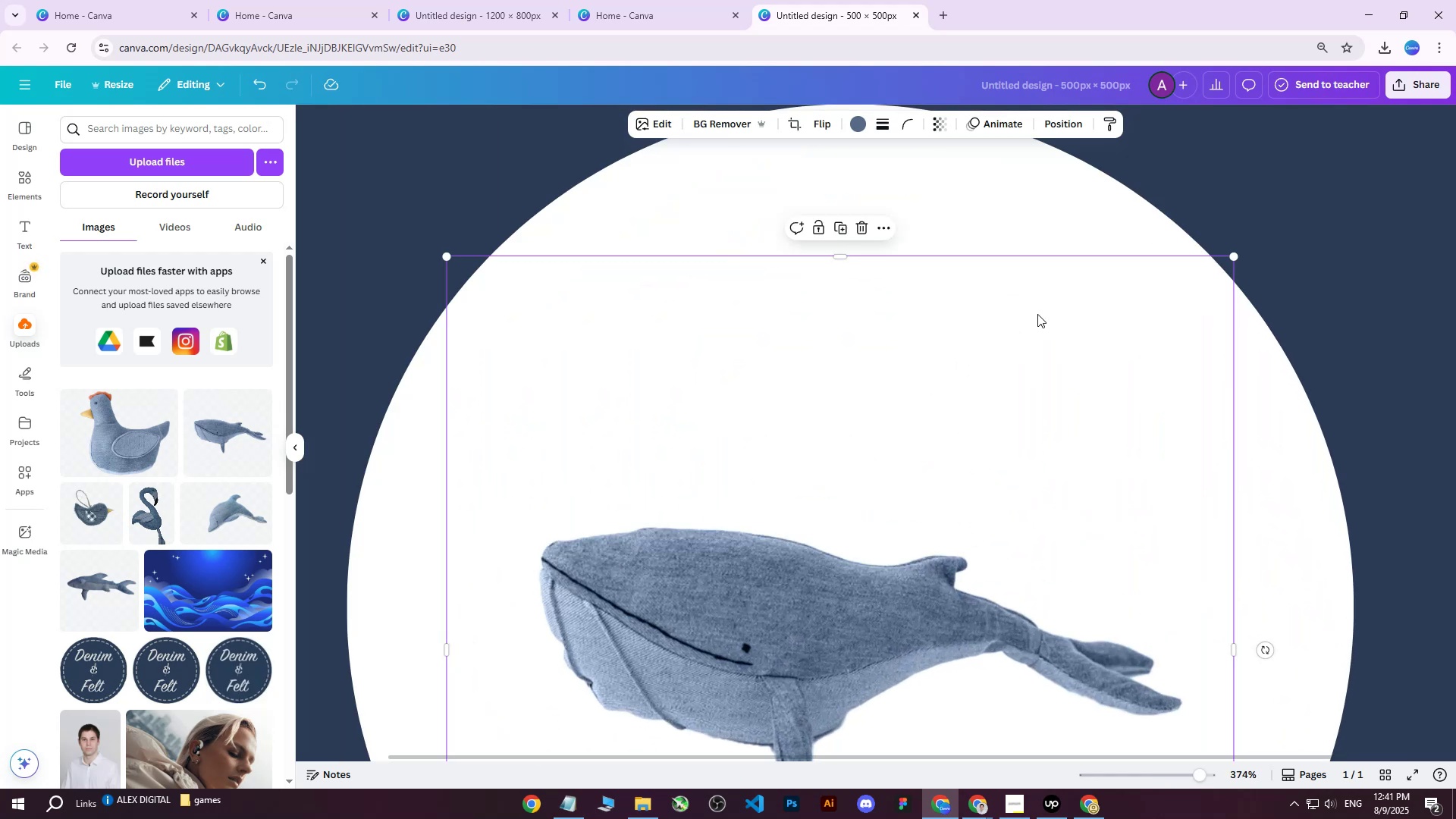 
scroll: coordinate [1018, 372], scroll_direction: down, amount: 7.0
 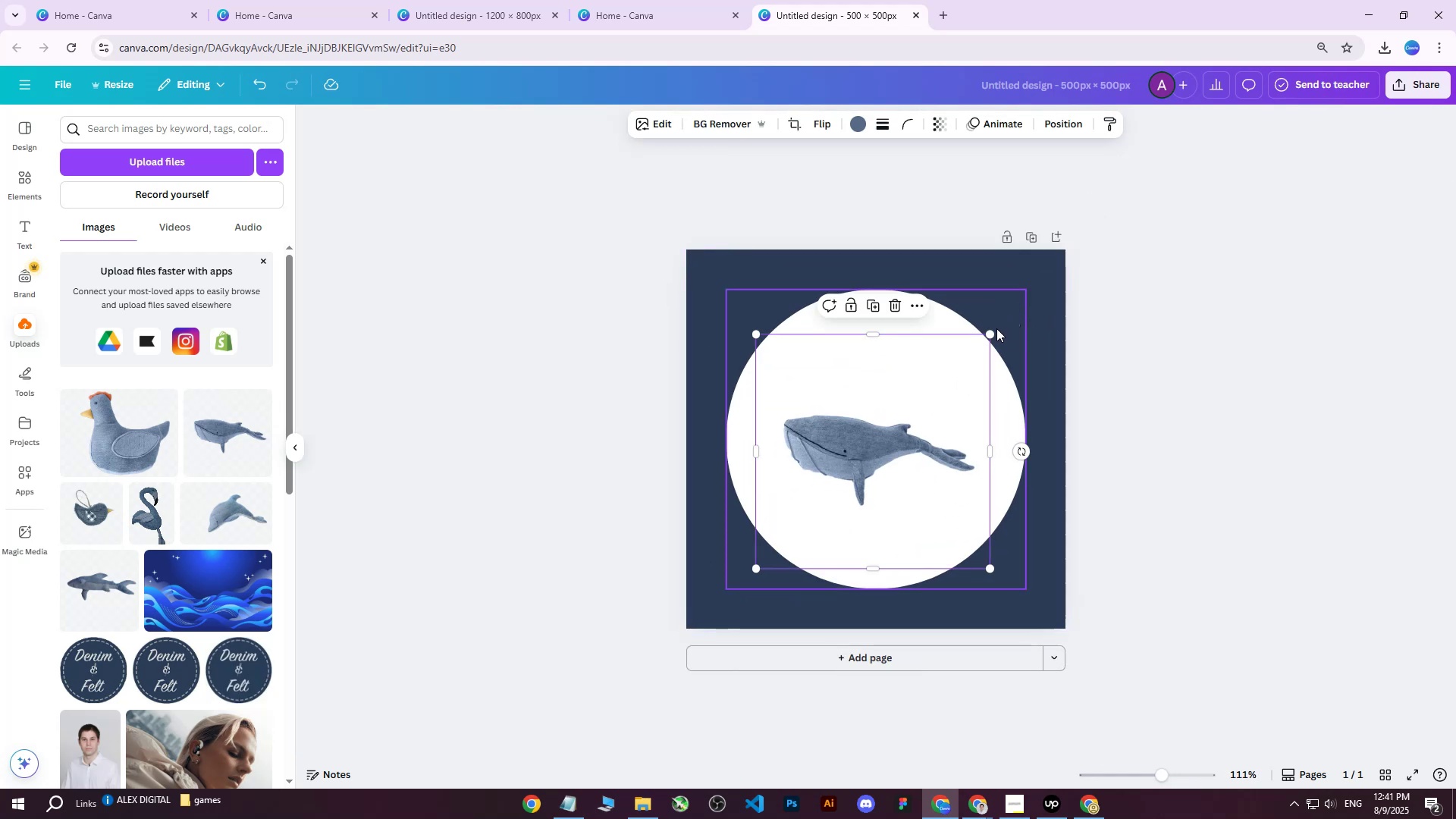 
left_click_drag(start_coordinate=[993, 332], to_coordinate=[1109, 249])
 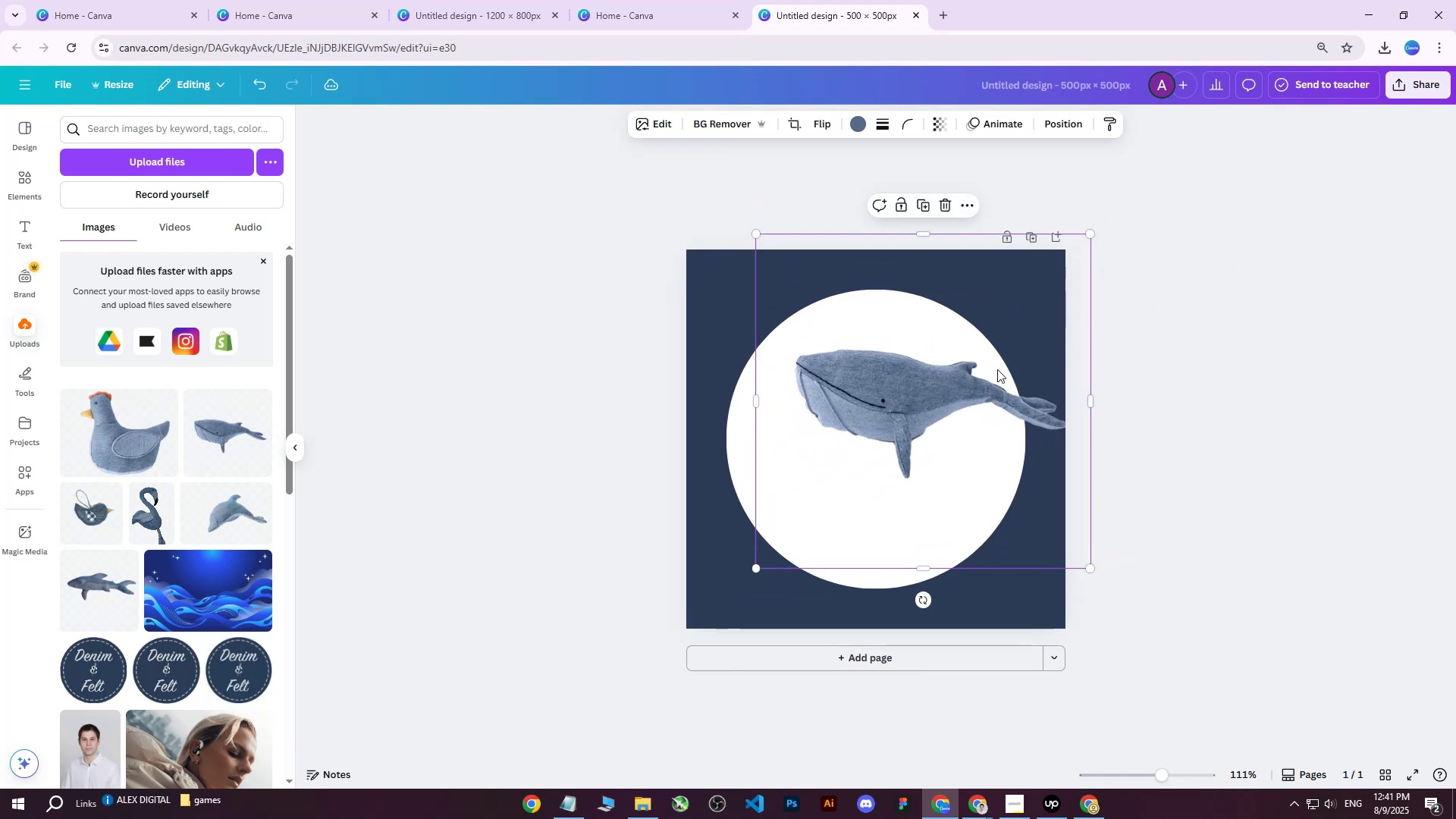 
left_click_drag(start_coordinate=[937, 430], to_coordinate=[920, 465])
 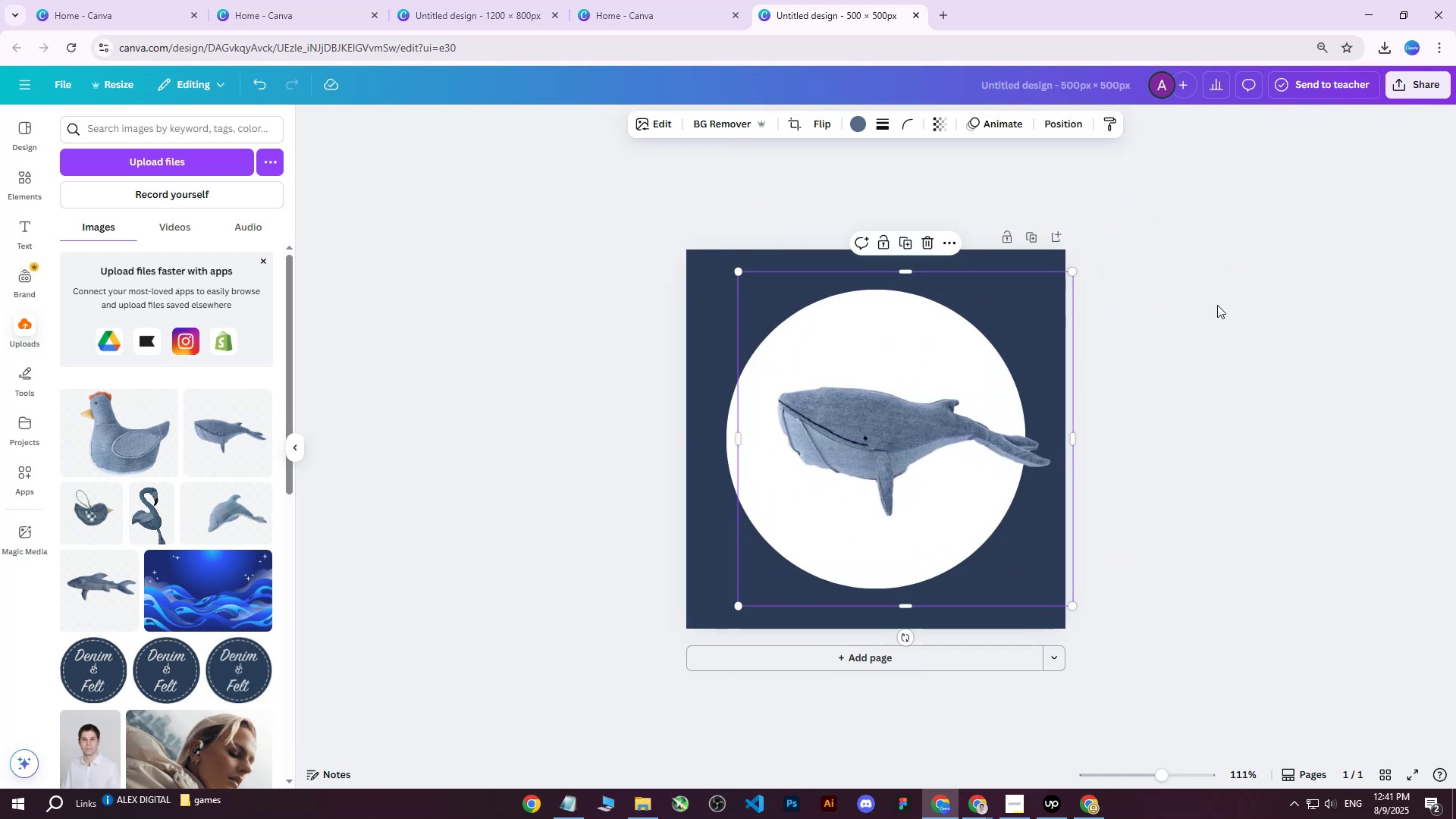 
left_click([1217, 305])
 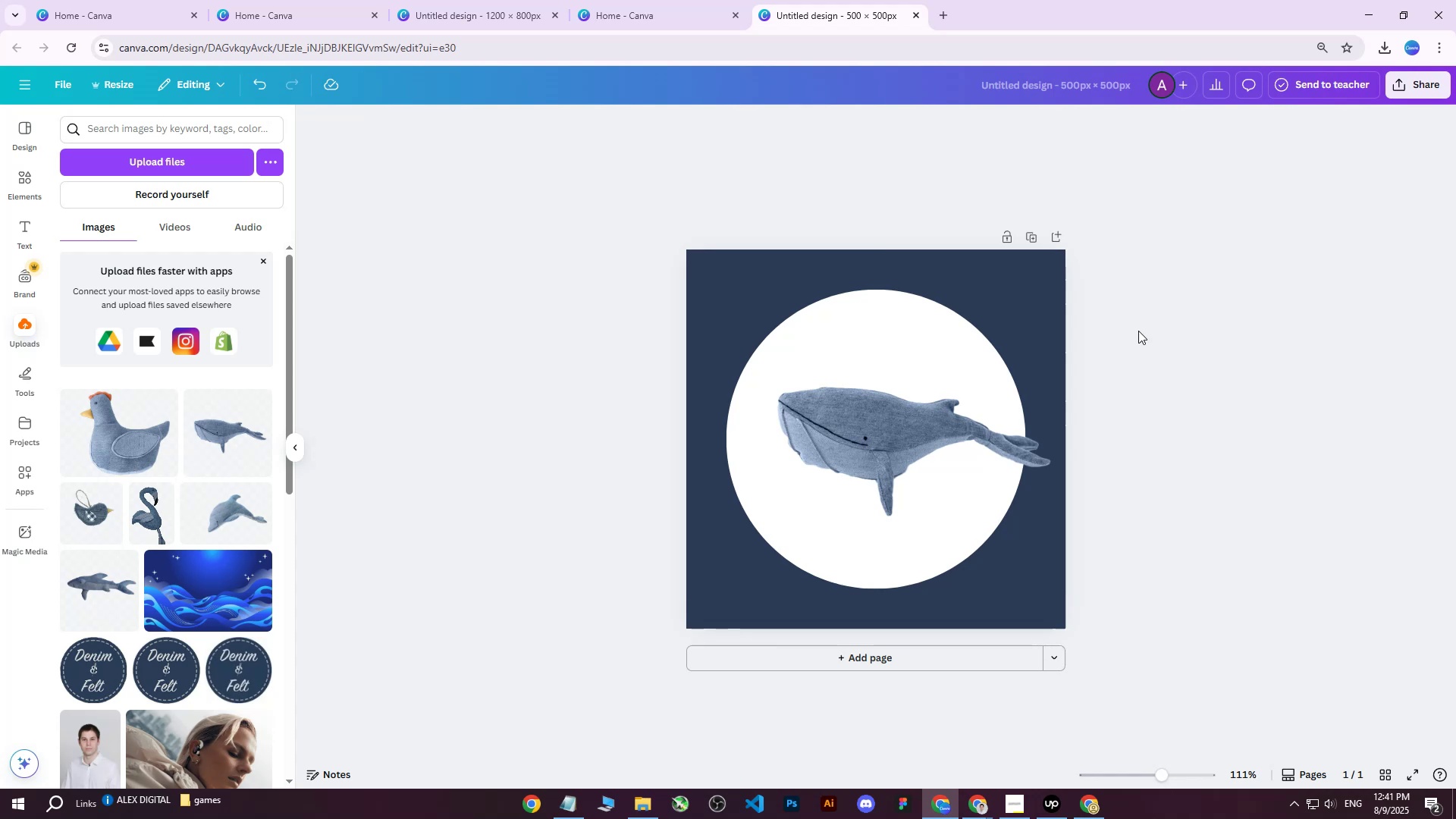 
hold_key(key=ControlLeft, duration=1.16)
scroll: coordinate [1081, 445], scroll_direction: down, amount: 1.0
 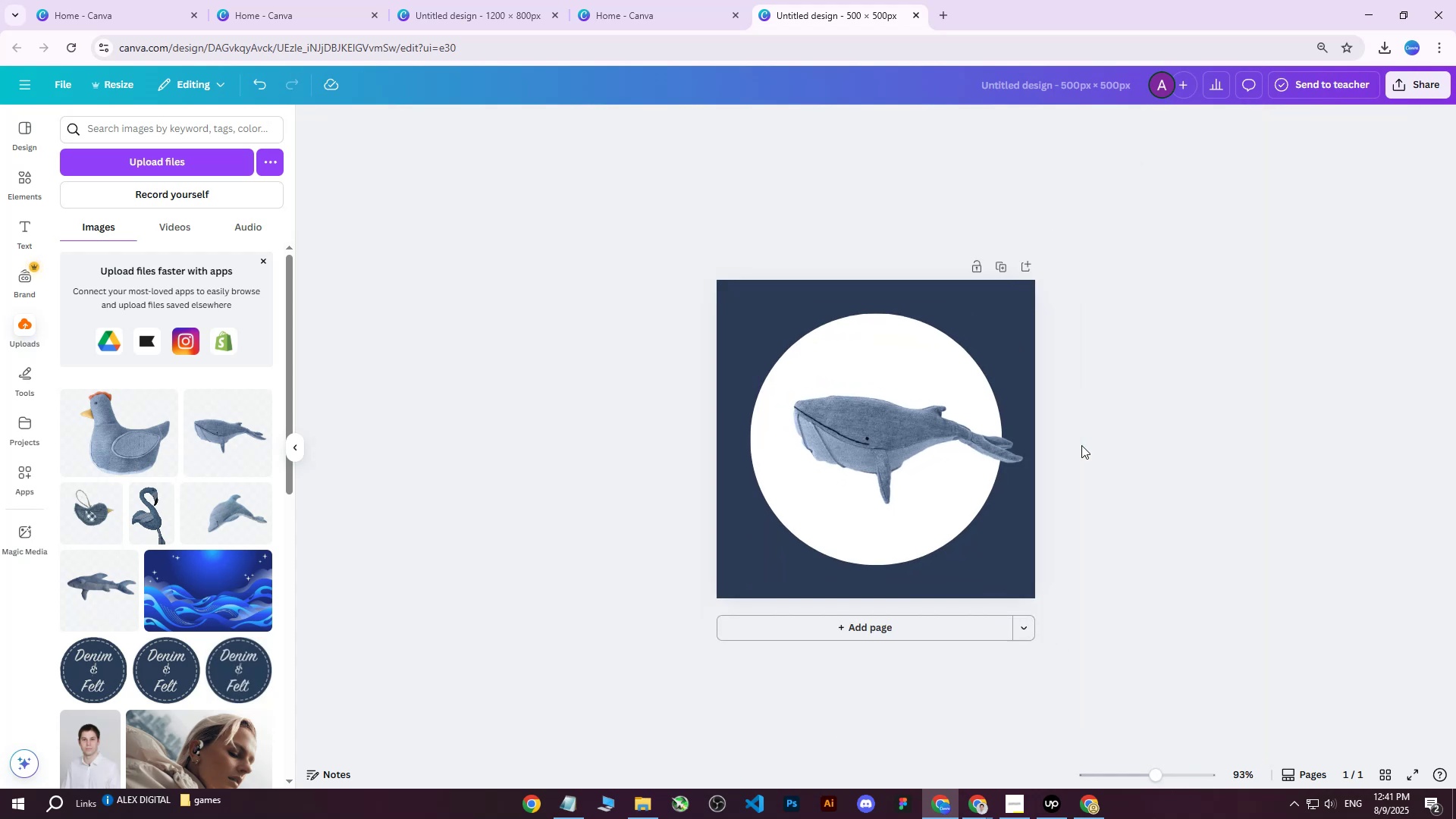 
hold_key(key=ShiftLeft, duration=0.46)
 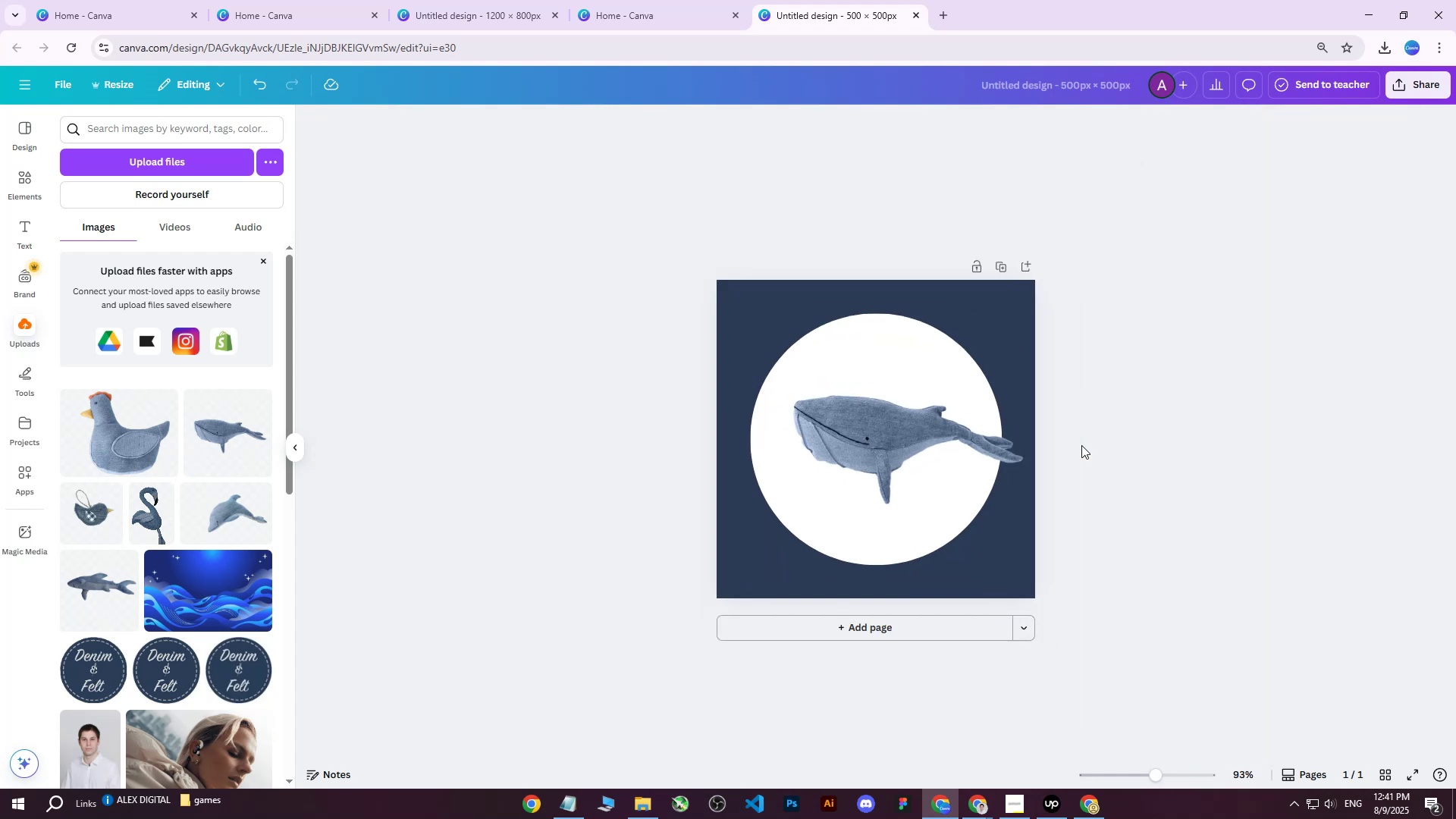 
hold_key(key=ControlLeft, duration=1.5)
scroll: coordinate [1081, 445], scroll_direction: up, amount: 2.0
 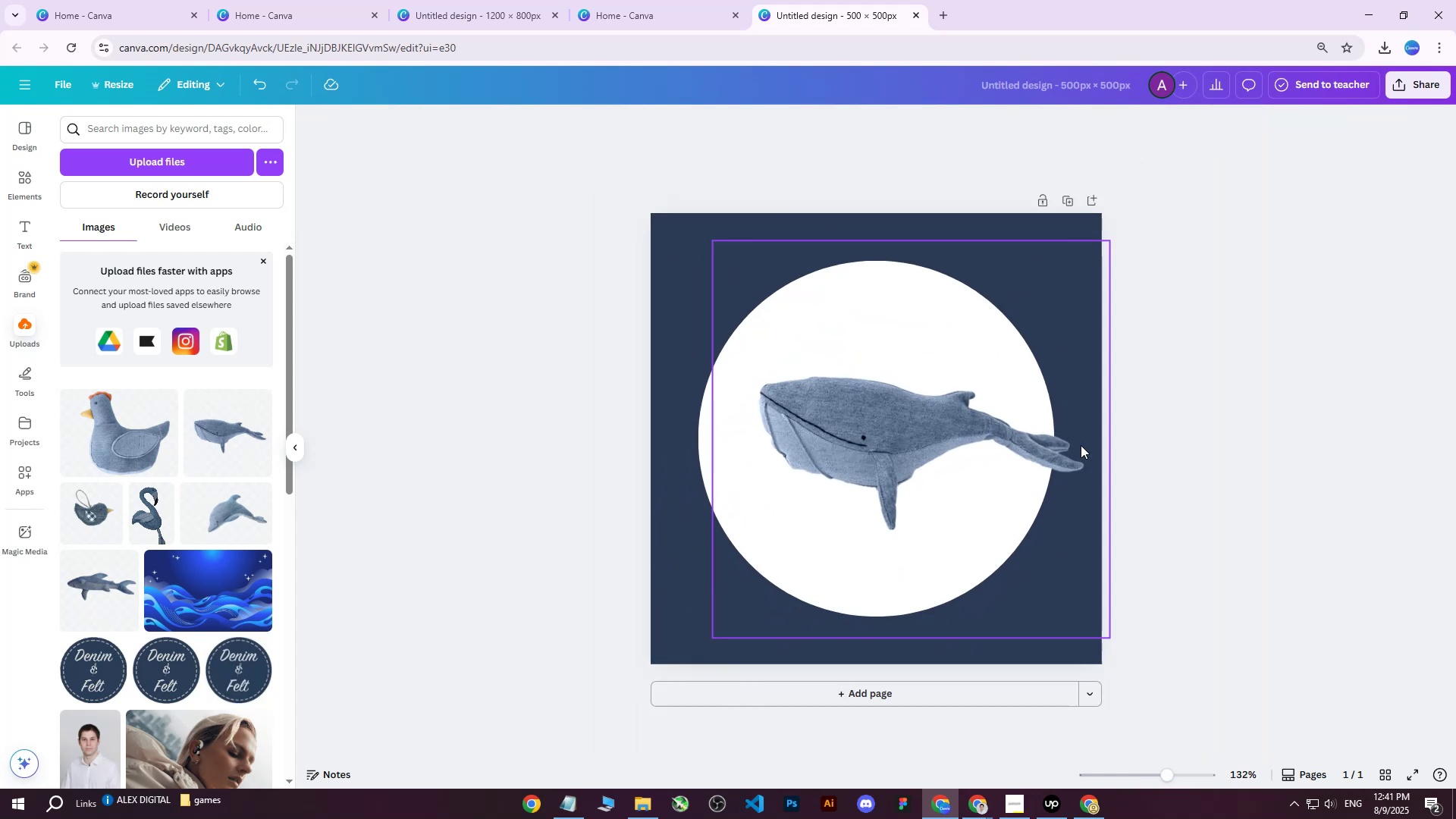 
key(Control+ControlLeft)
 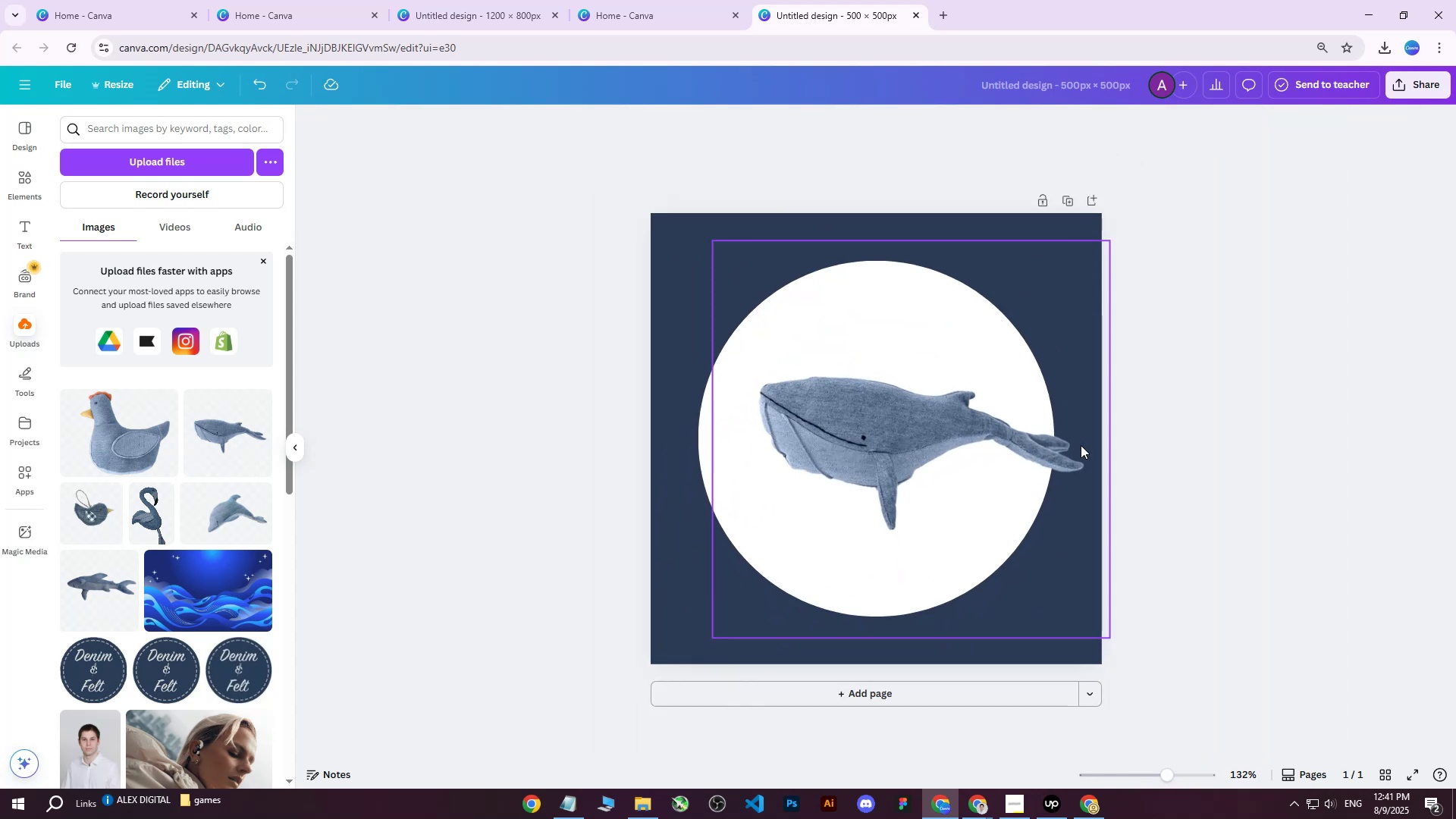 
key(Control+ControlLeft)
 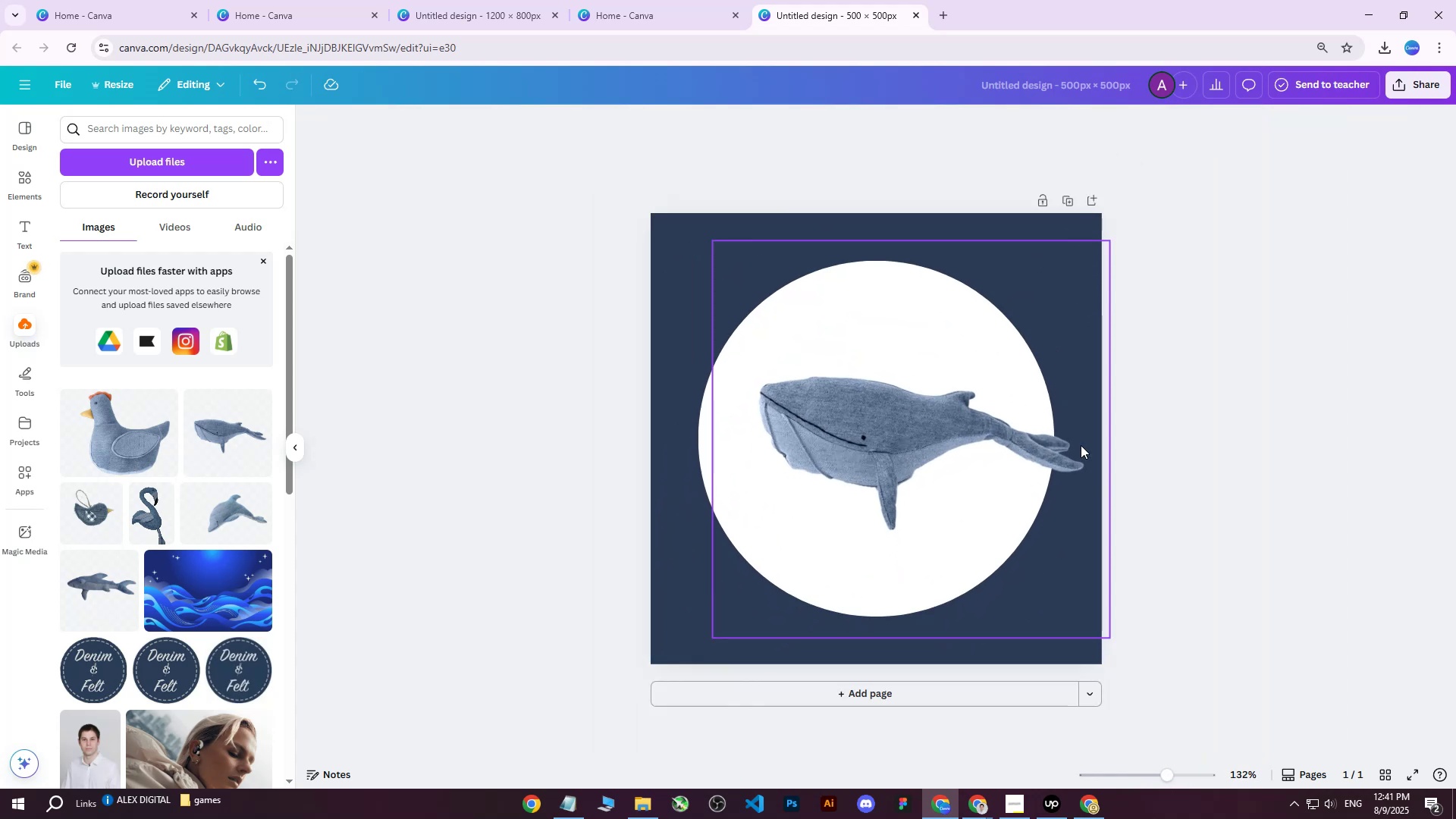 
key(Control+ControlLeft)
 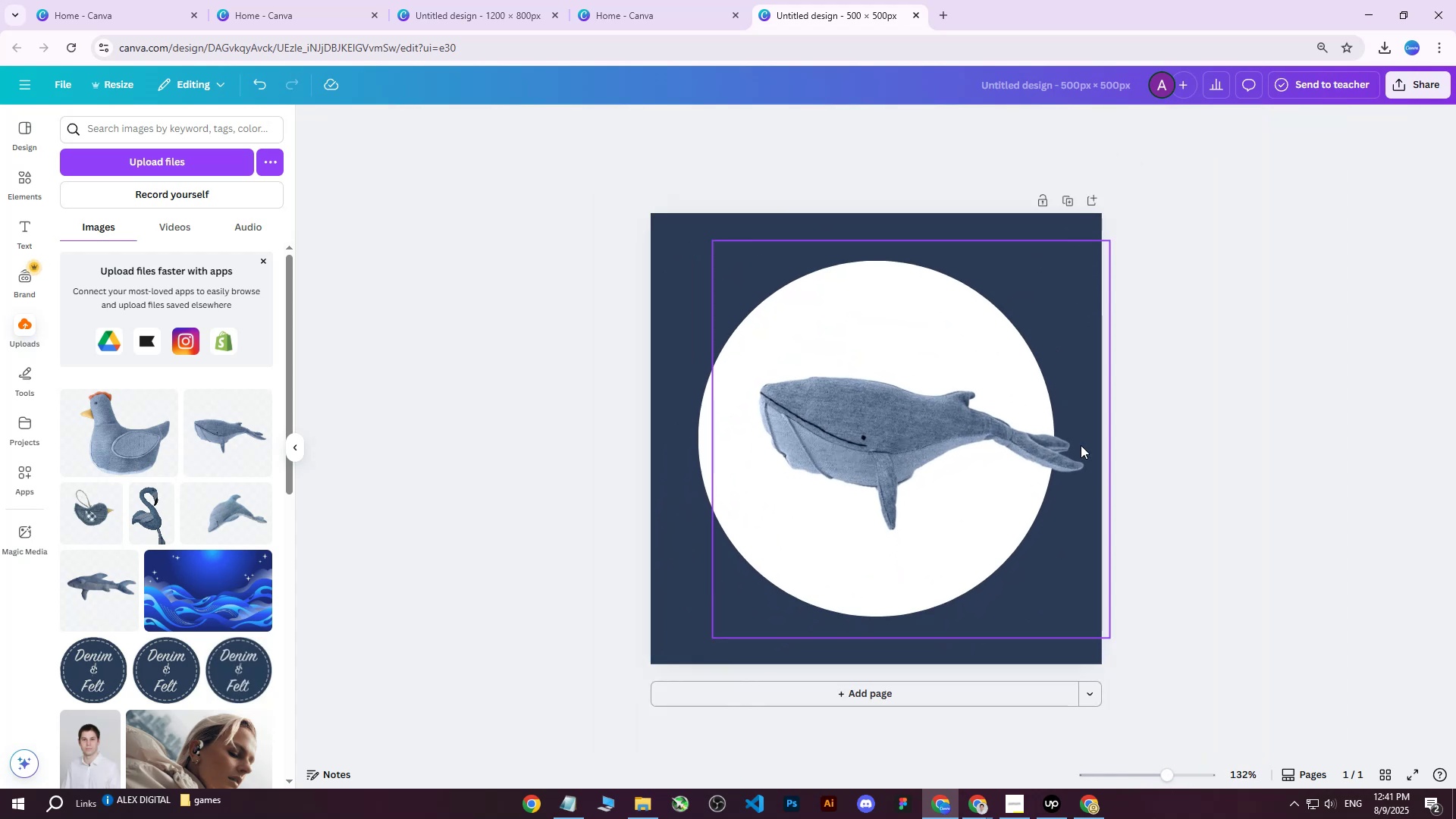 
key(Control+ControlLeft)
 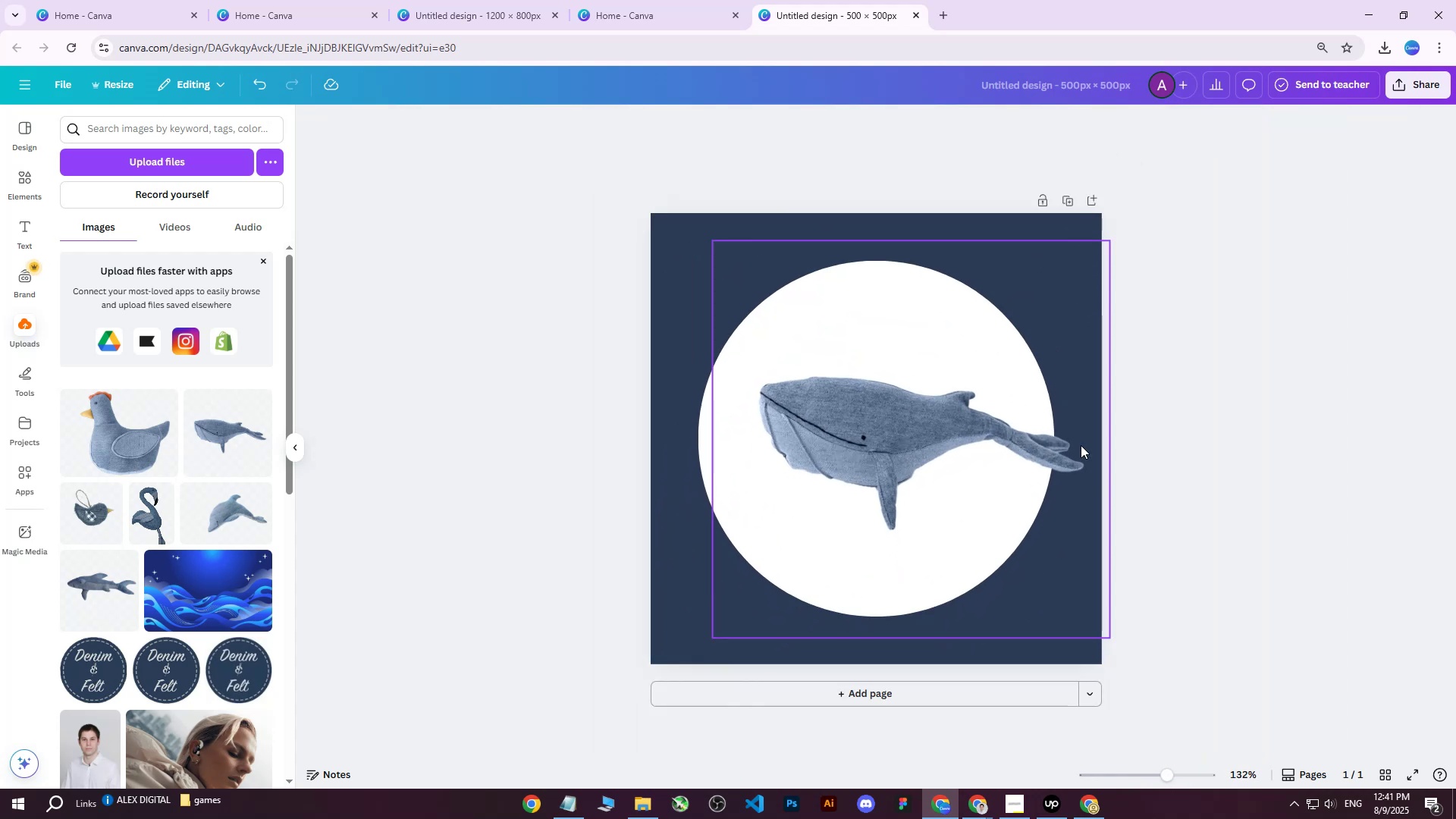 
key(Control+ControlLeft)
 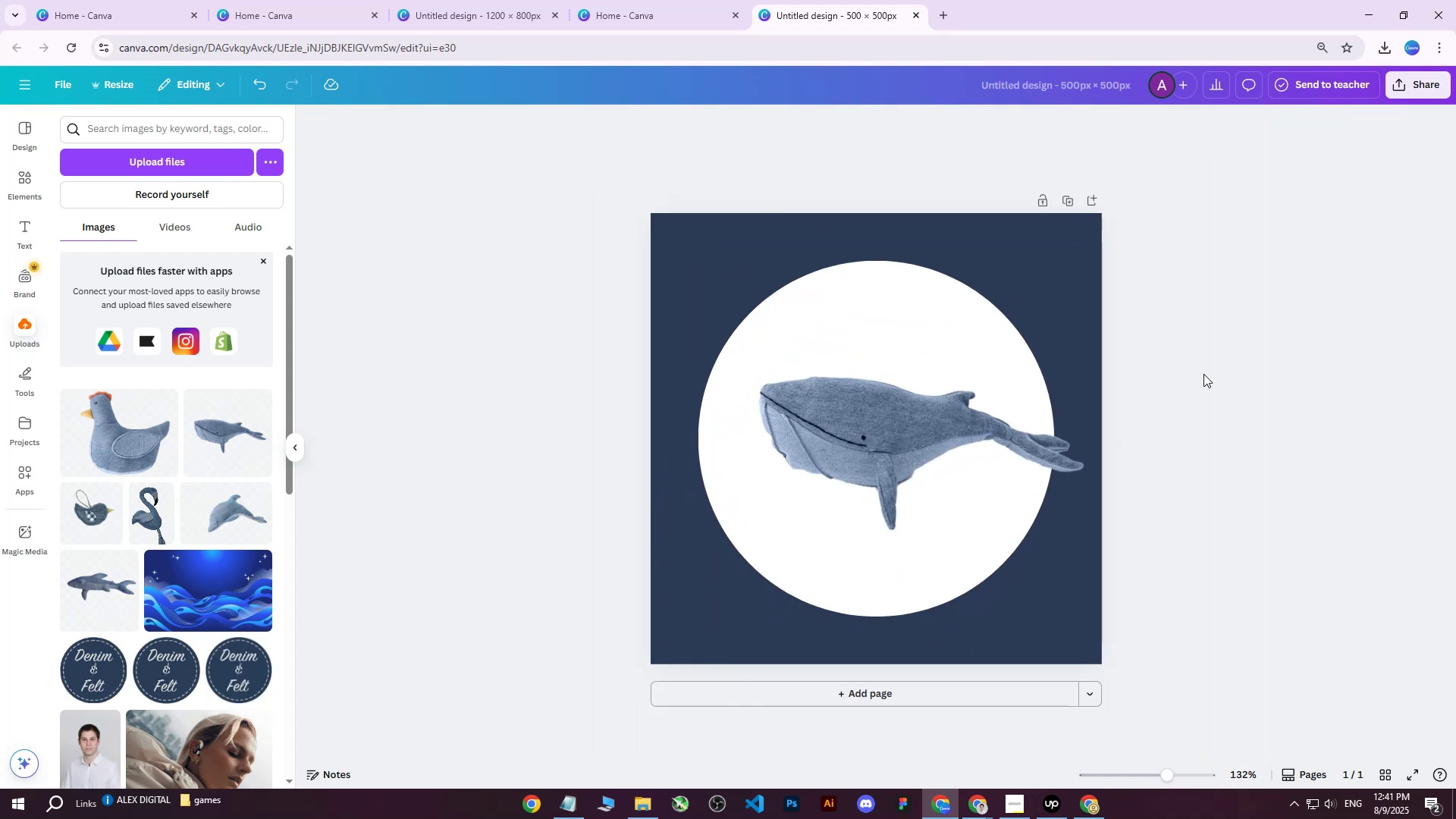 
left_click([1203, 374])
 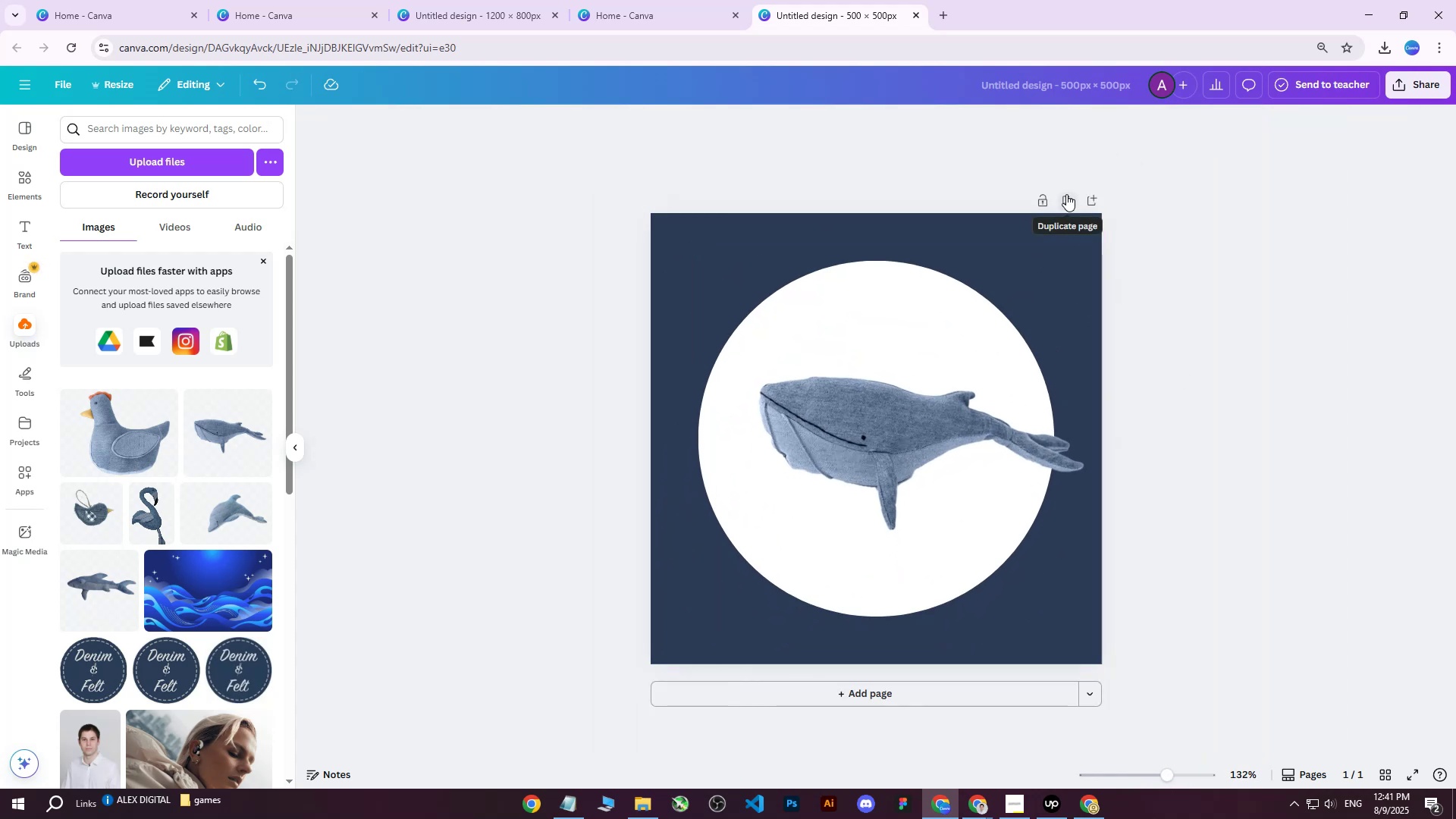 
left_click([1066, 194])
 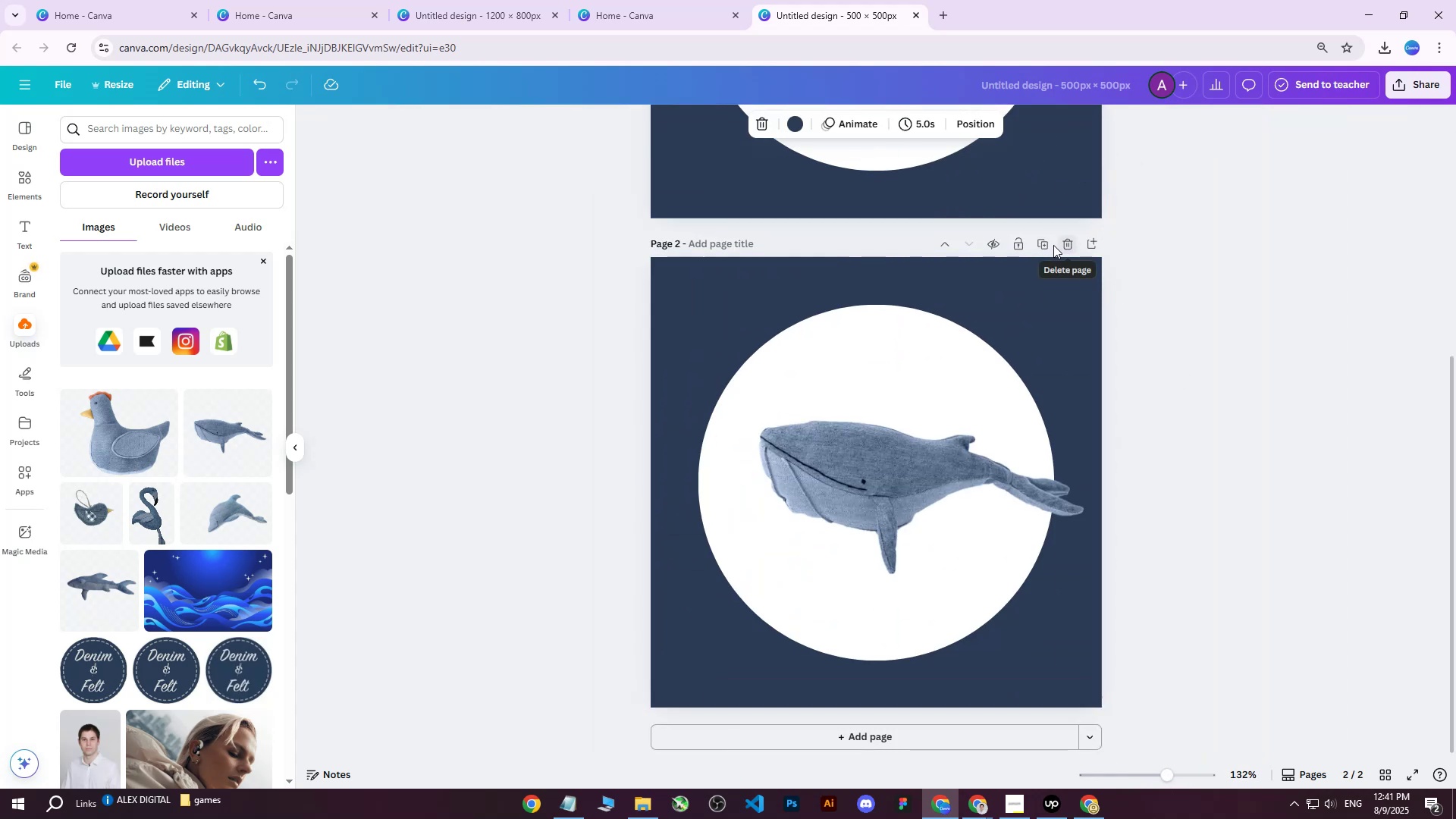 
left_click([1050, 245])
 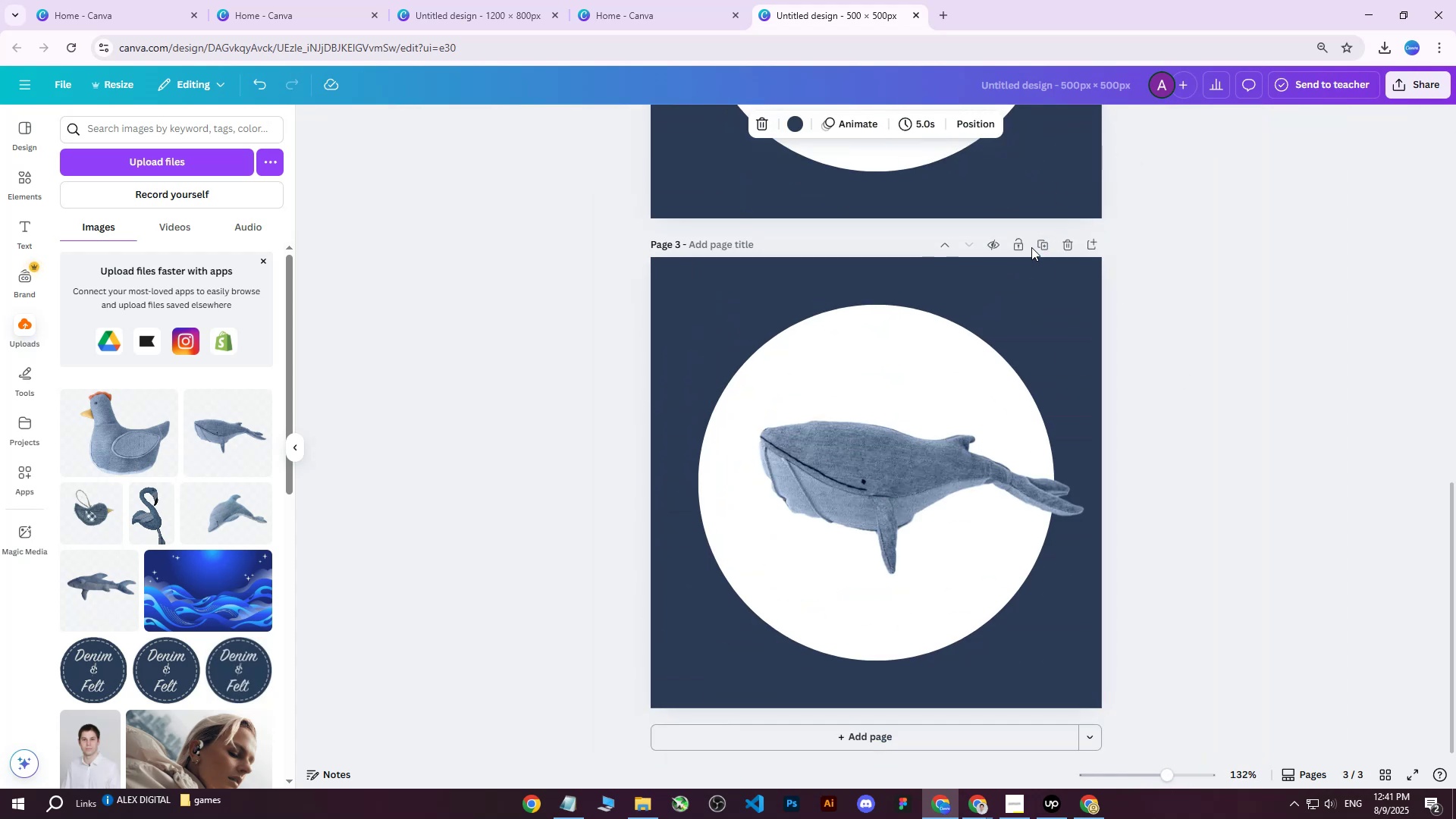 
left_click([1038, 243])
 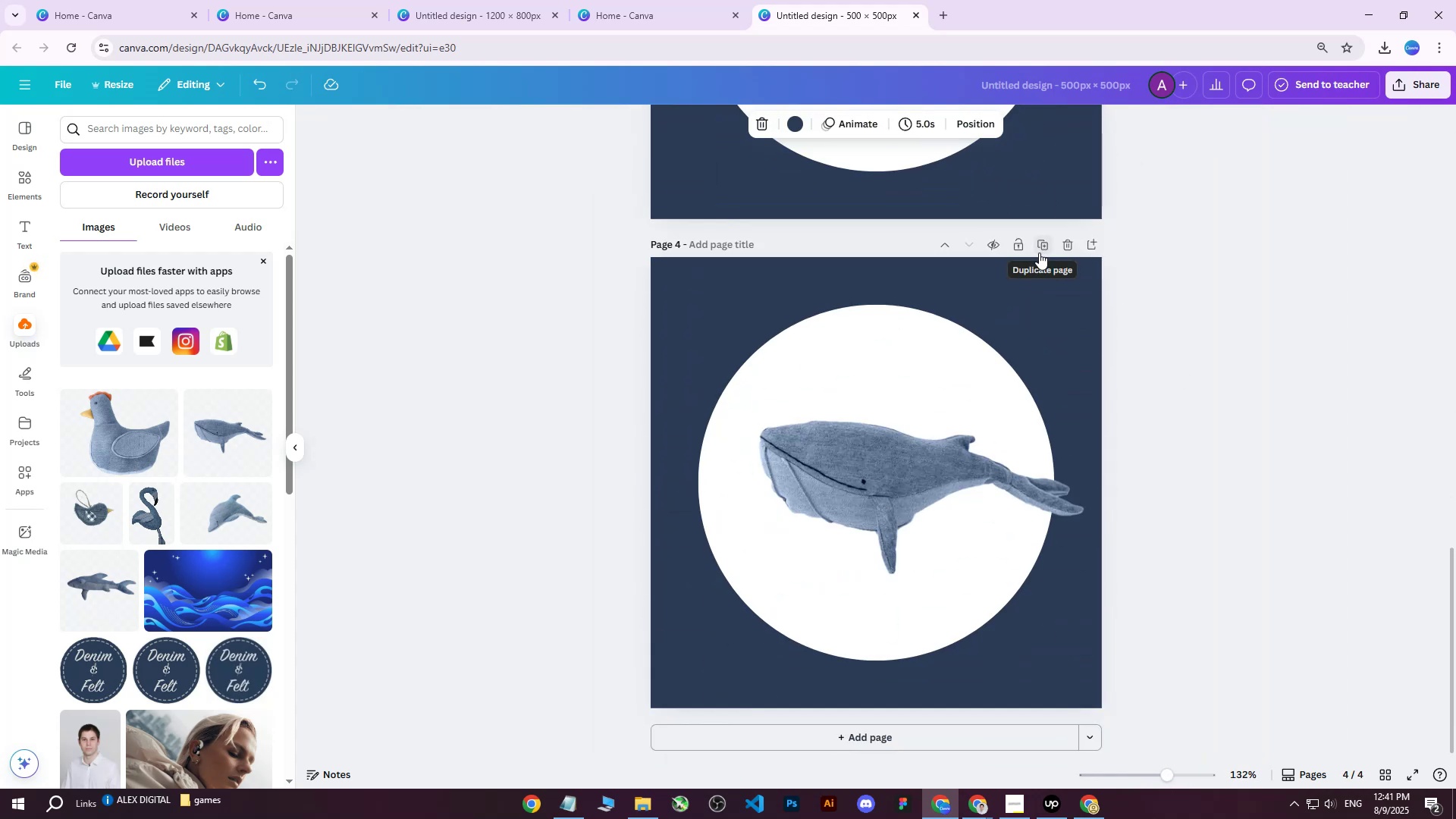 
left_click([1041, 246])
 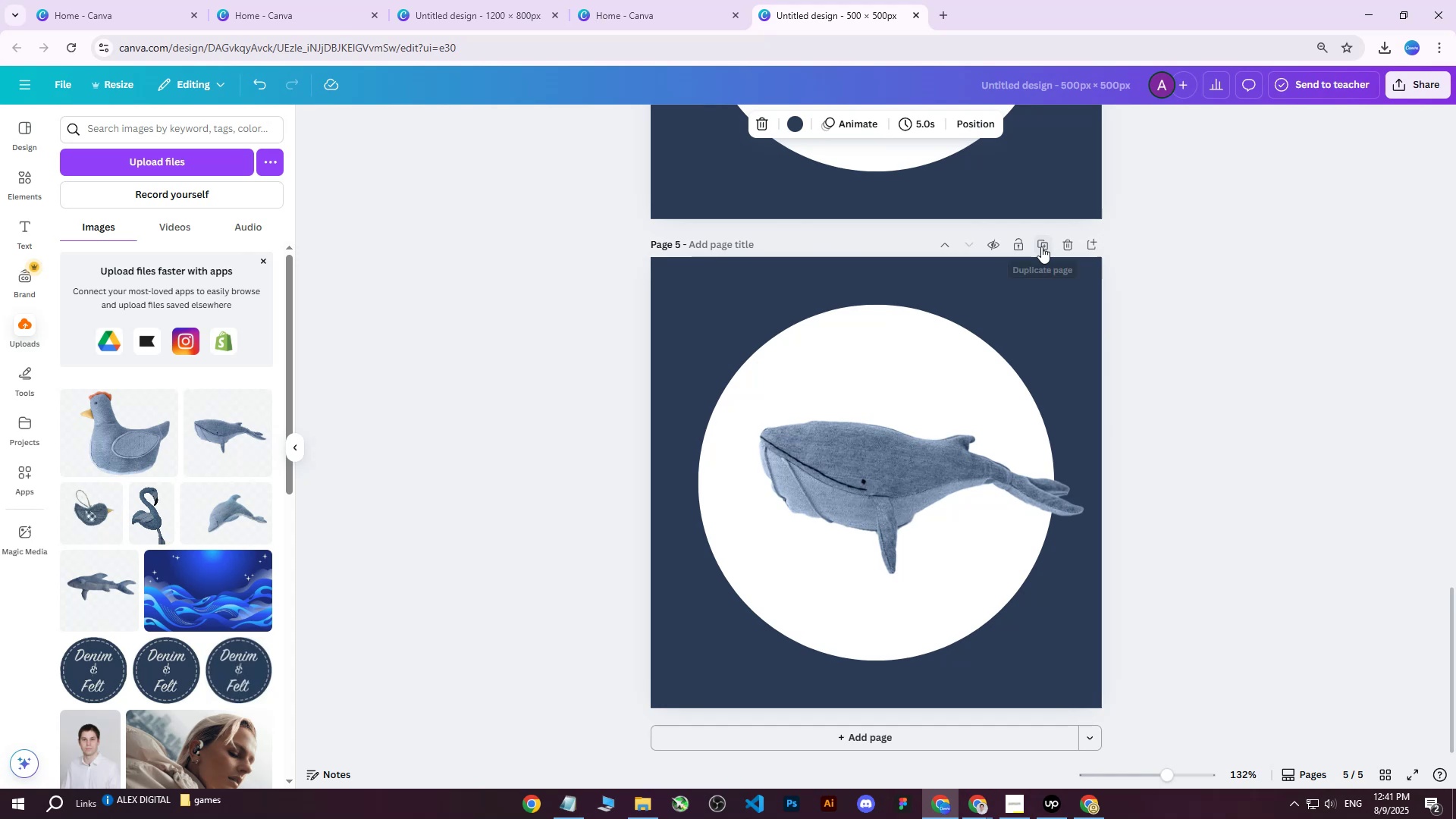 
left_click([1041, 246])
 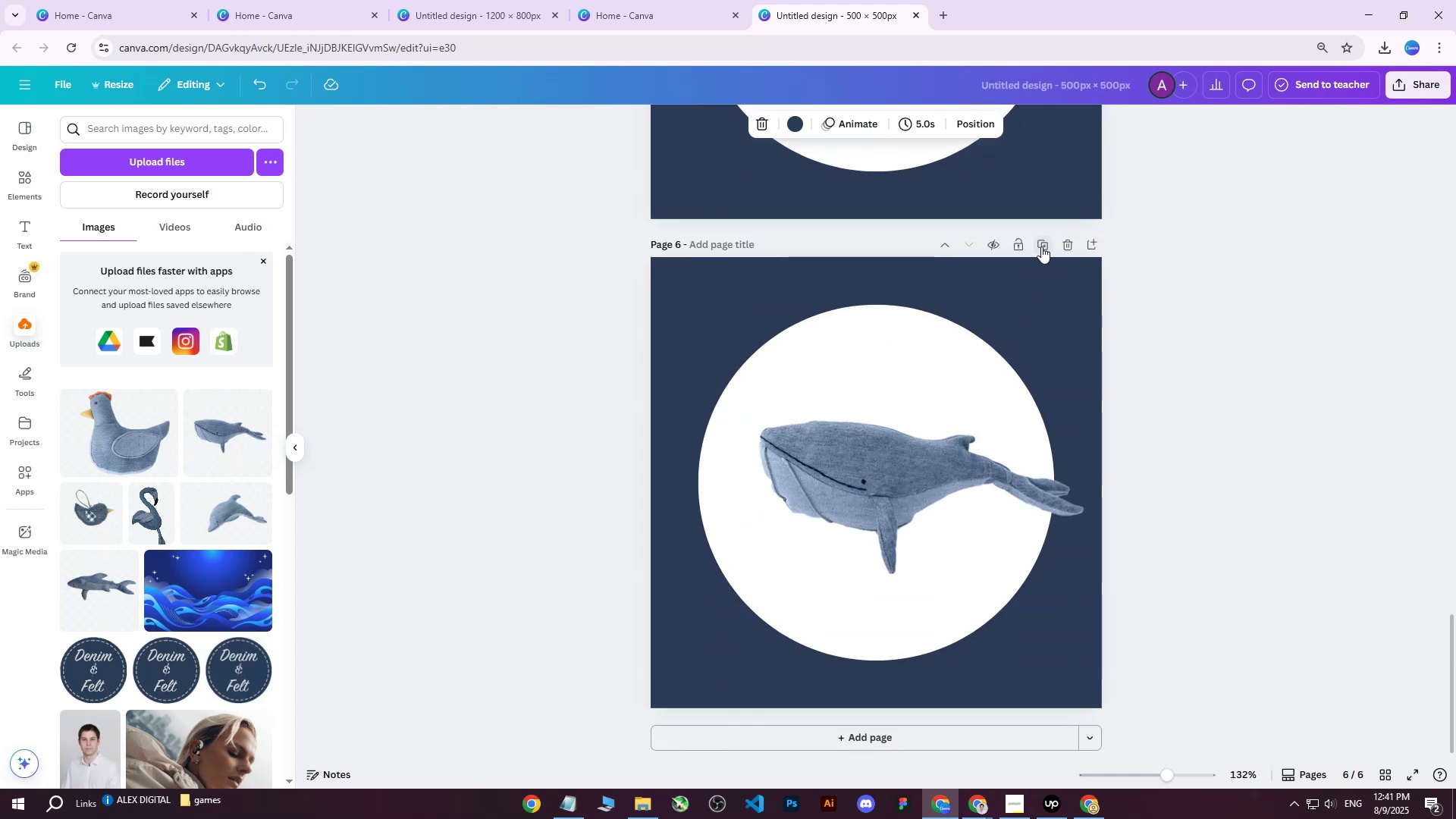 
scroll: coordinate [959, 451], scroll_direction: up, amount: 34.0
 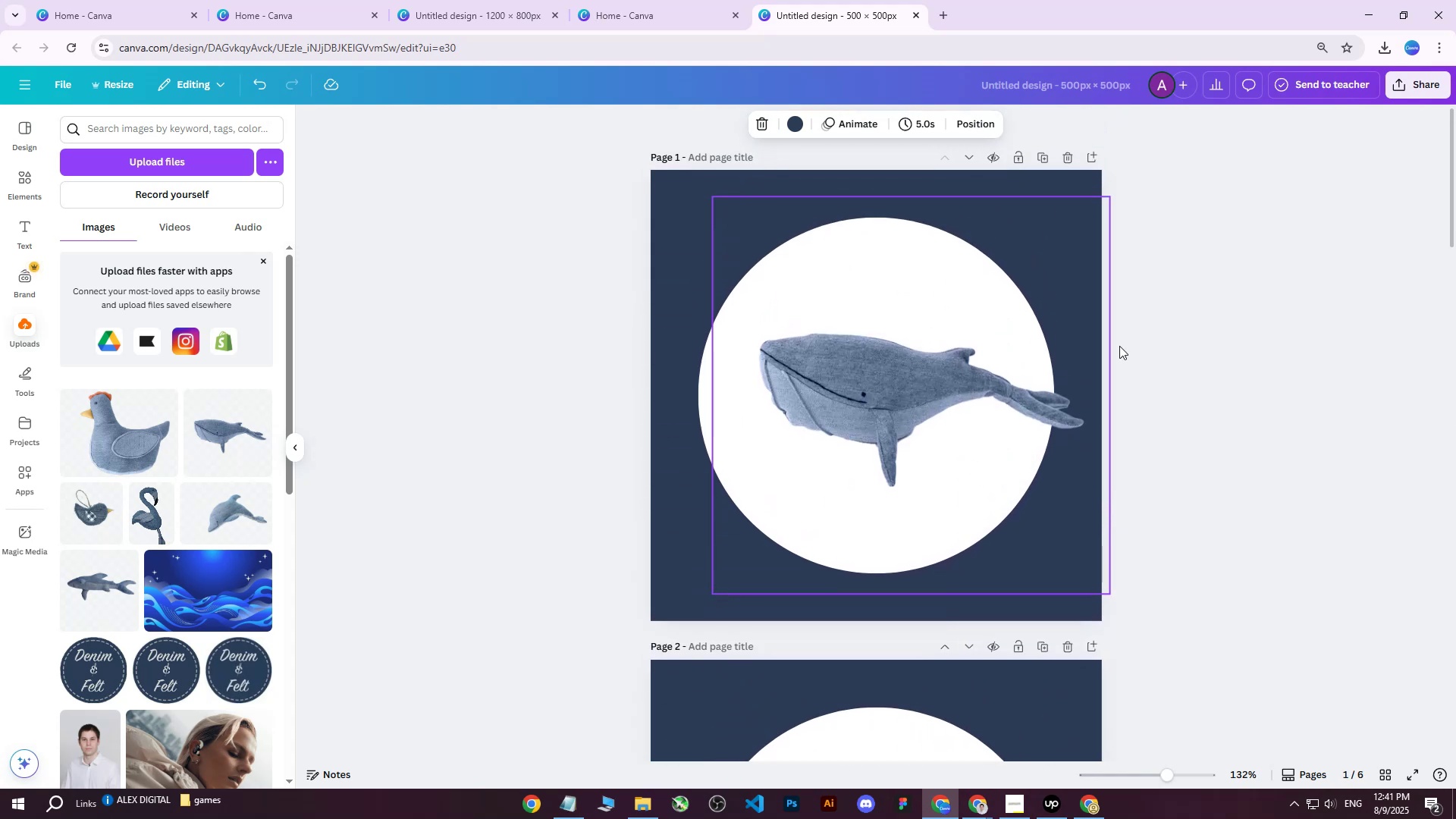 
left_click([1160, 320])
 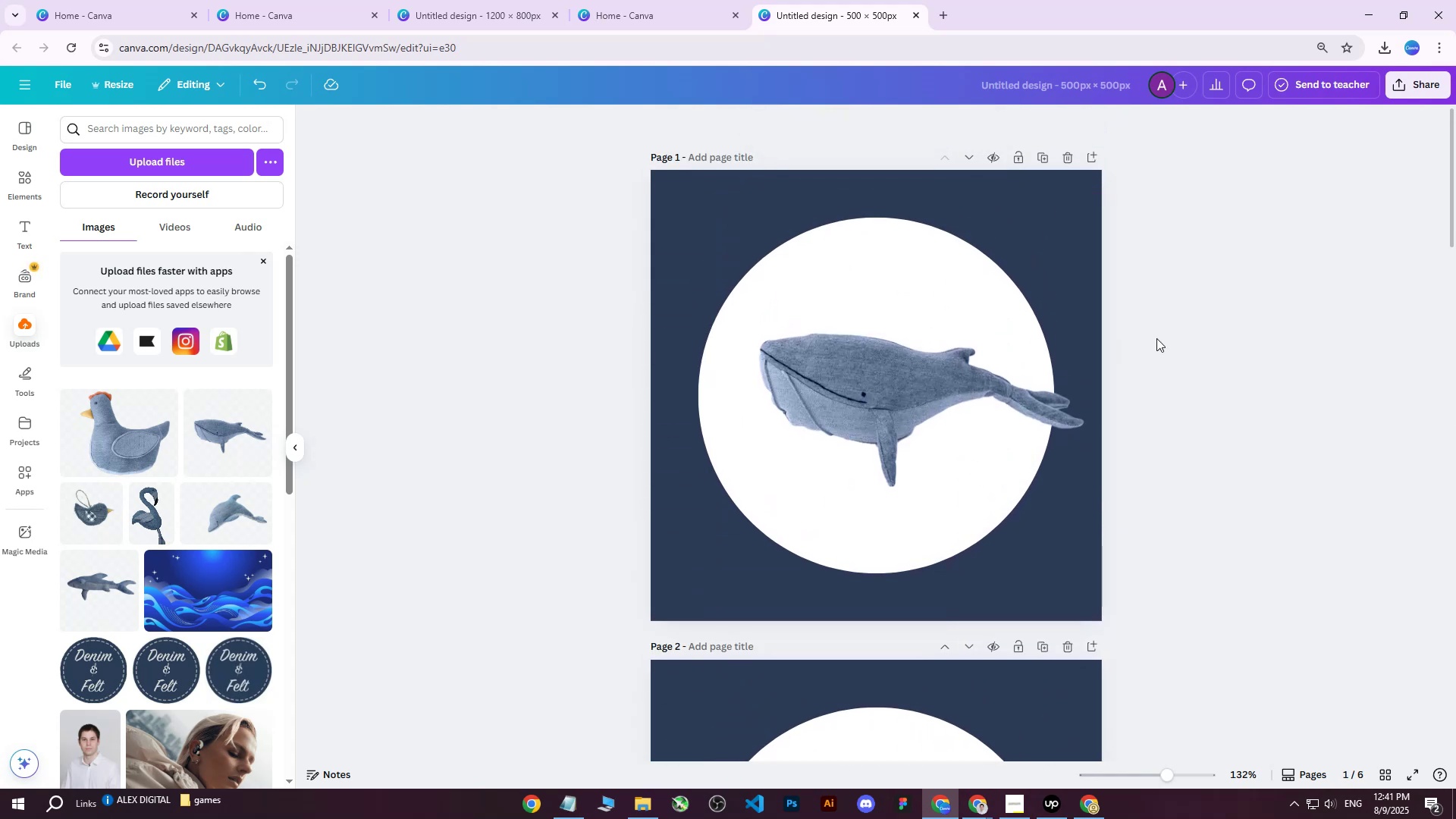 
hold_key(key=ShiftLeft, duration=0.44)
scroll: coordinate [1084, 475], scroll_direction: down, amount: 2.0
 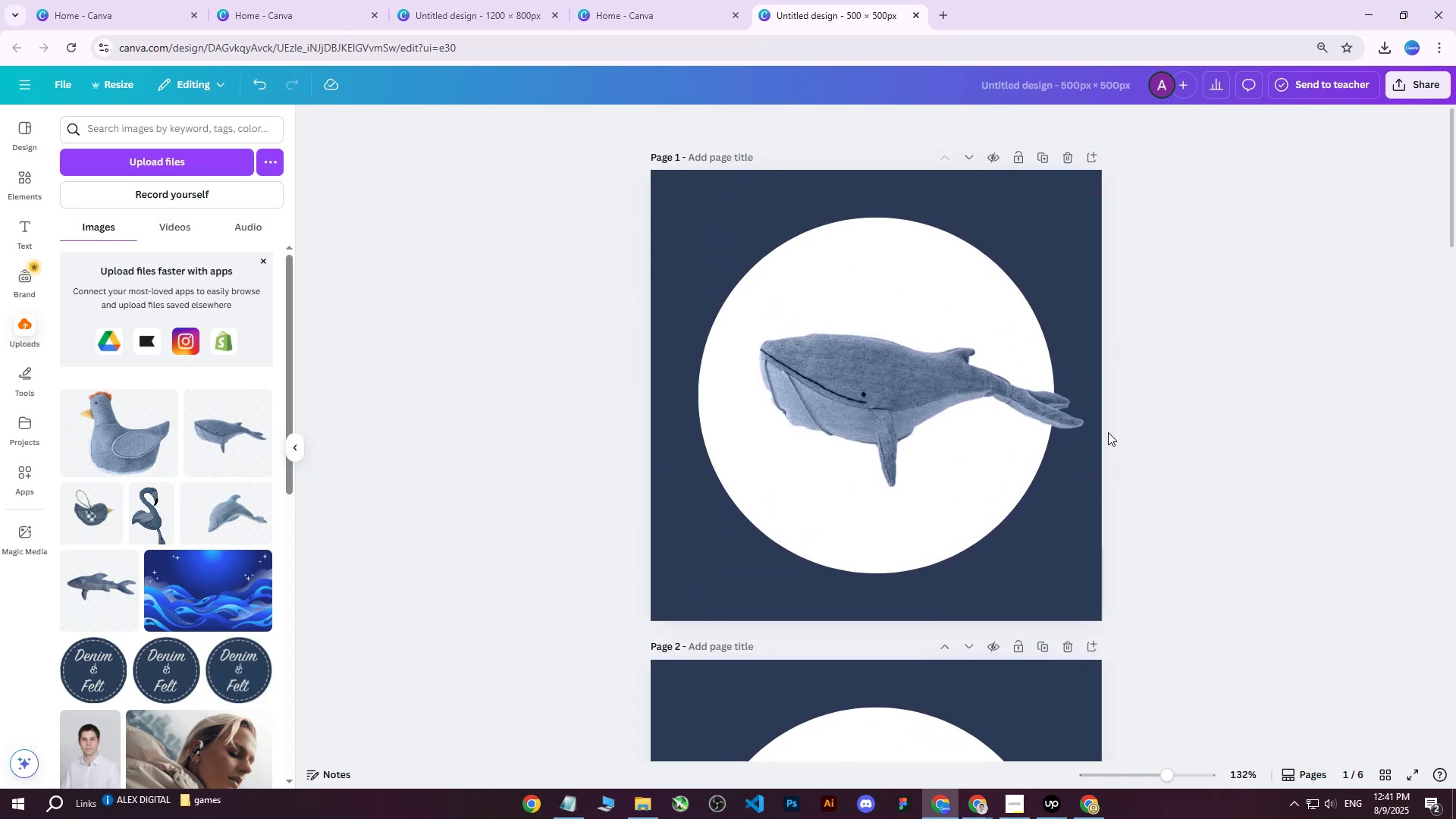 
left_click([871, 388])
 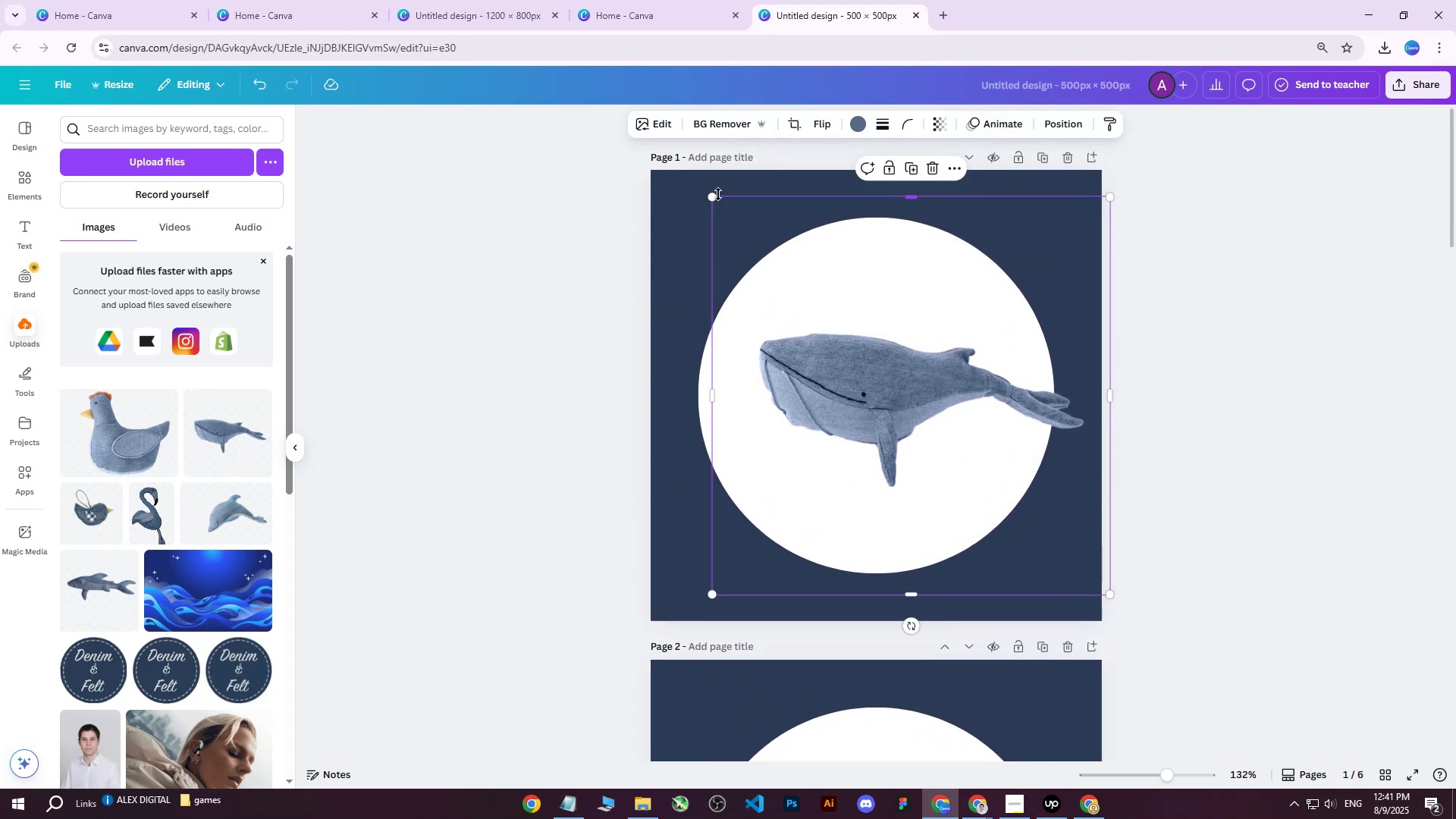 
left_click_drag(start_coordinate=[714, 199], to_coordinate=[581, 138])
 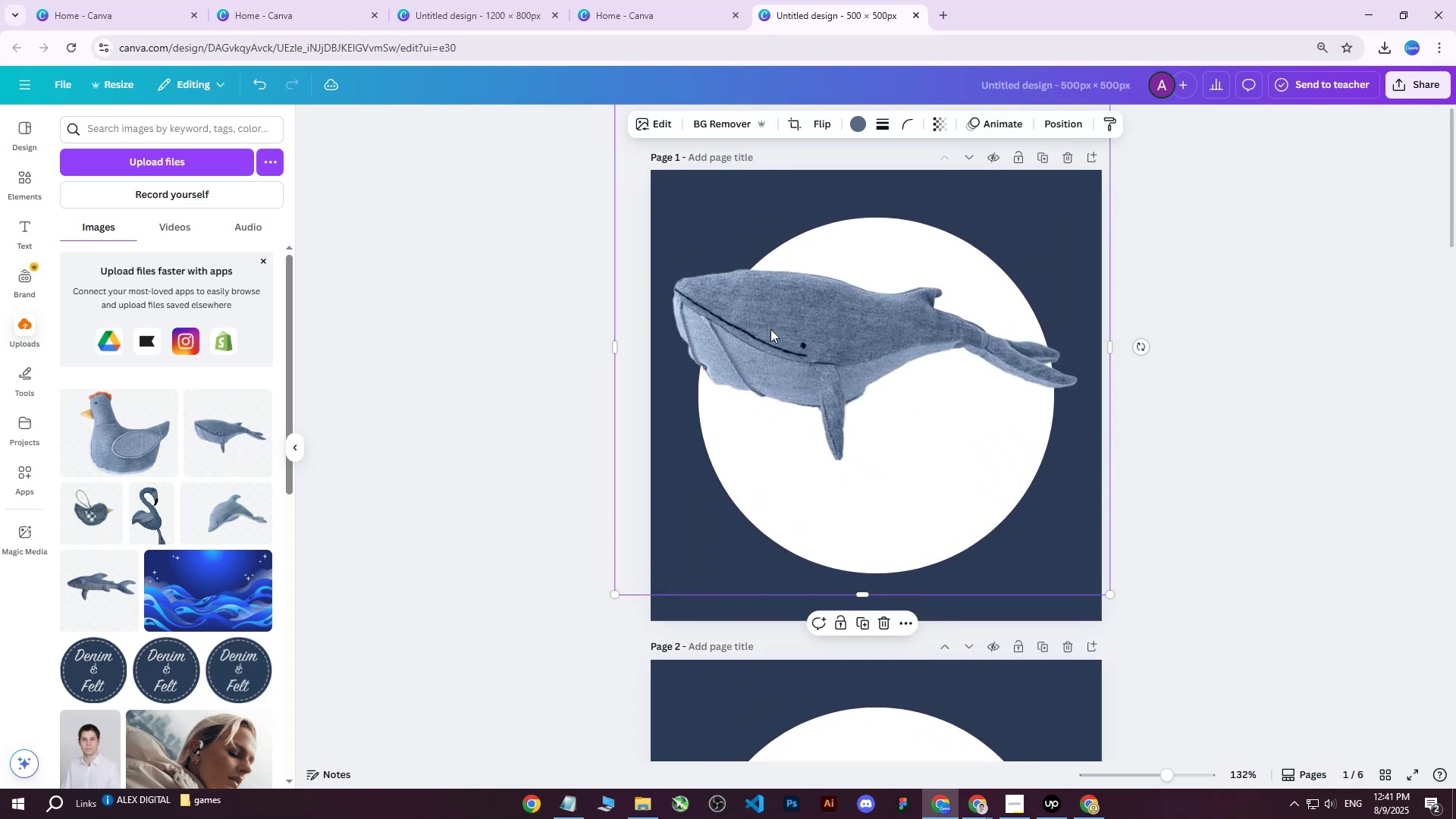 
left_click_drag(start_coordinate=[810, 386], to_coordinate=[824, 431])
 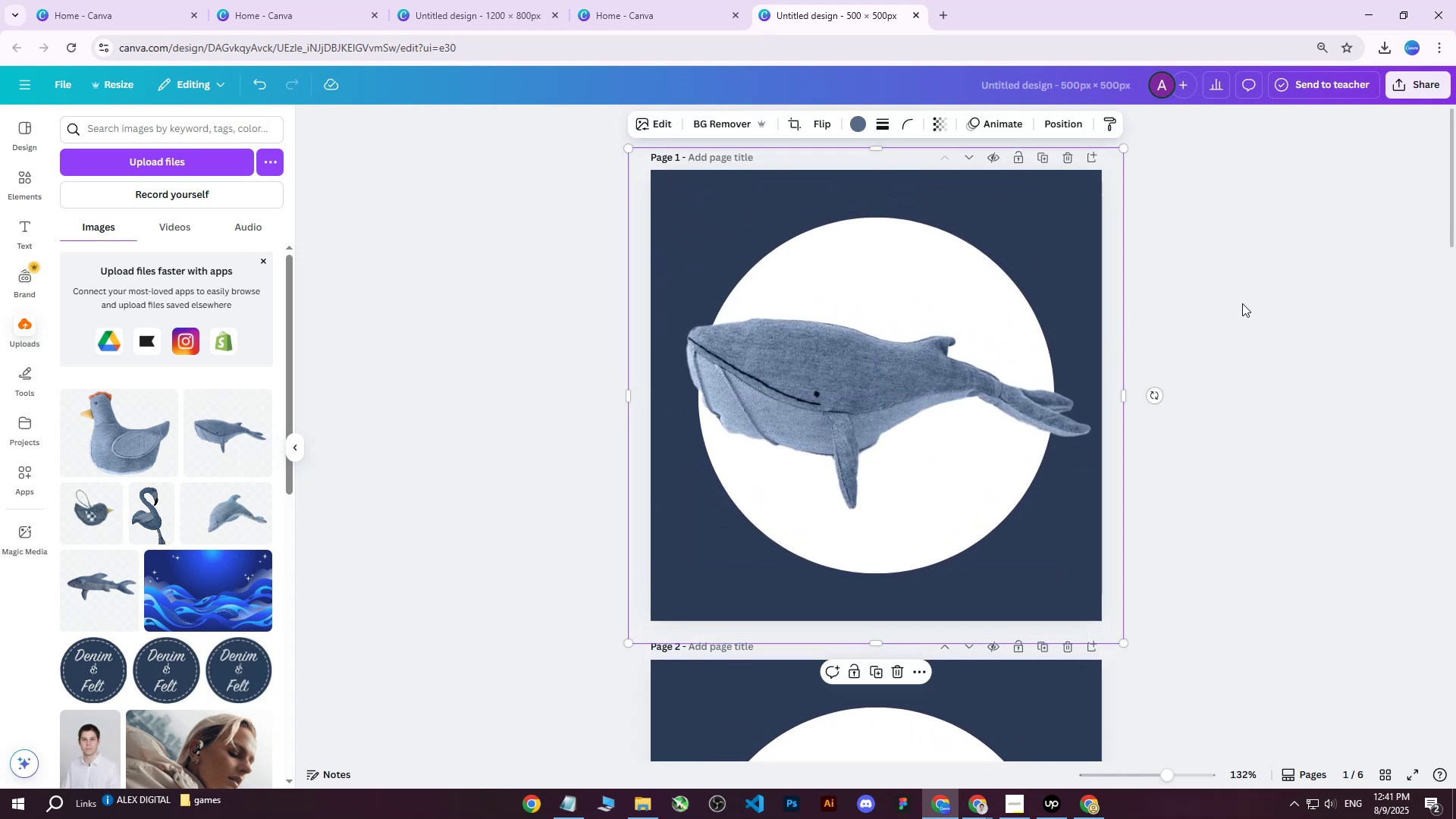 
left_click([1243, 303])
 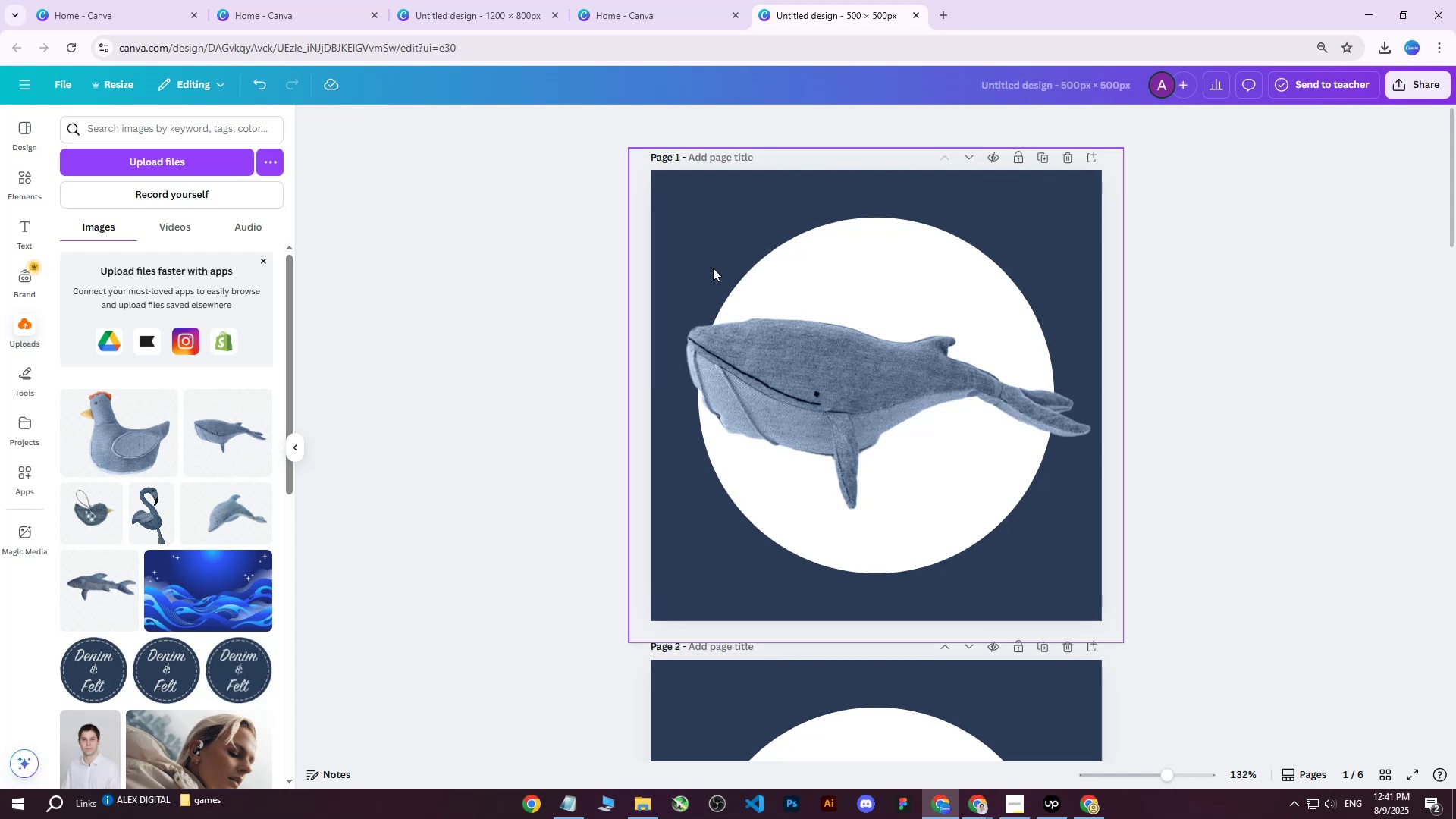 
left_click([20, 174])
 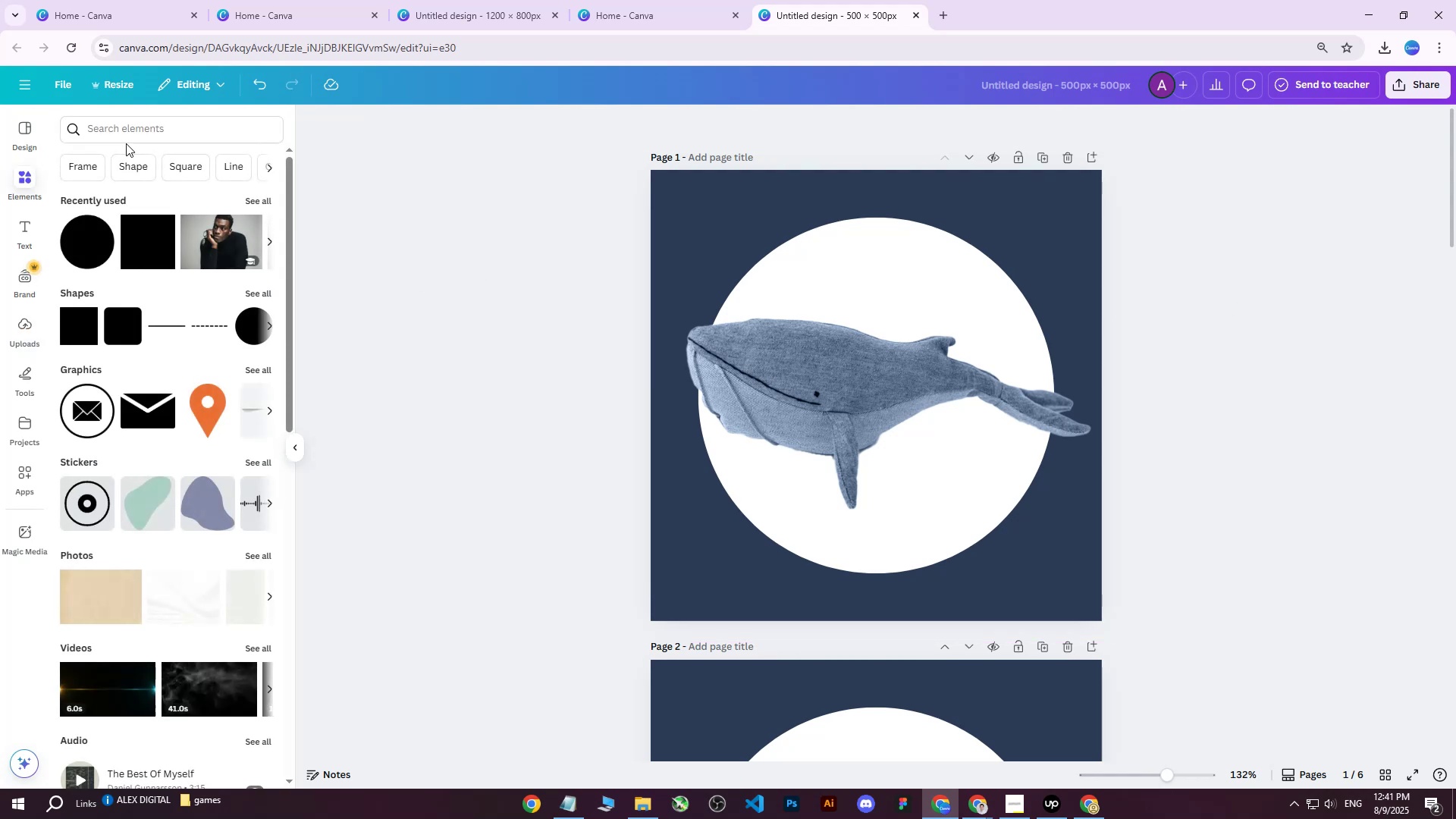 
left_click([135, 136])
 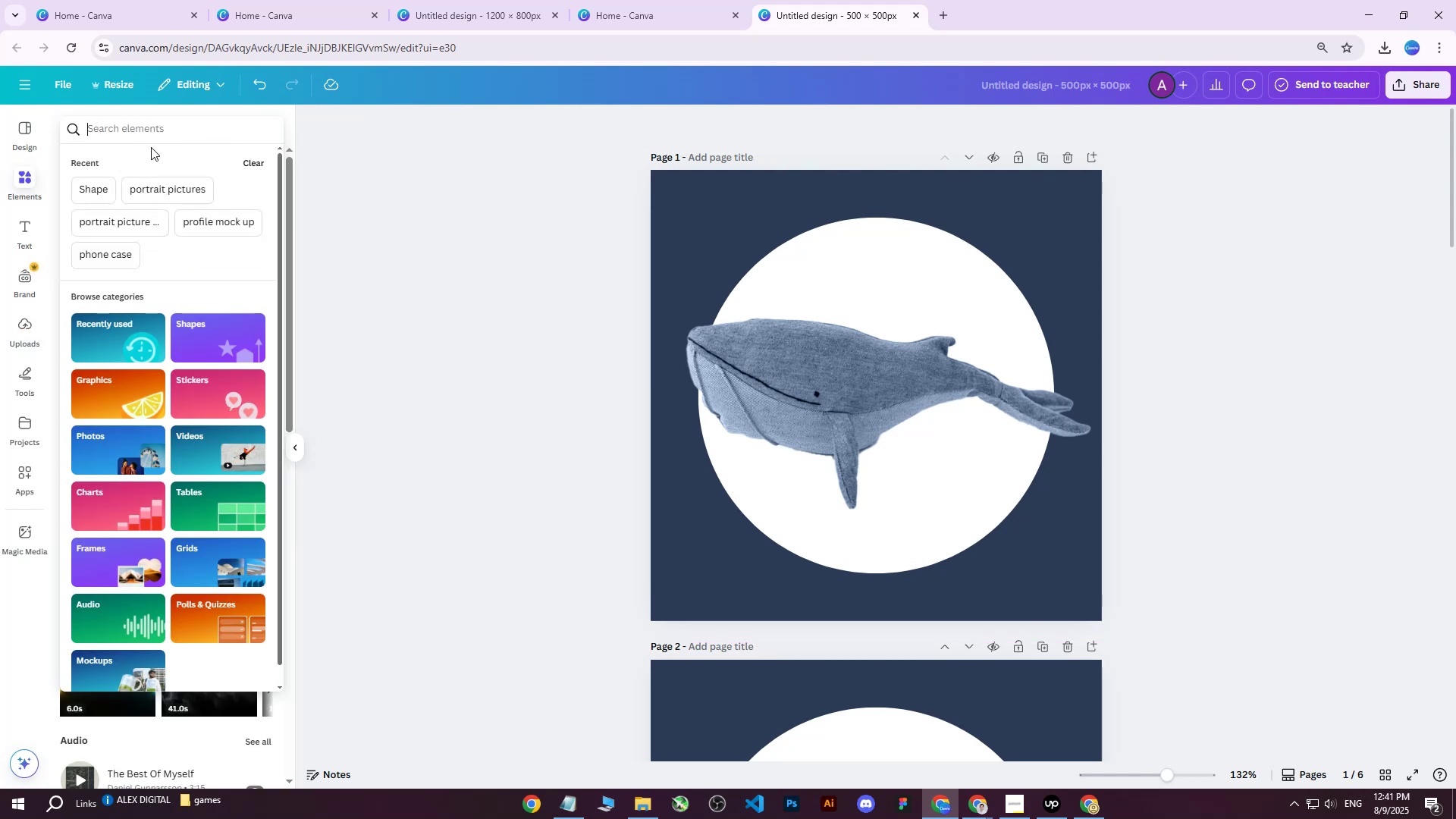 
type(textil)
 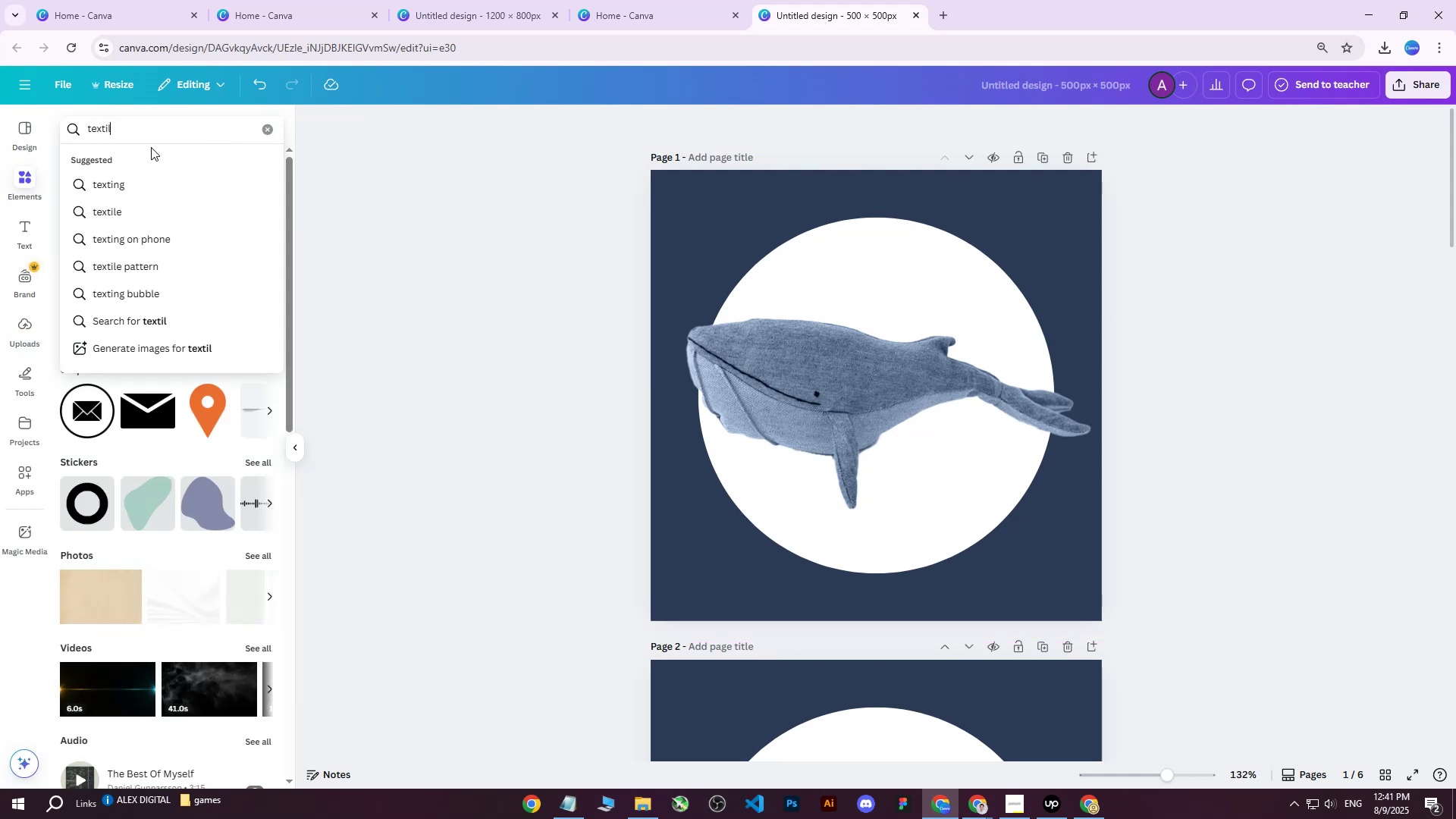 
key(Enter)
 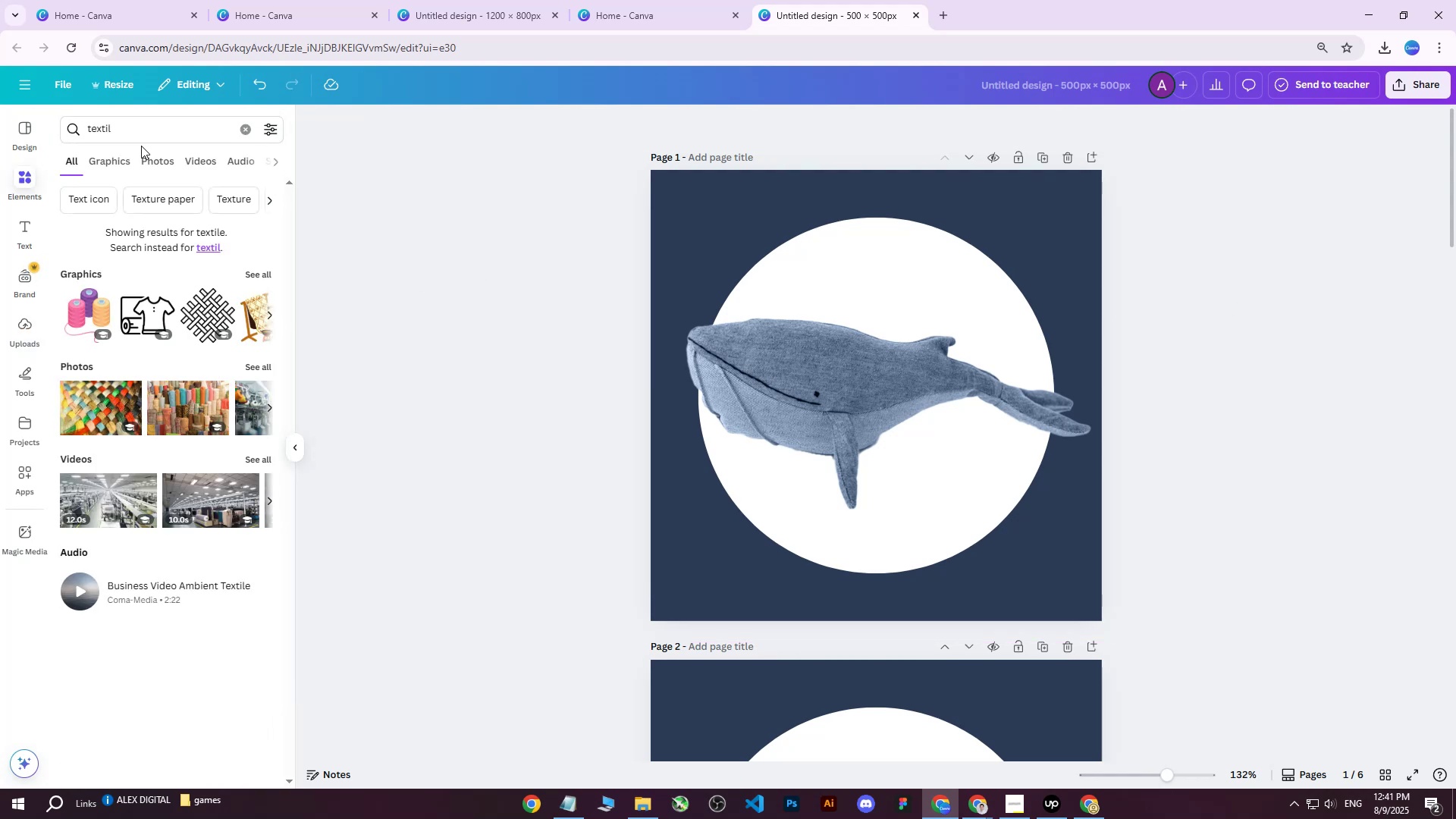 
left_click([134, 126])
 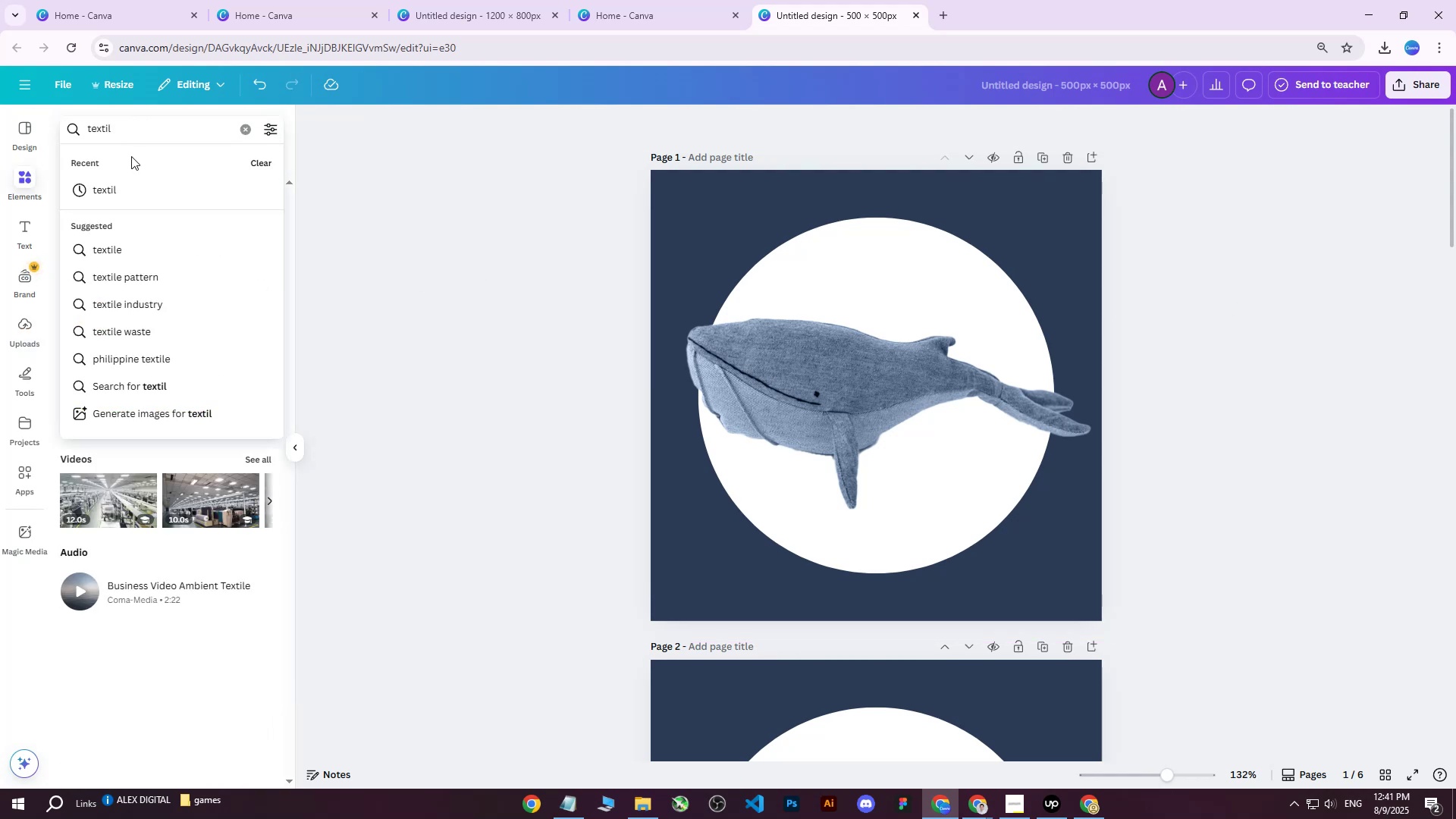 
left_click([125, 185])
 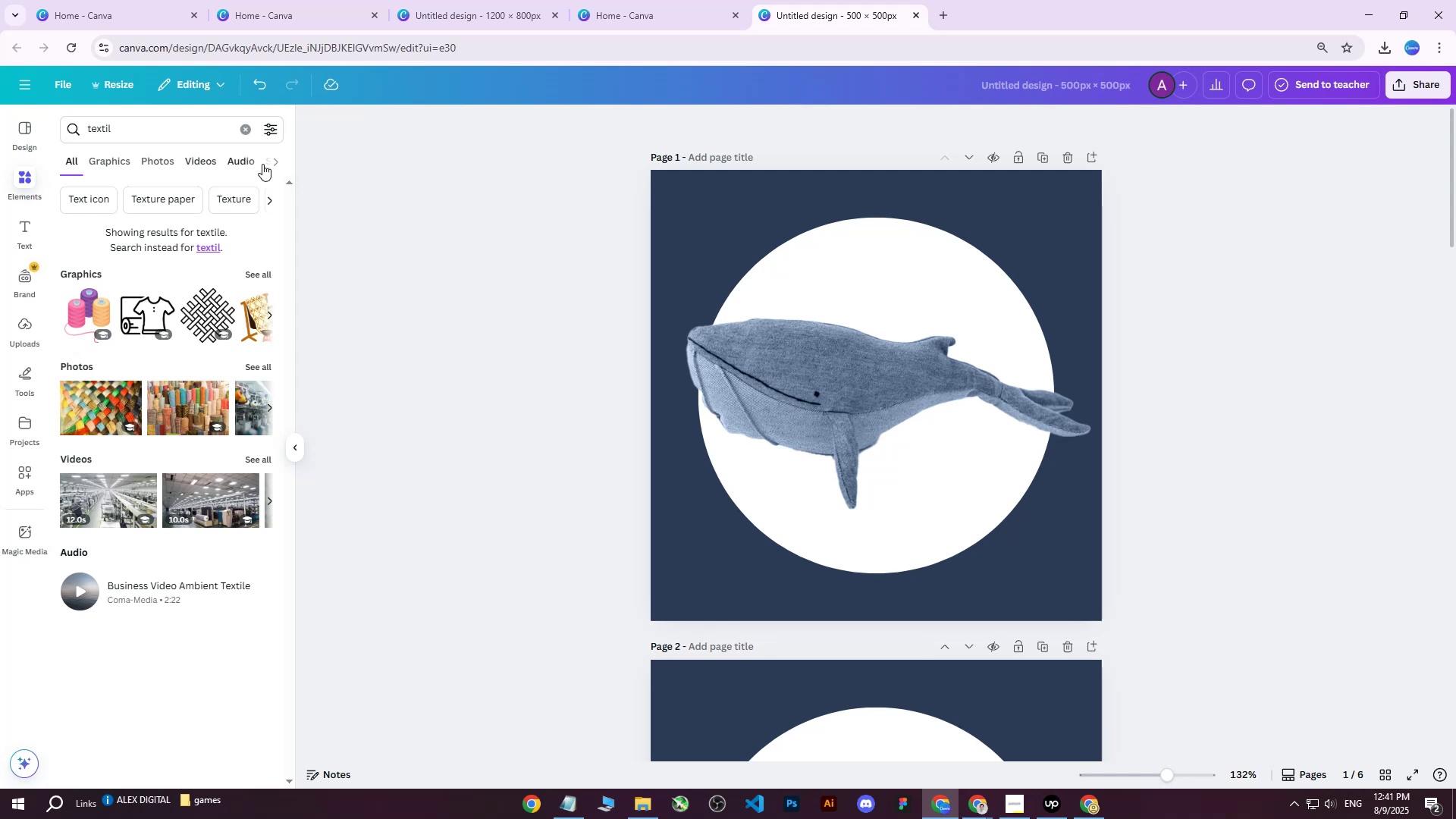 
left_click([120, 160])
 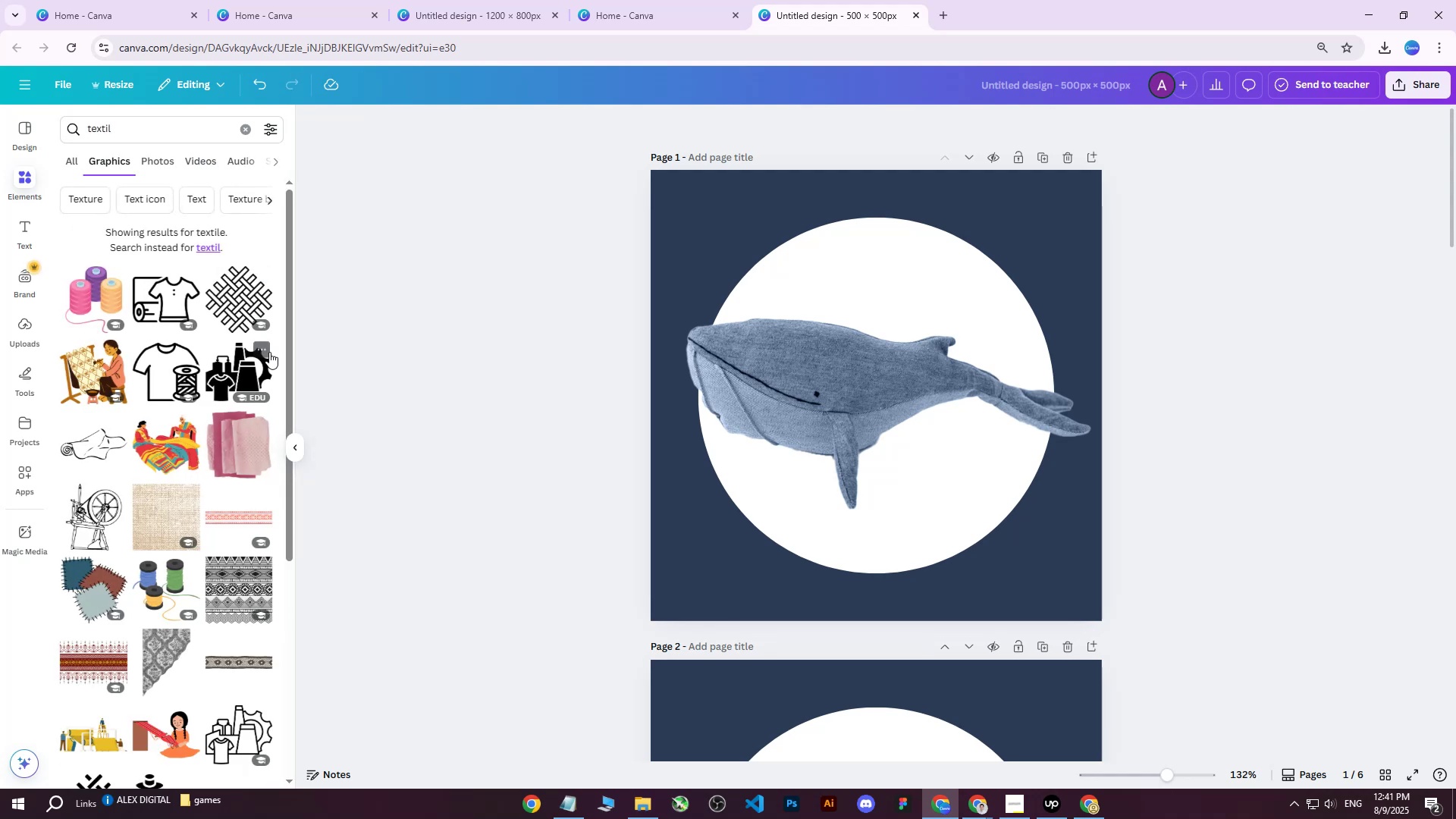 
left_click([242, 299])
 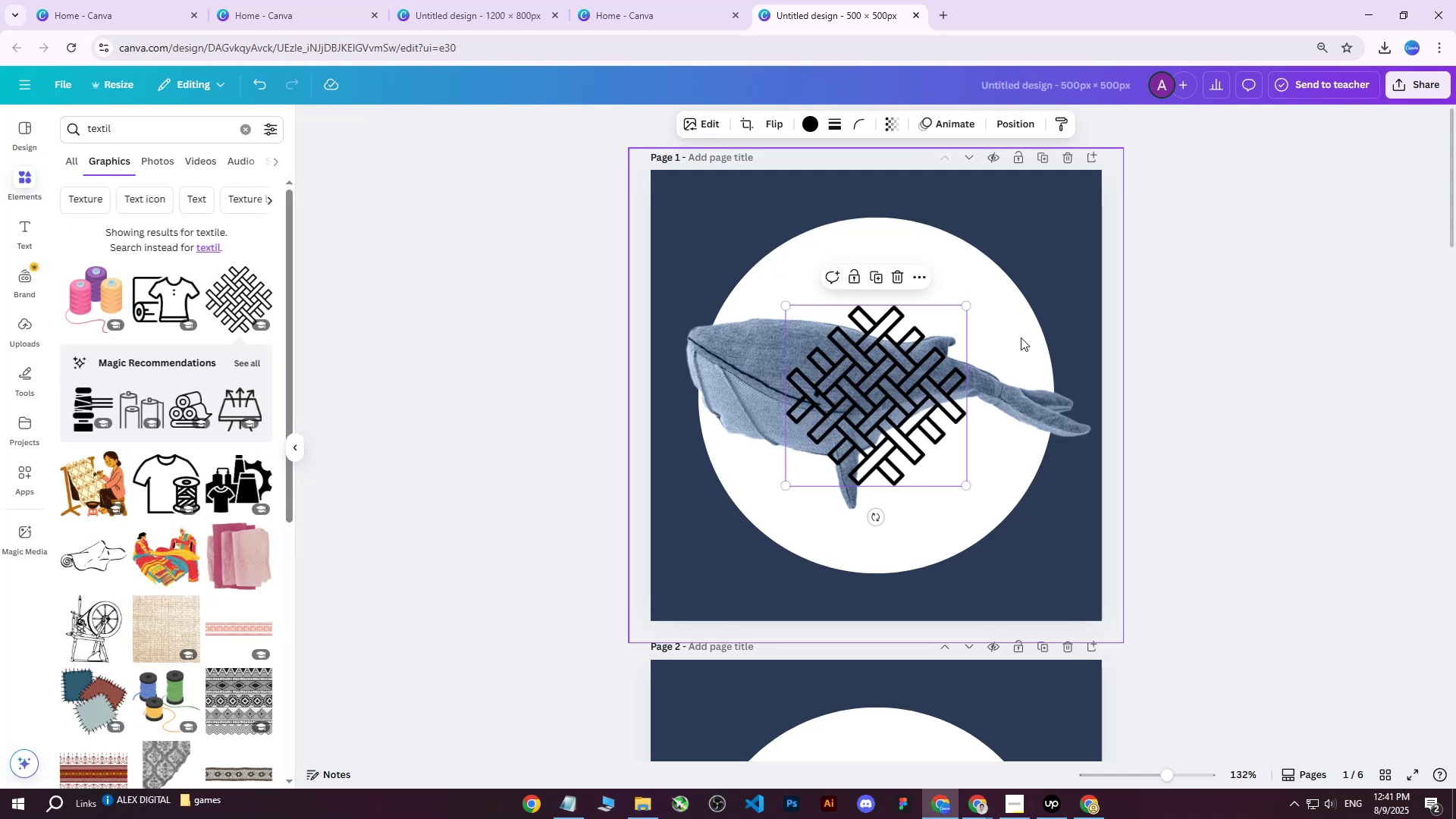 
left_click_drag(start_coordinate=[921, 382], to_coordinate=[786, 274])
 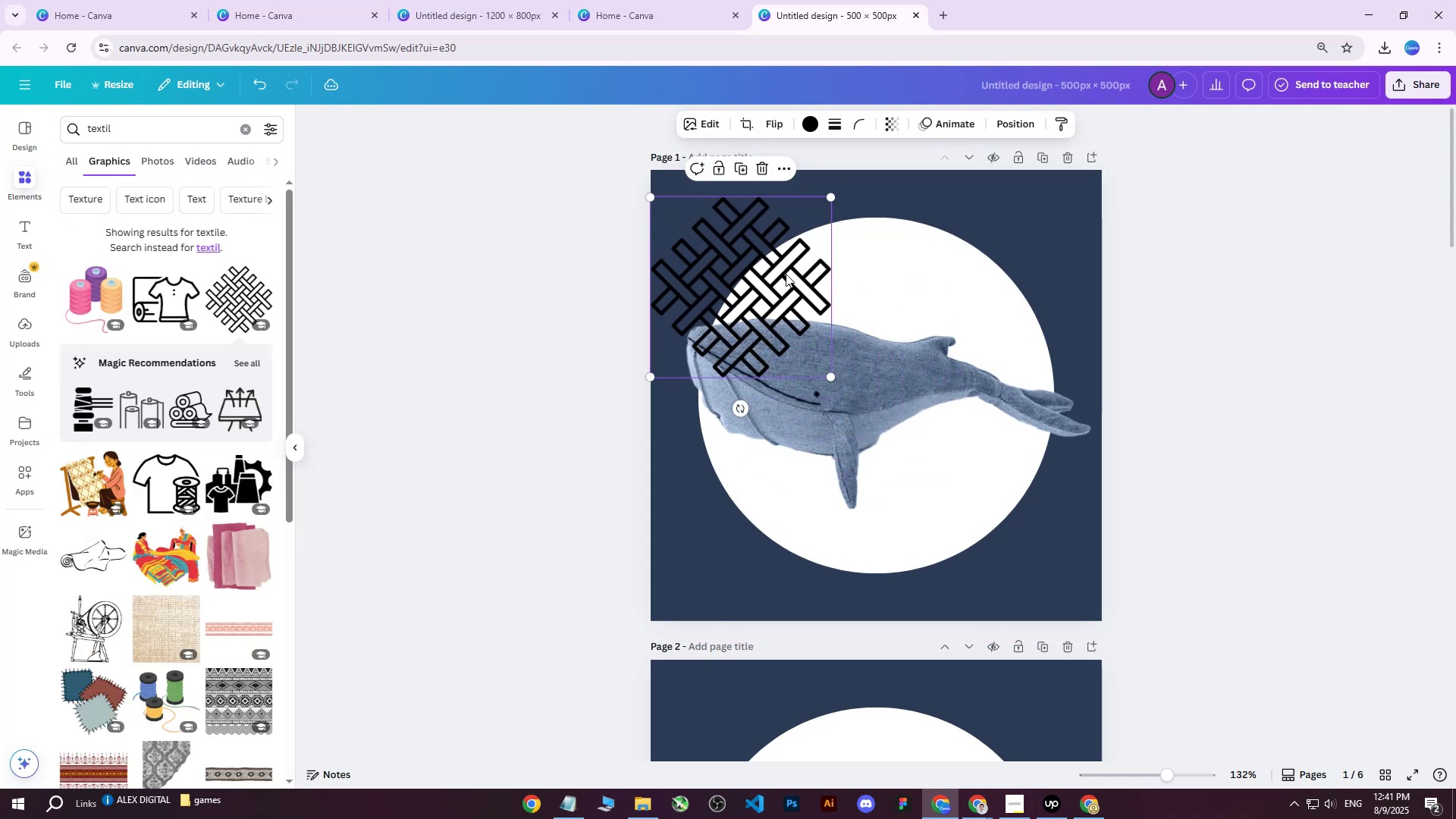 
key(Delete)
 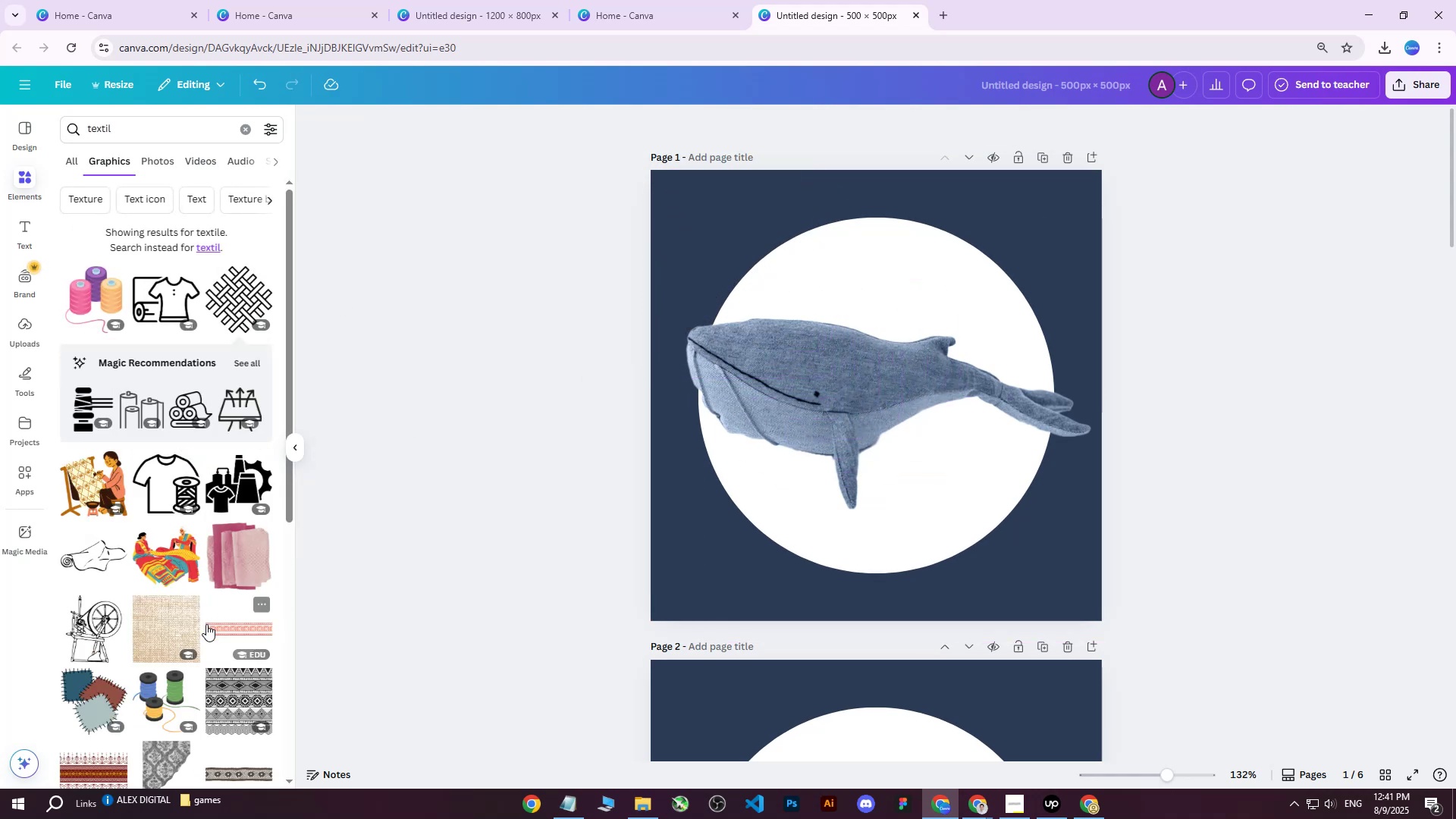 
left_click([152, 619])
 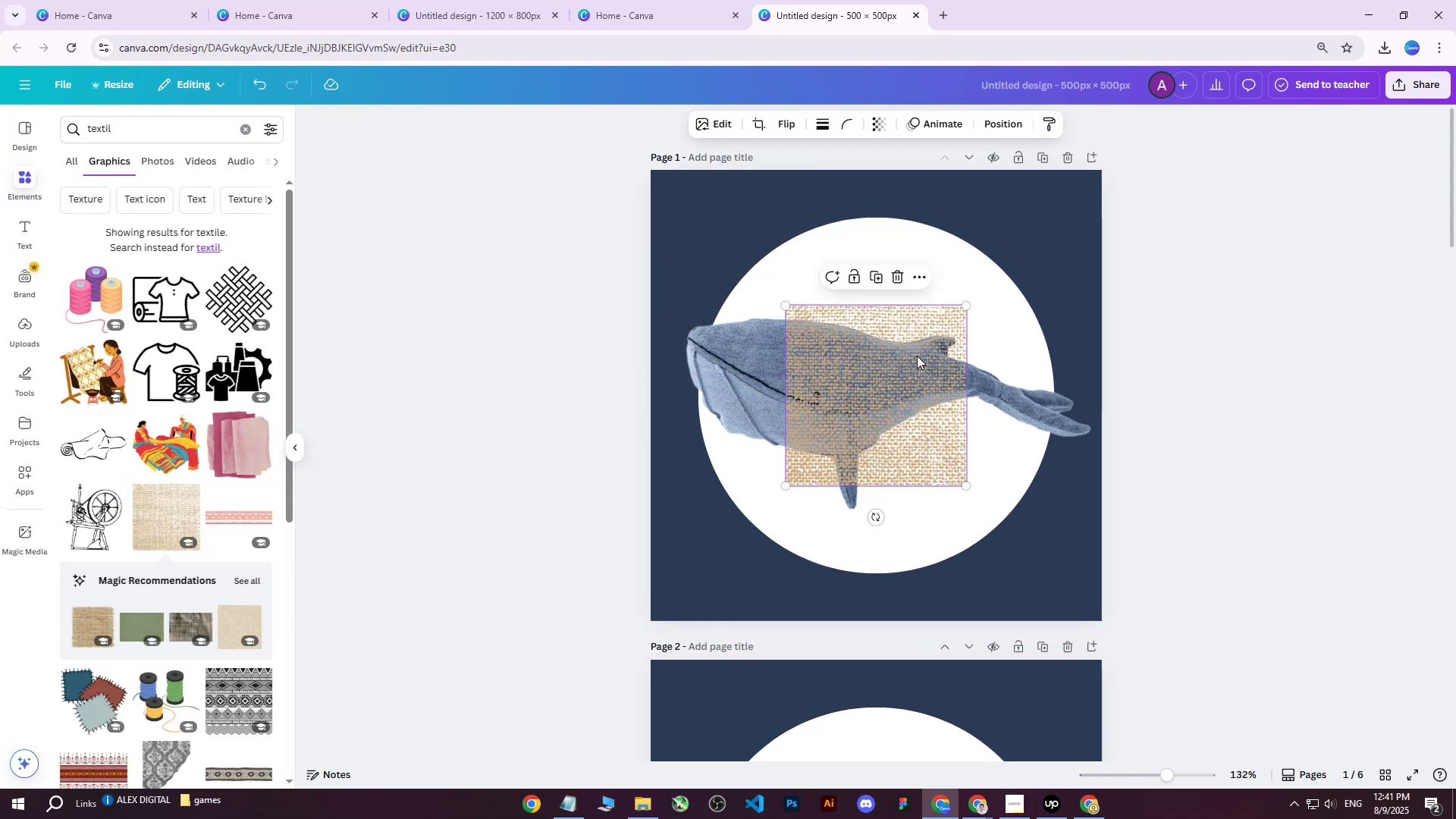 
left_click_drag(start_coordinate=[875, 383], to_coordinate=[742, 249])
 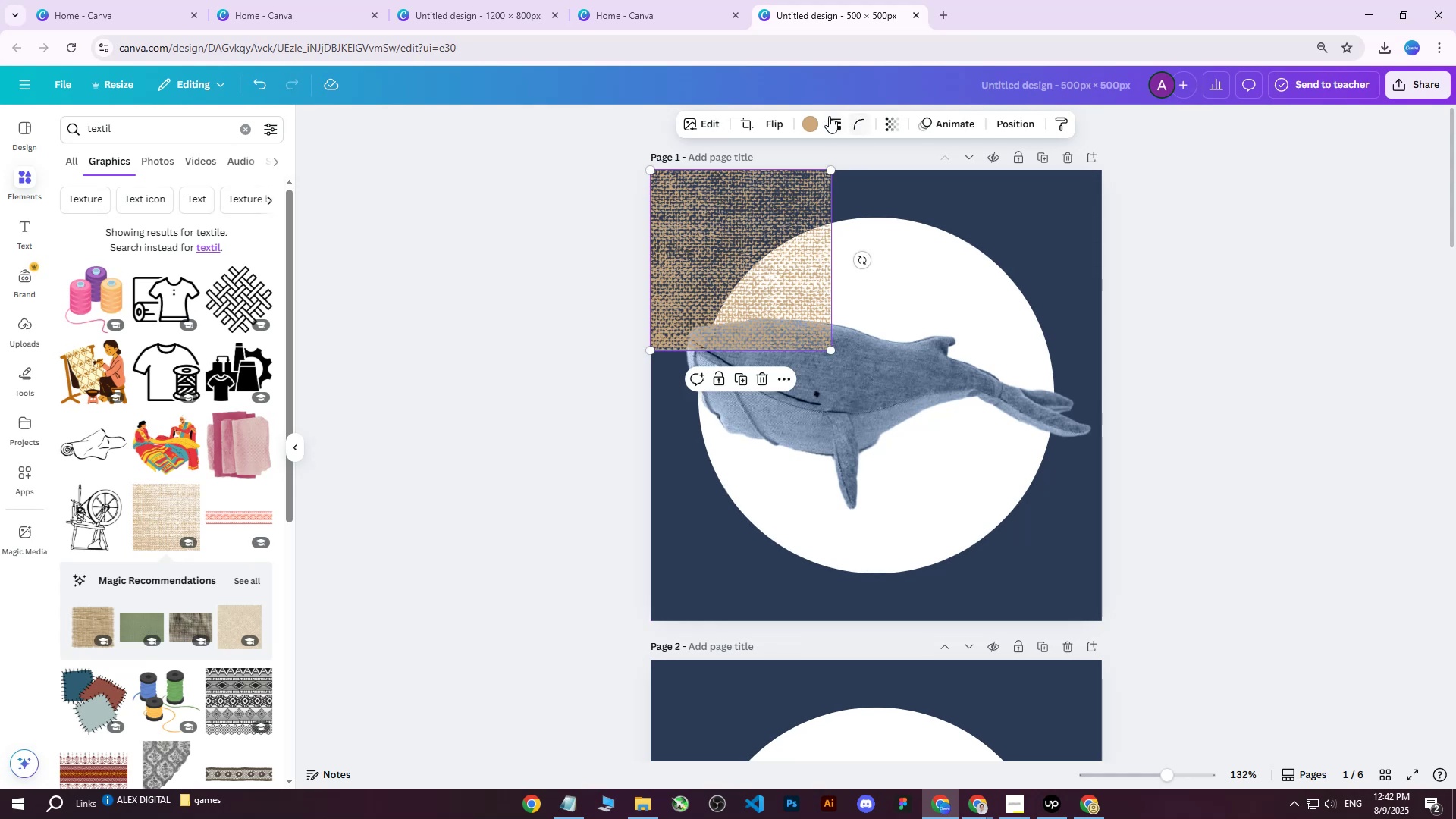 
left_click([817, 118])
 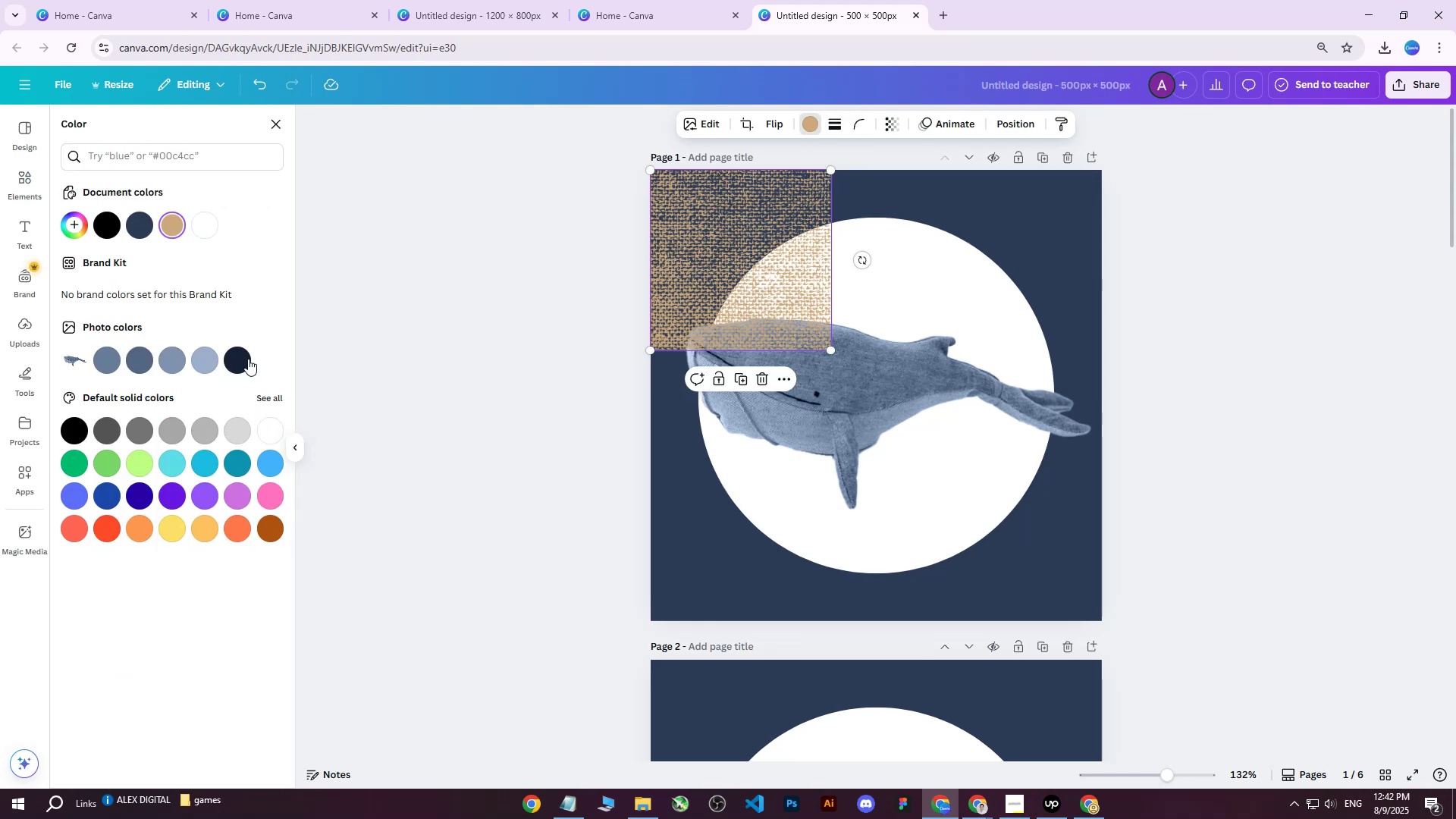 
left_click([248, 358])
 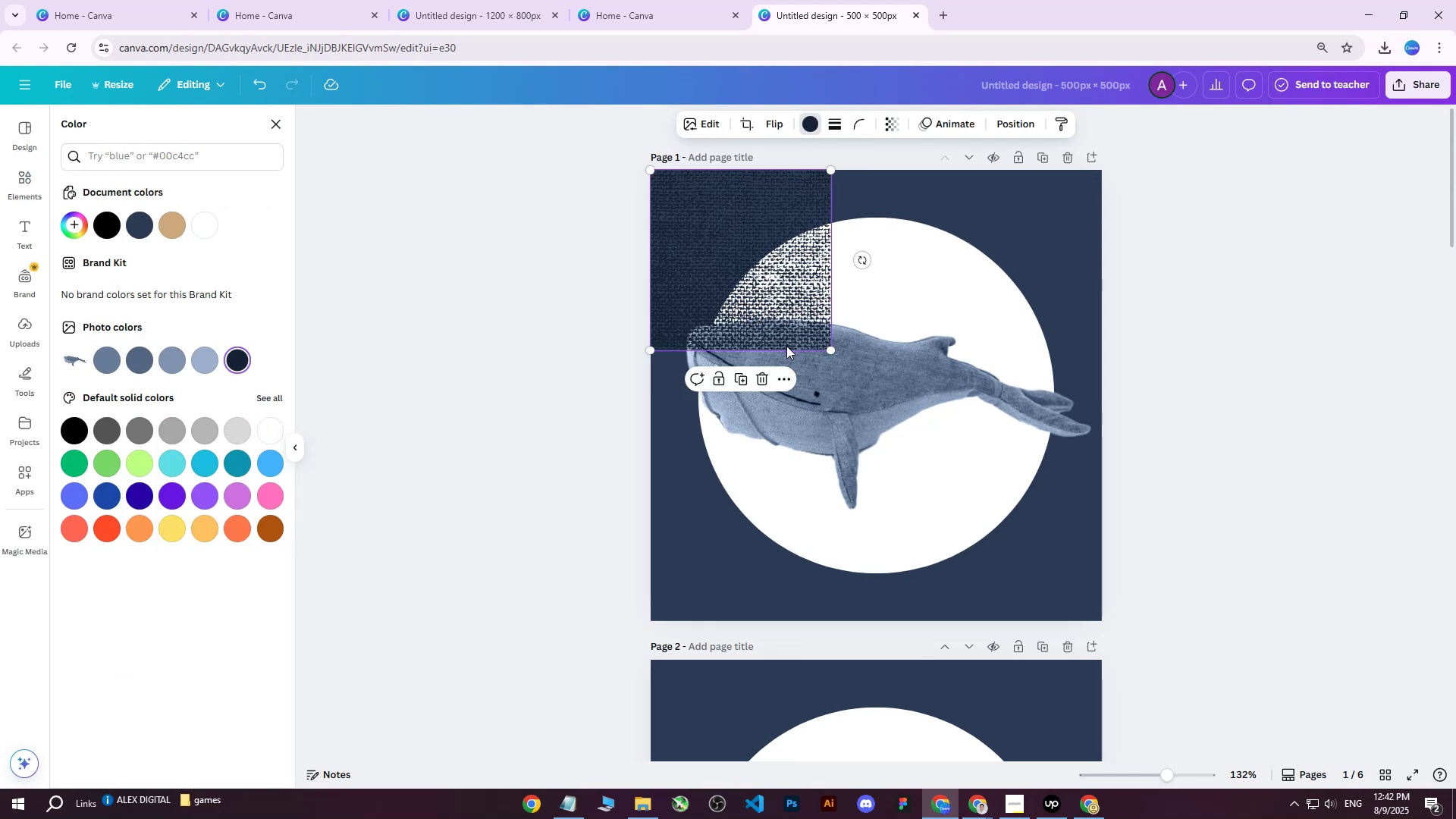 
left_click_drag(start_coordinate=[786, 346], to_coordinate=[787, 339])
 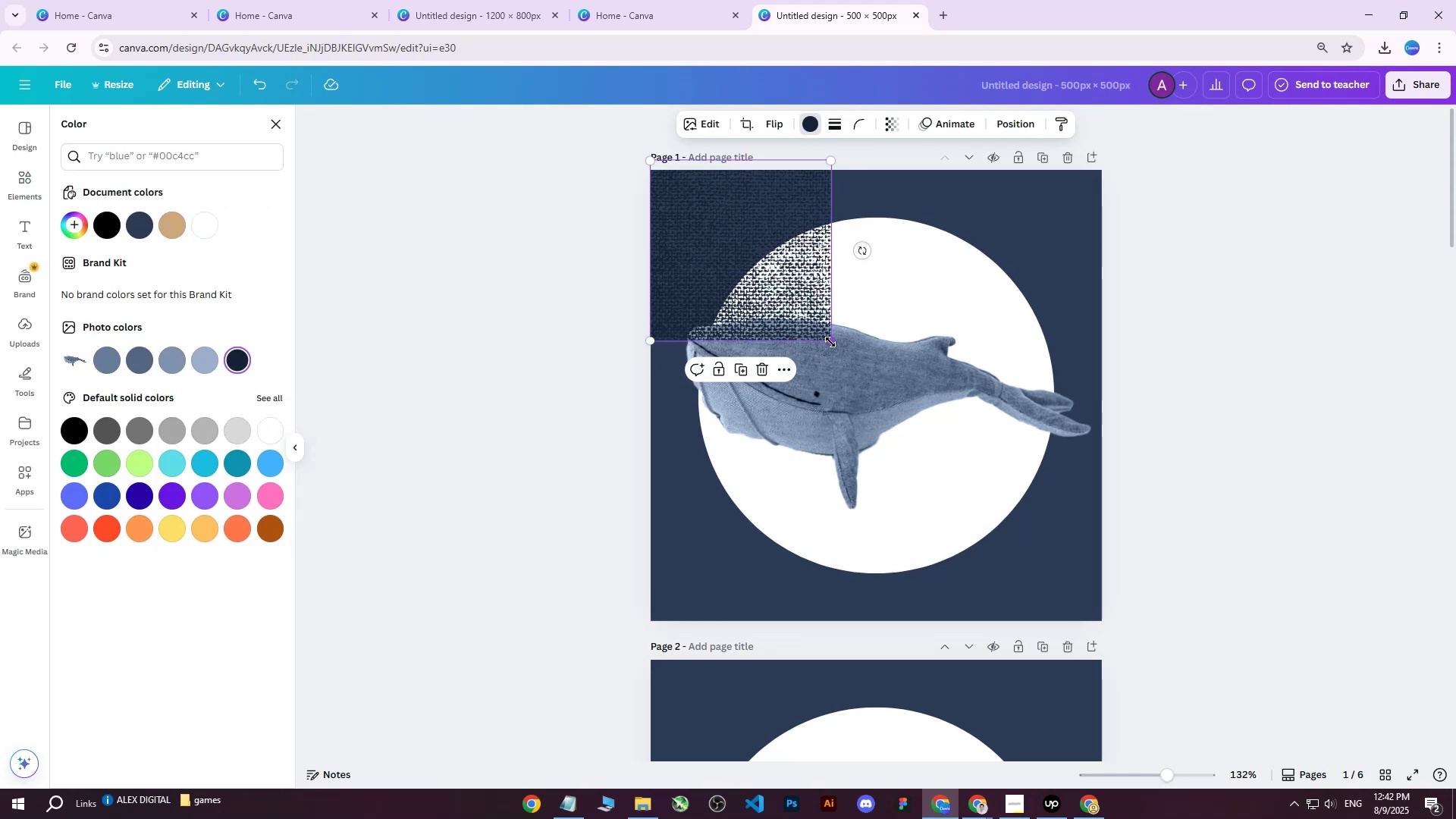 
hold_key(key=ControlLeft, duration=0.85)
scroll: coordinate [828, 209], scroll_direction: none, amount: 0.0
 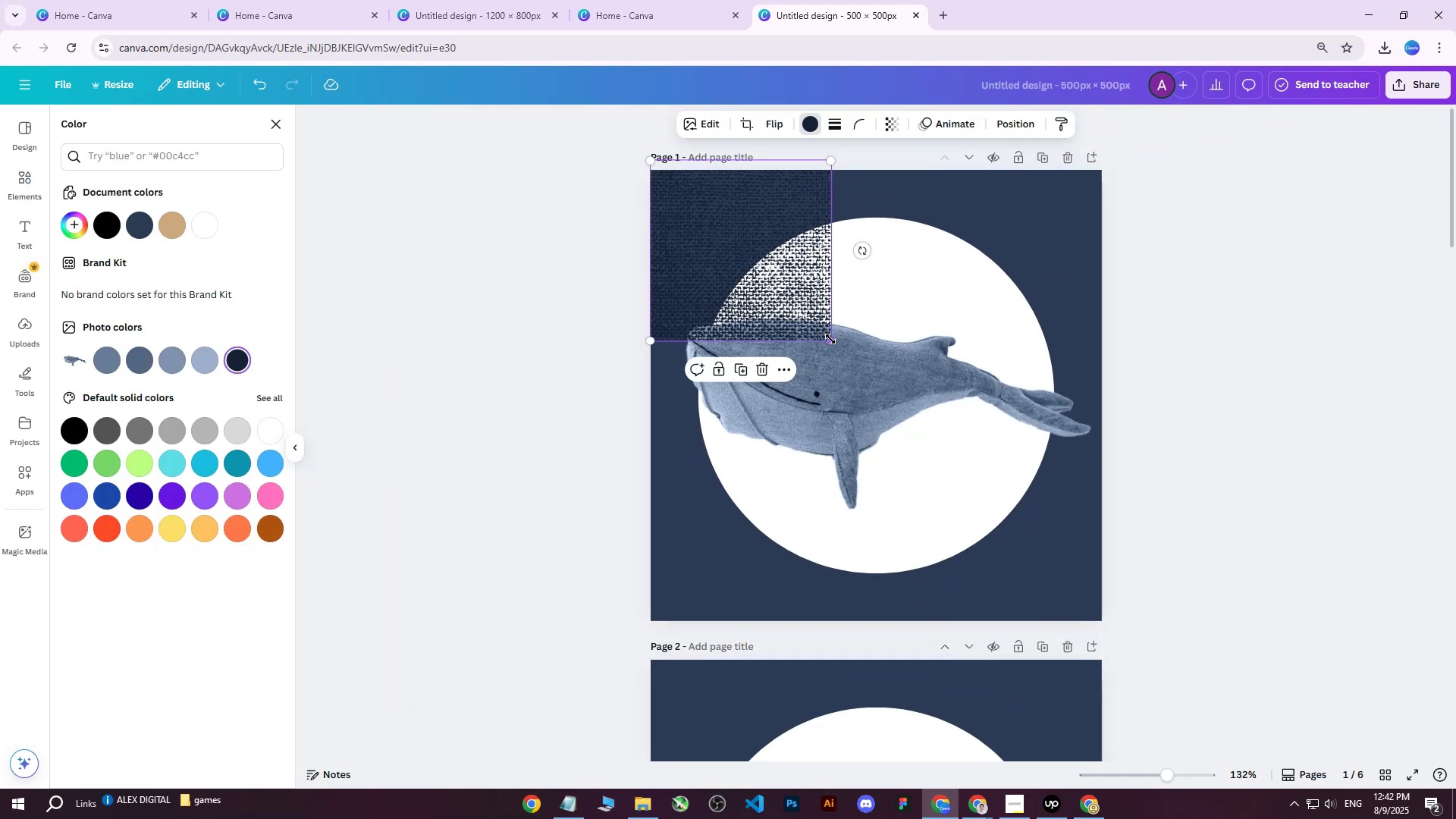 
left_click_drag(start_coordinate=[831, 340], to_coordinate=[1088, 645])
 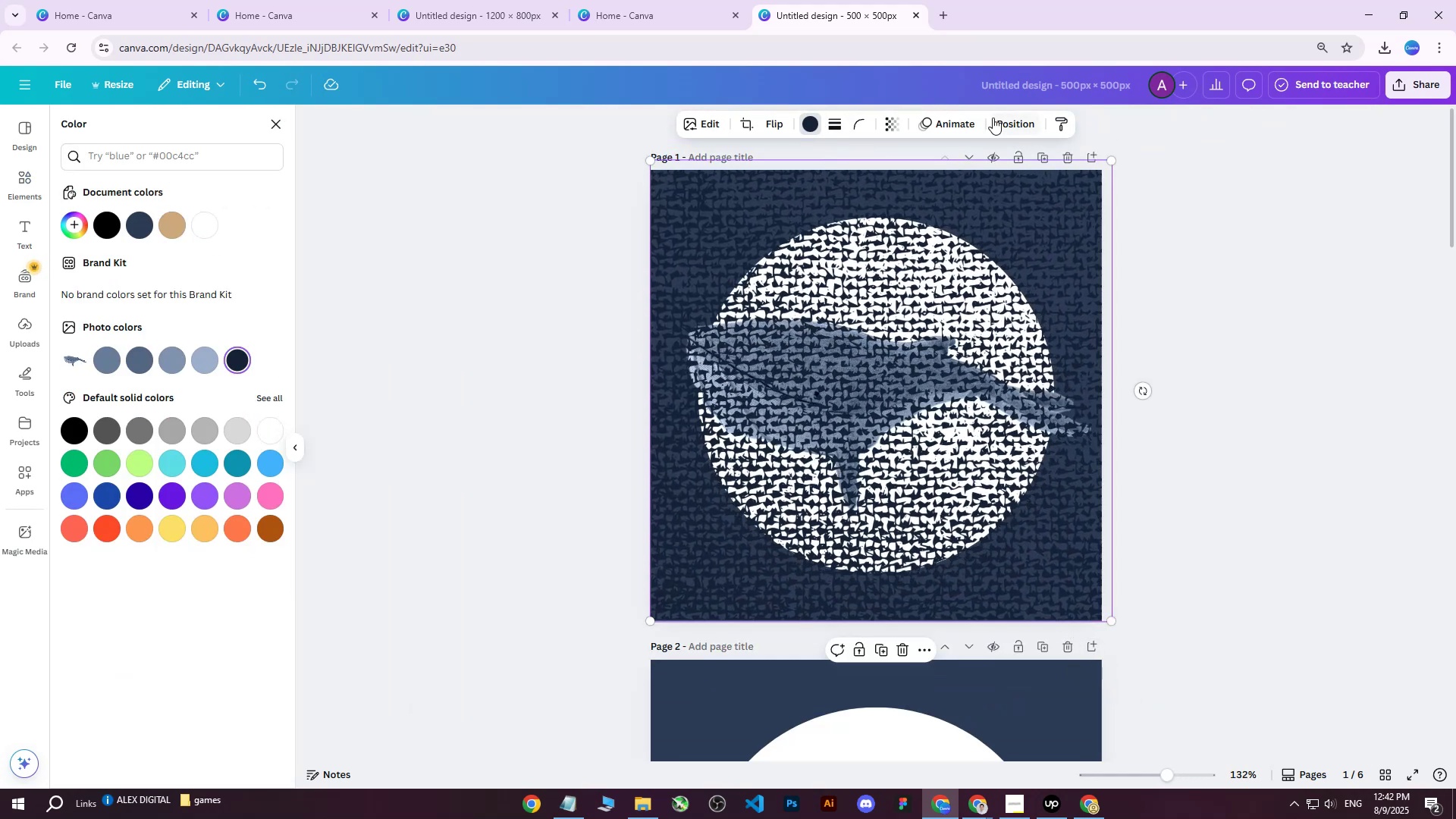 
left_click([999, 126])
 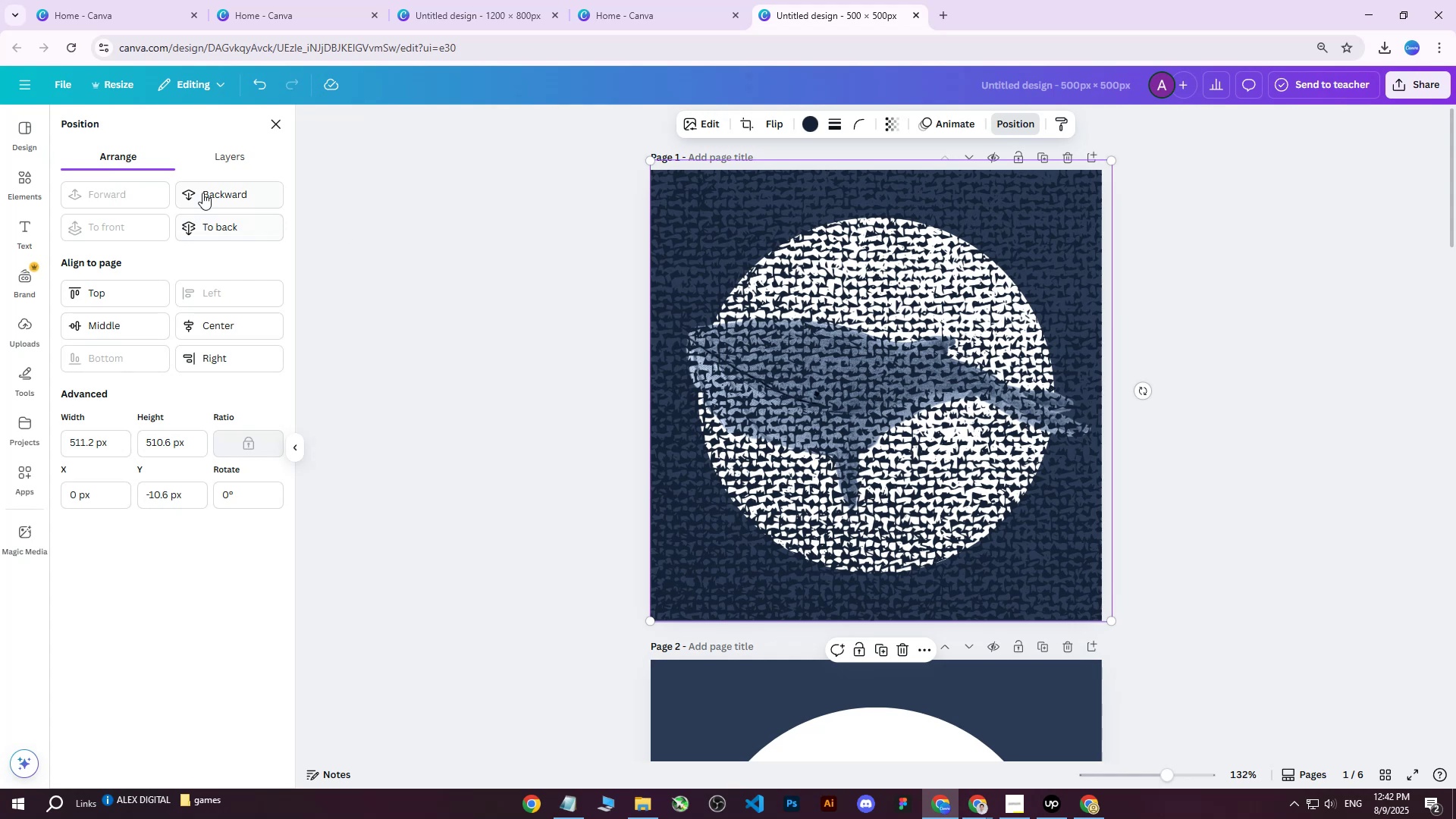 
left_click([221, 160])
 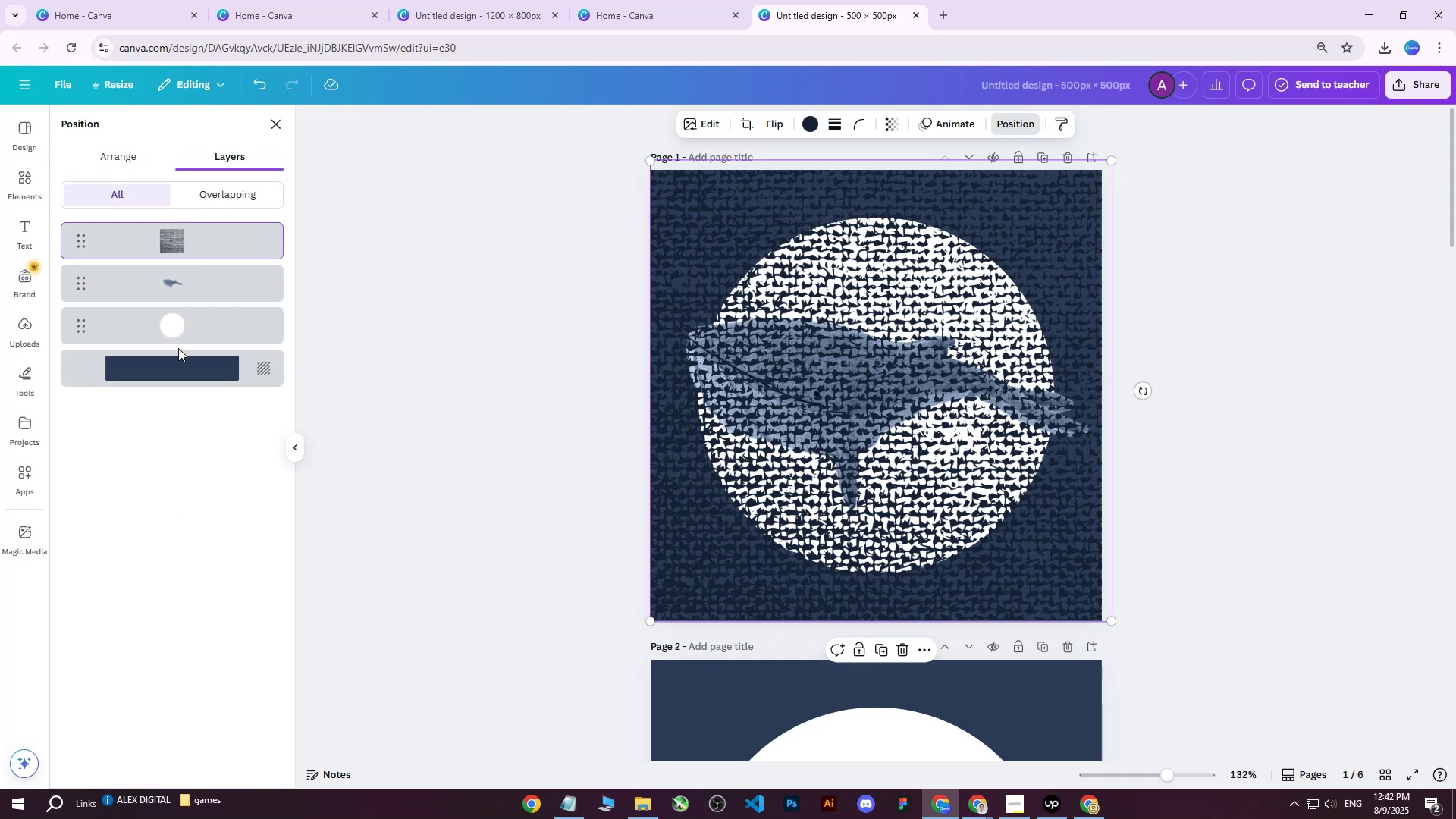 
left_click_drag(start_coordinate=[187, 245], to_coordinate=[174, 343])
 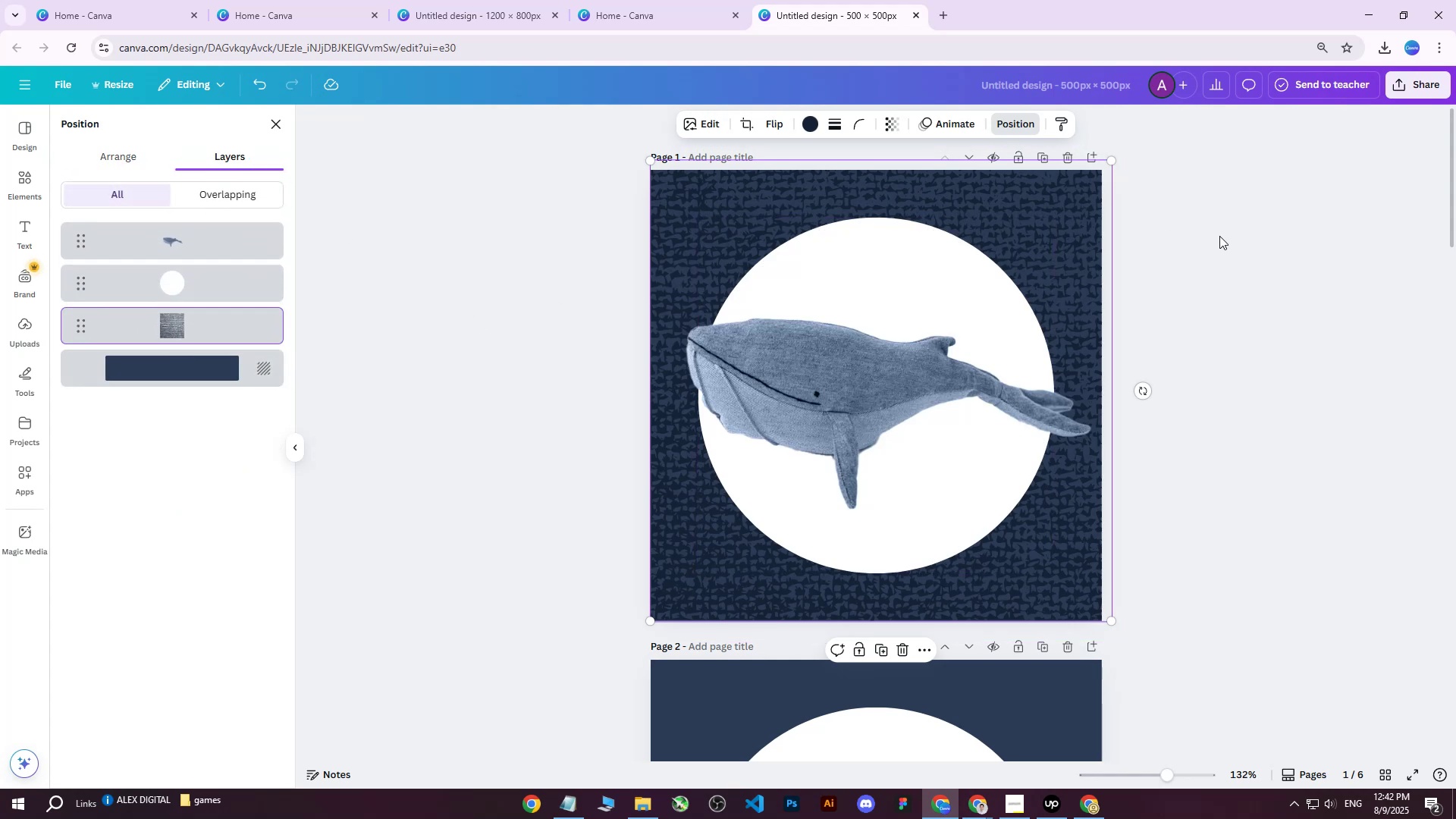 
left_click([1227, 239])
 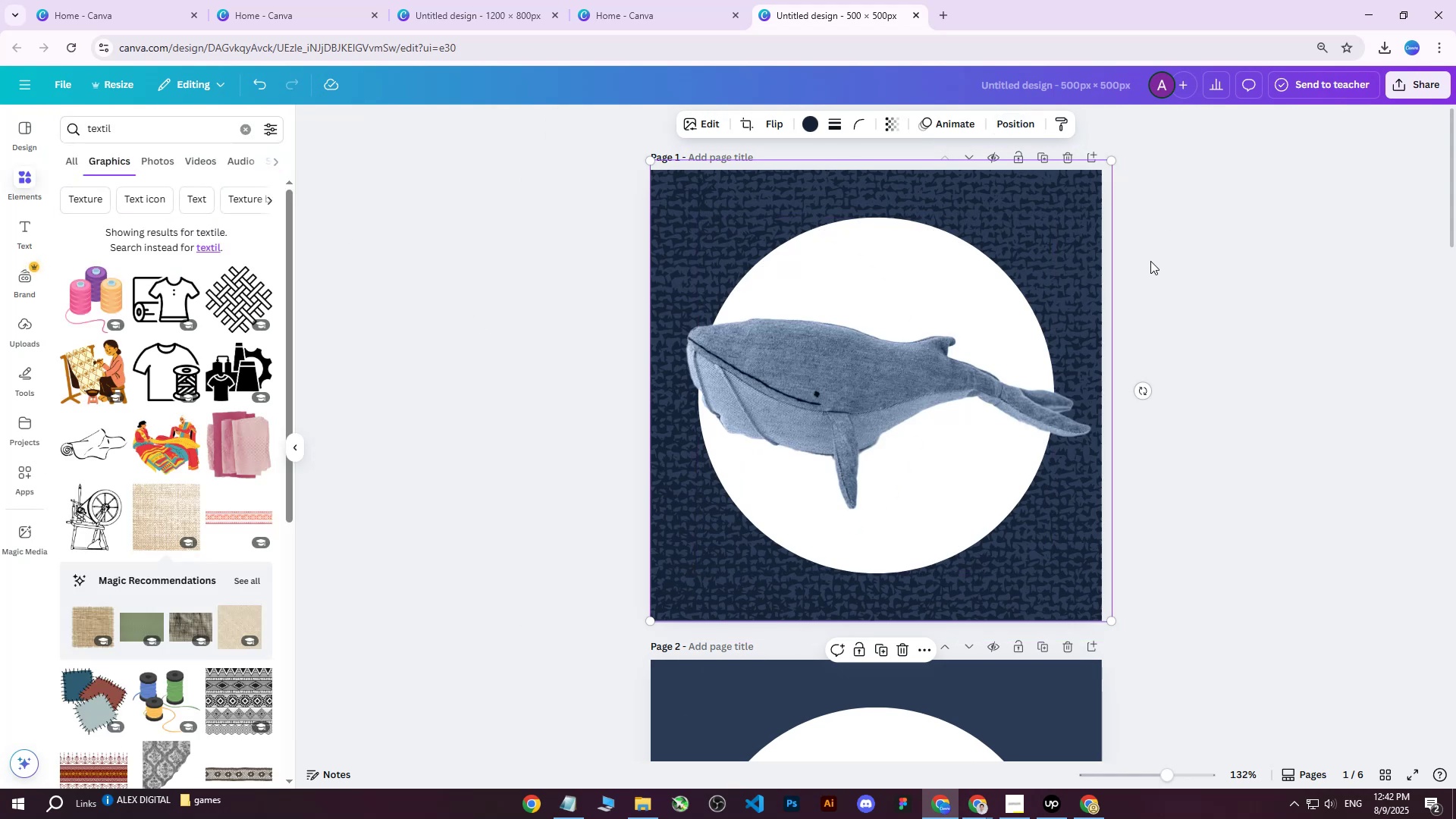 
hold_key(key=ControlLeft, duration=1.54)
scroll: coordinate [1141, 268], scroll_direction: down, amount: 5.0
 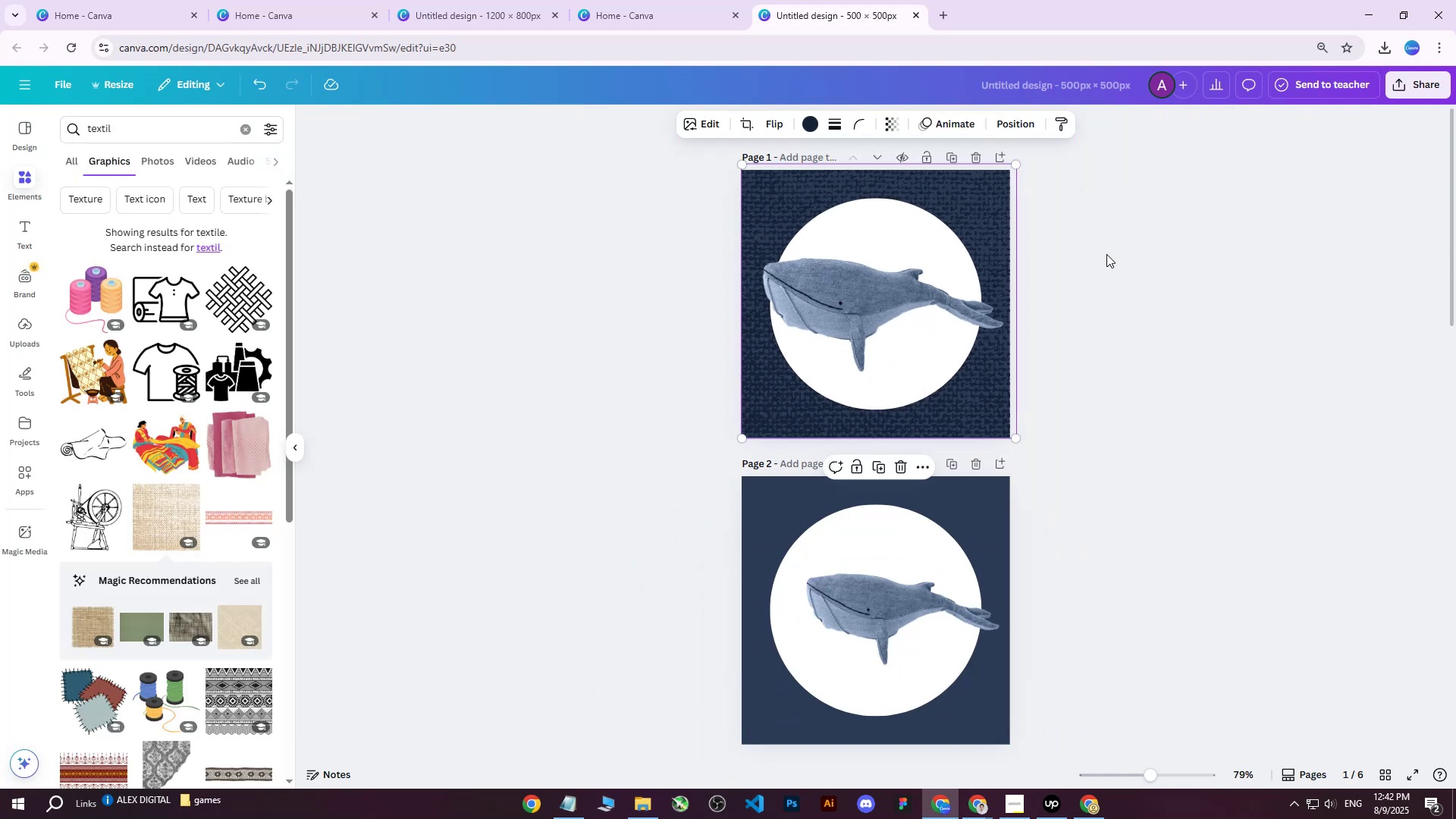 
hold_key(key=ControlLeft, duration=1.07)
 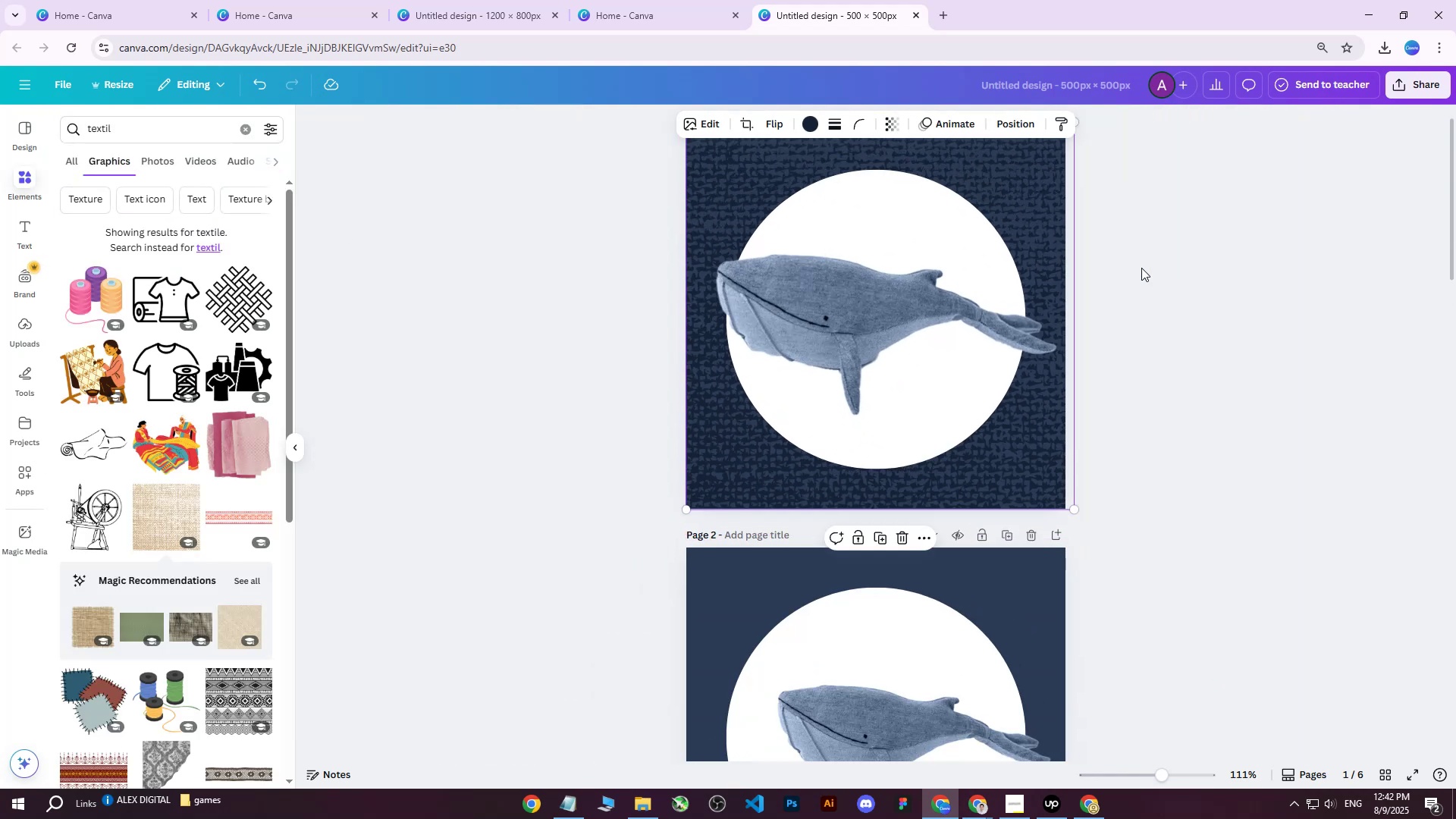 
hold_key(key=ControlLeft, duration=0.38)
 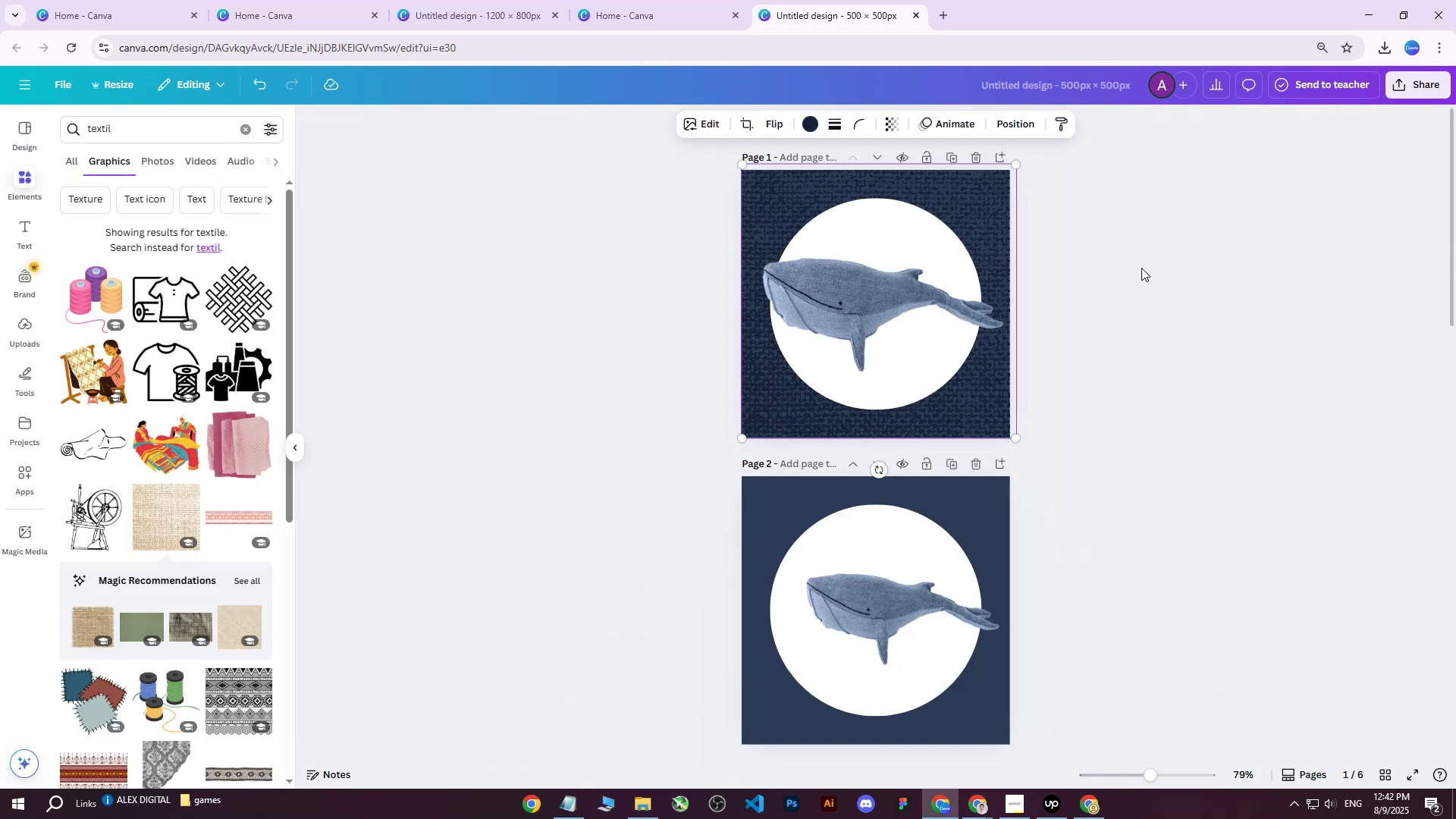 
hold_key(key=ShiftLeft, duration=0.45)
 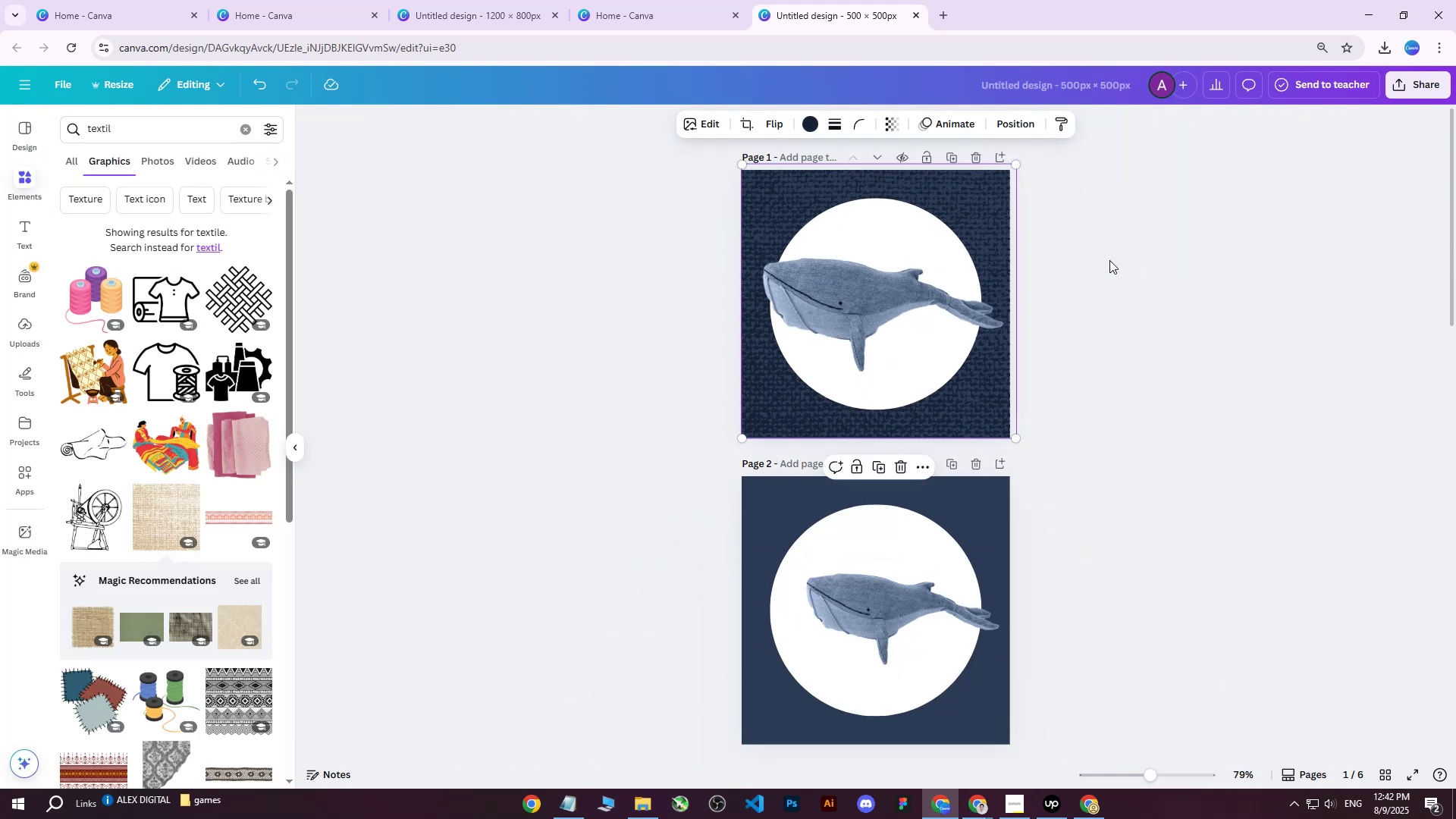 
hold_key(key=ControlLeft, duration=1.19)
scroll: coordinate [925, 350], scroll_direction: up, amount: 4.0
 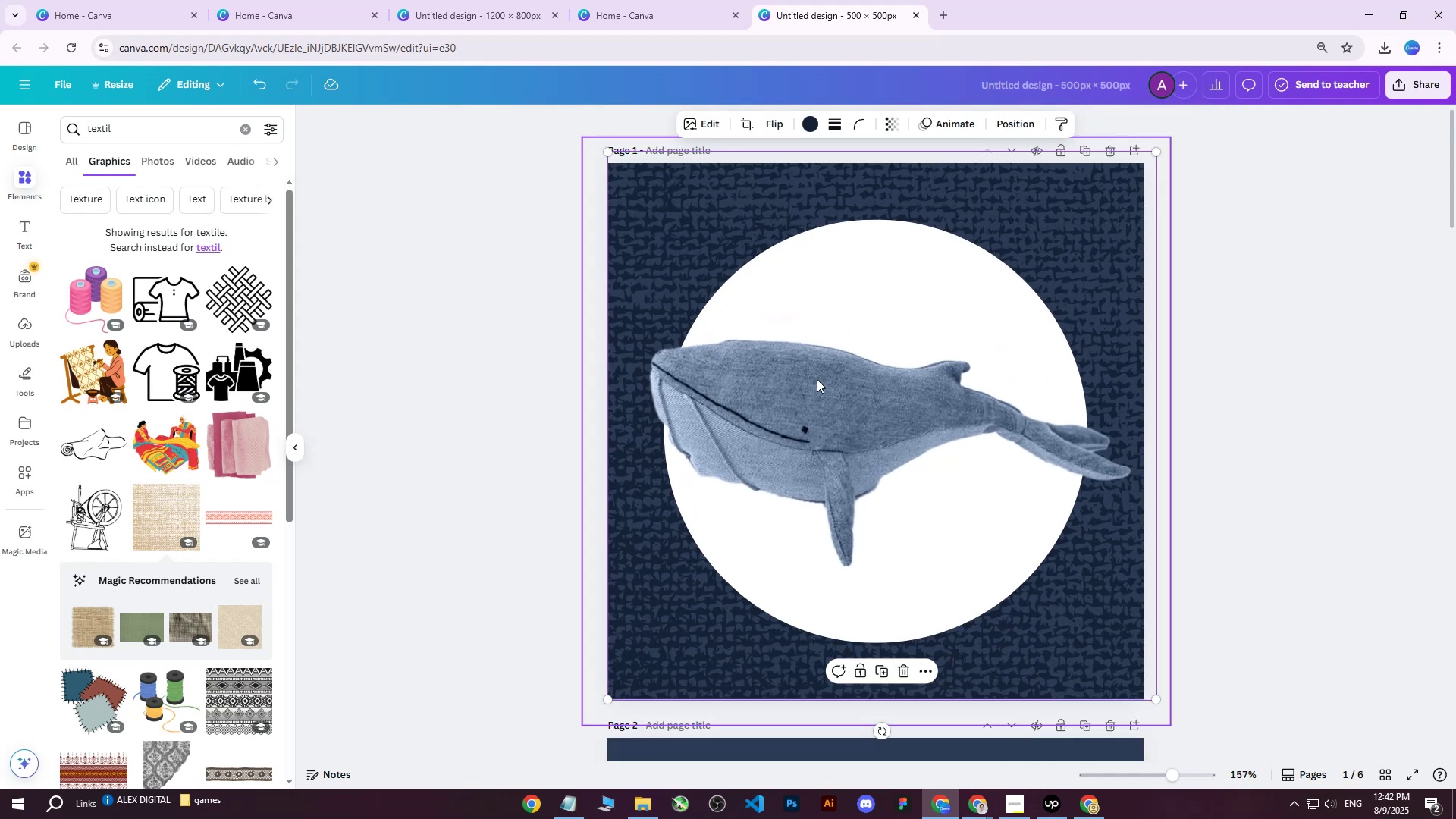 
left_click([817, 379])
 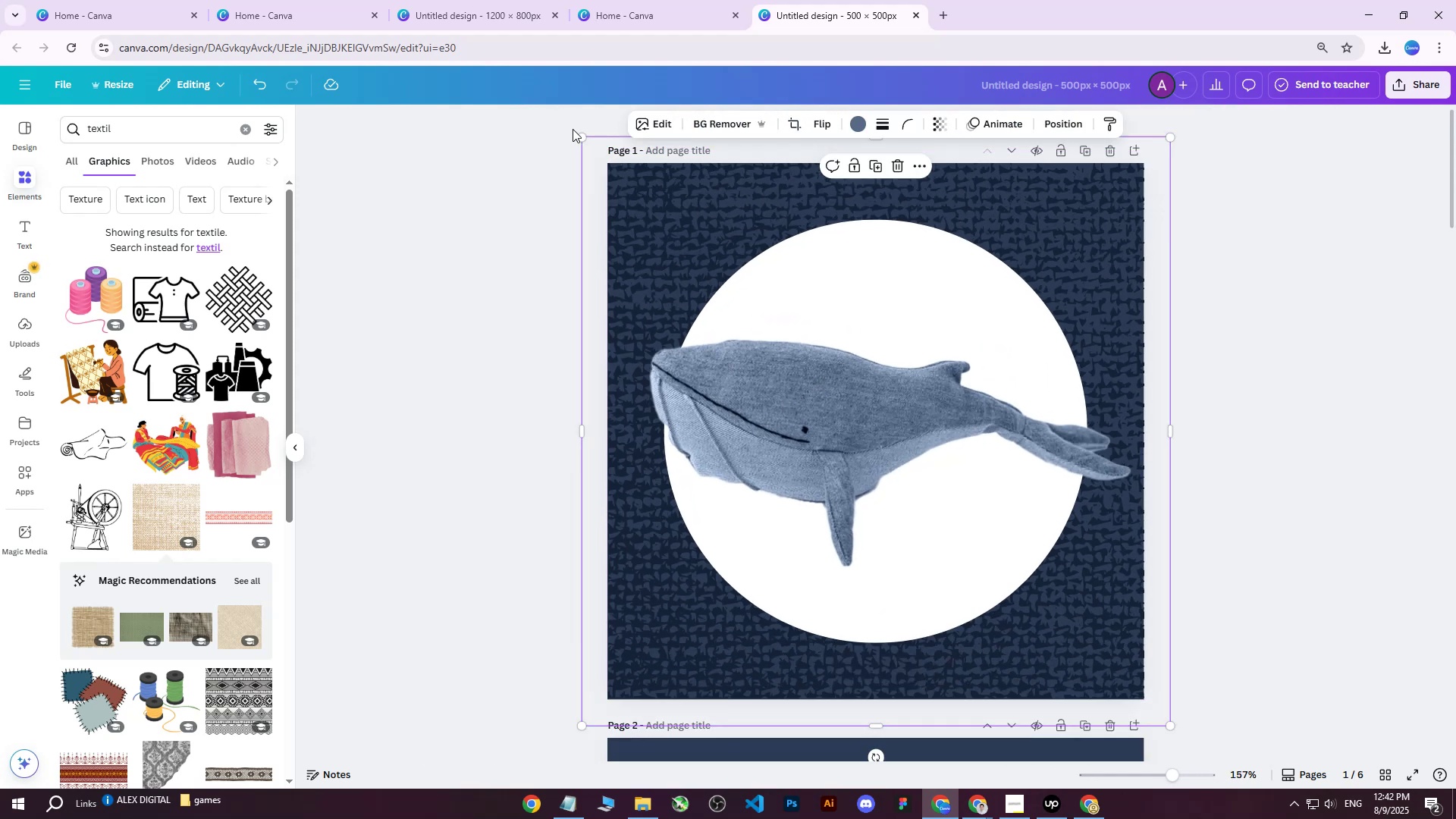 
left_click_drag(start_coordinate=[578, 136], to_coordinate=[500, 136])
 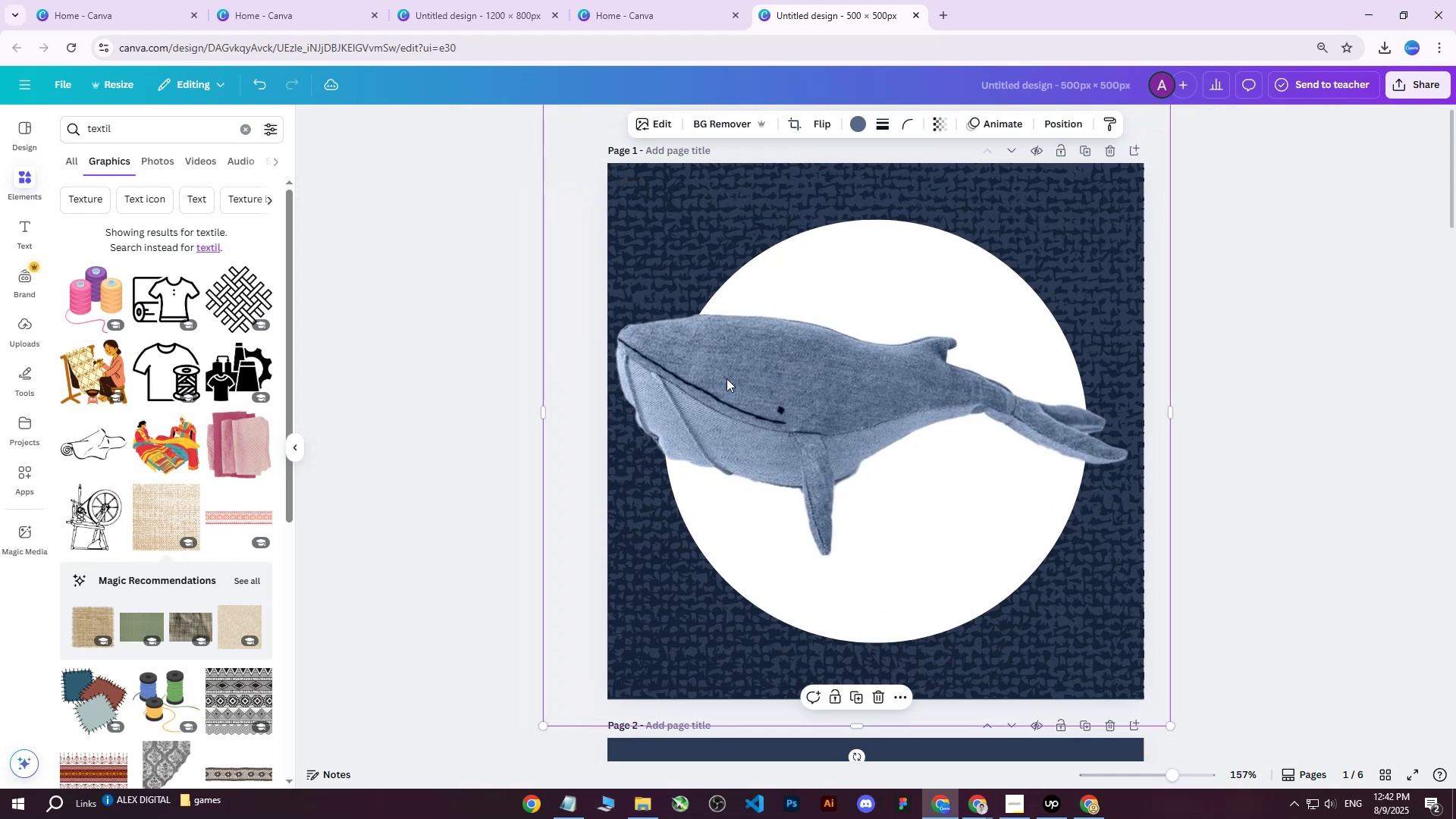 
left_click_drag(start_coordinate=[733, 379], to_coordinate=[745, 396])
 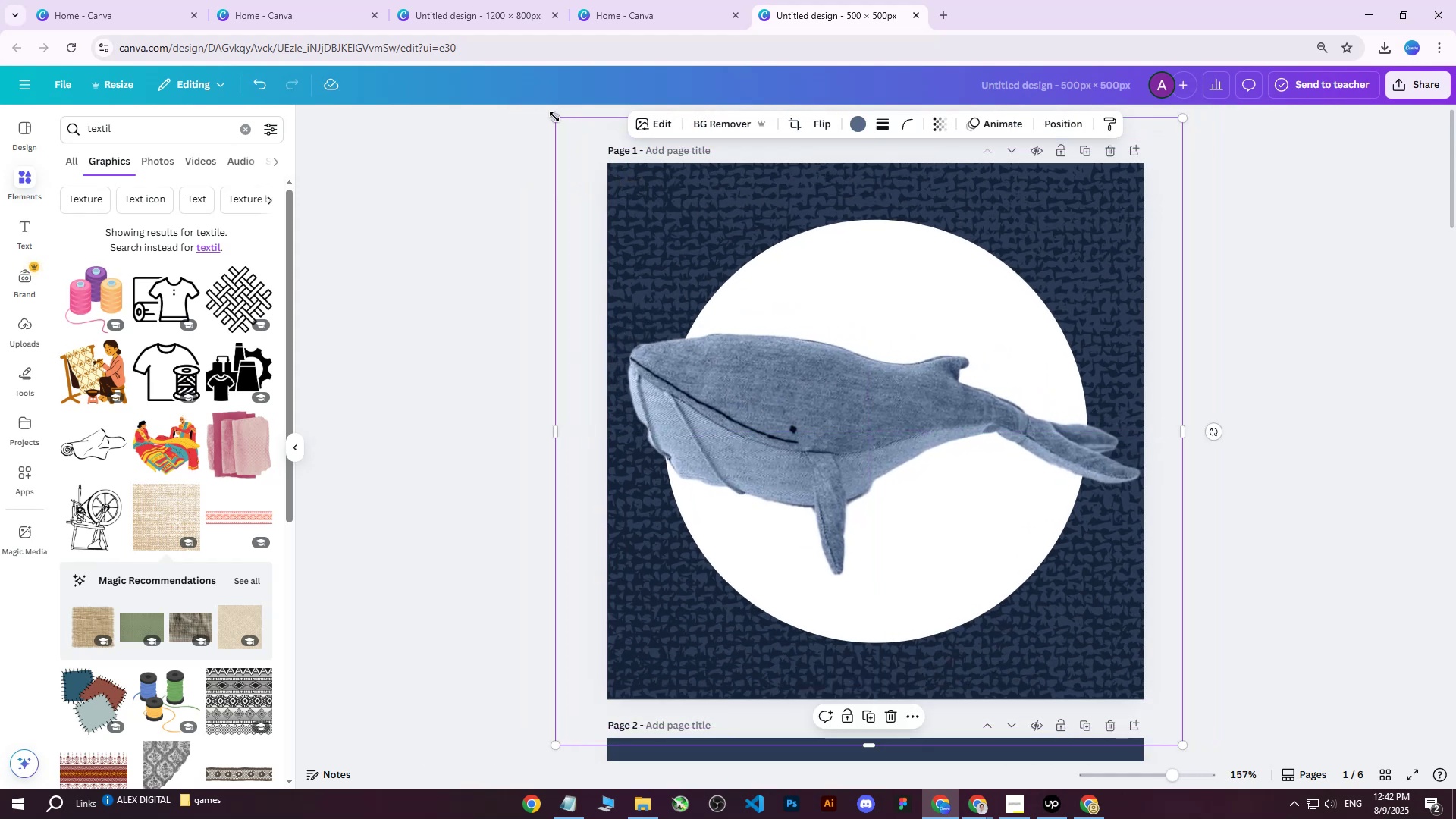 
left_click_drag(start_coordinate=[554, 118], to_coordinate=[616, 174])
 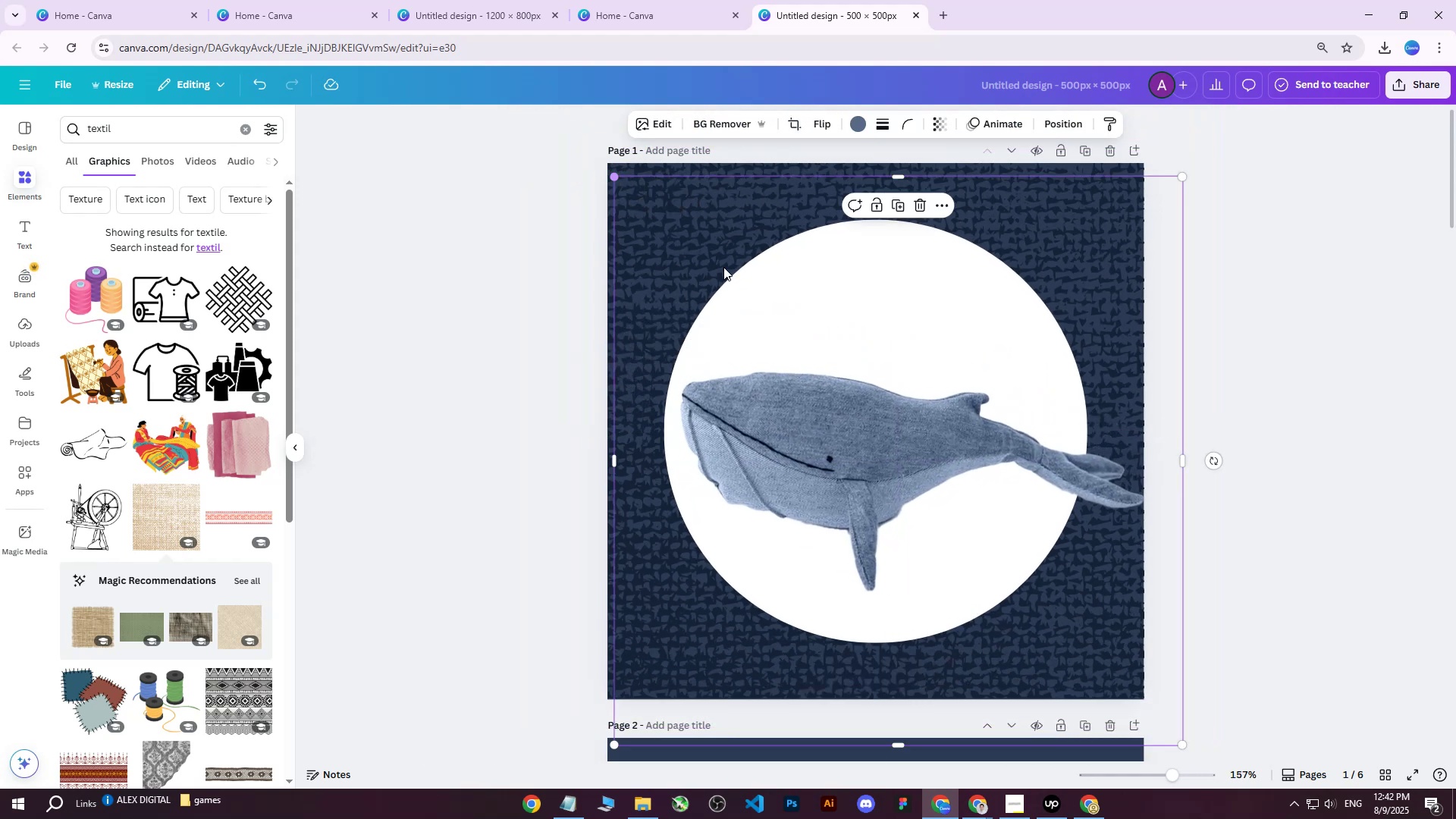 
left_click_drag(start_coordinate=[814, 369], to_coordinate=[792, 341])
 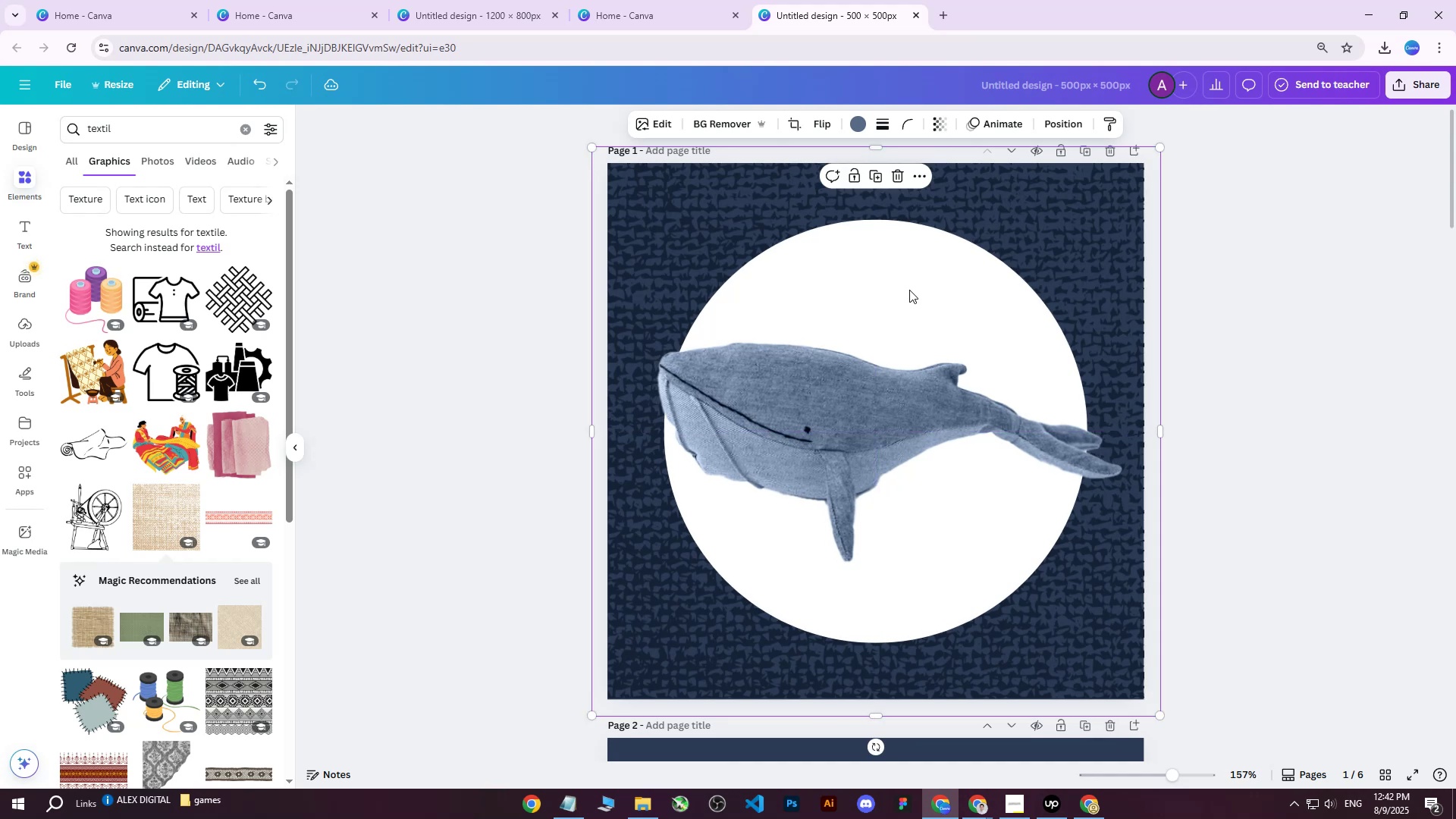 
left_click([909, 290])
 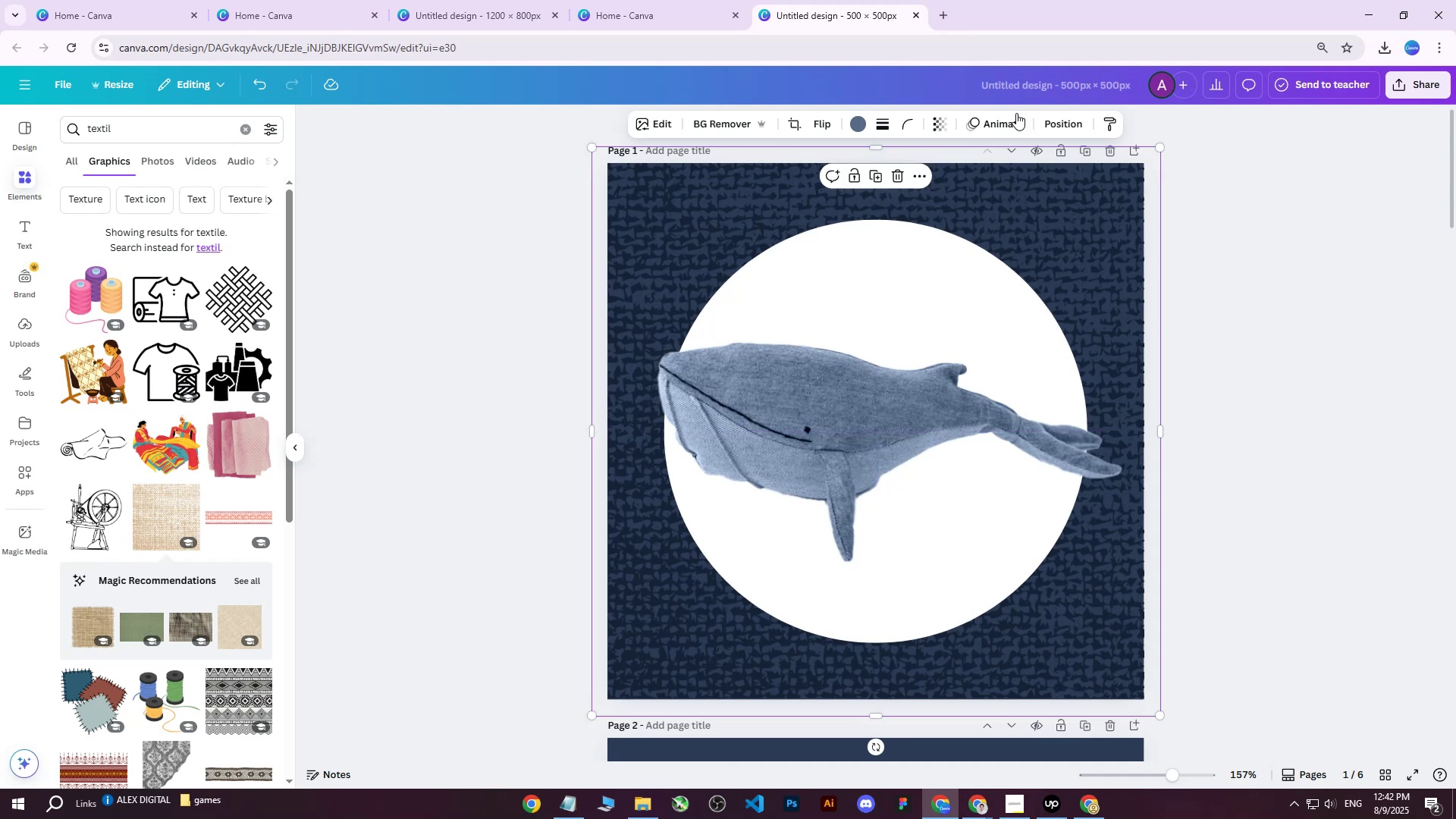 
left_click([1062, 124])
 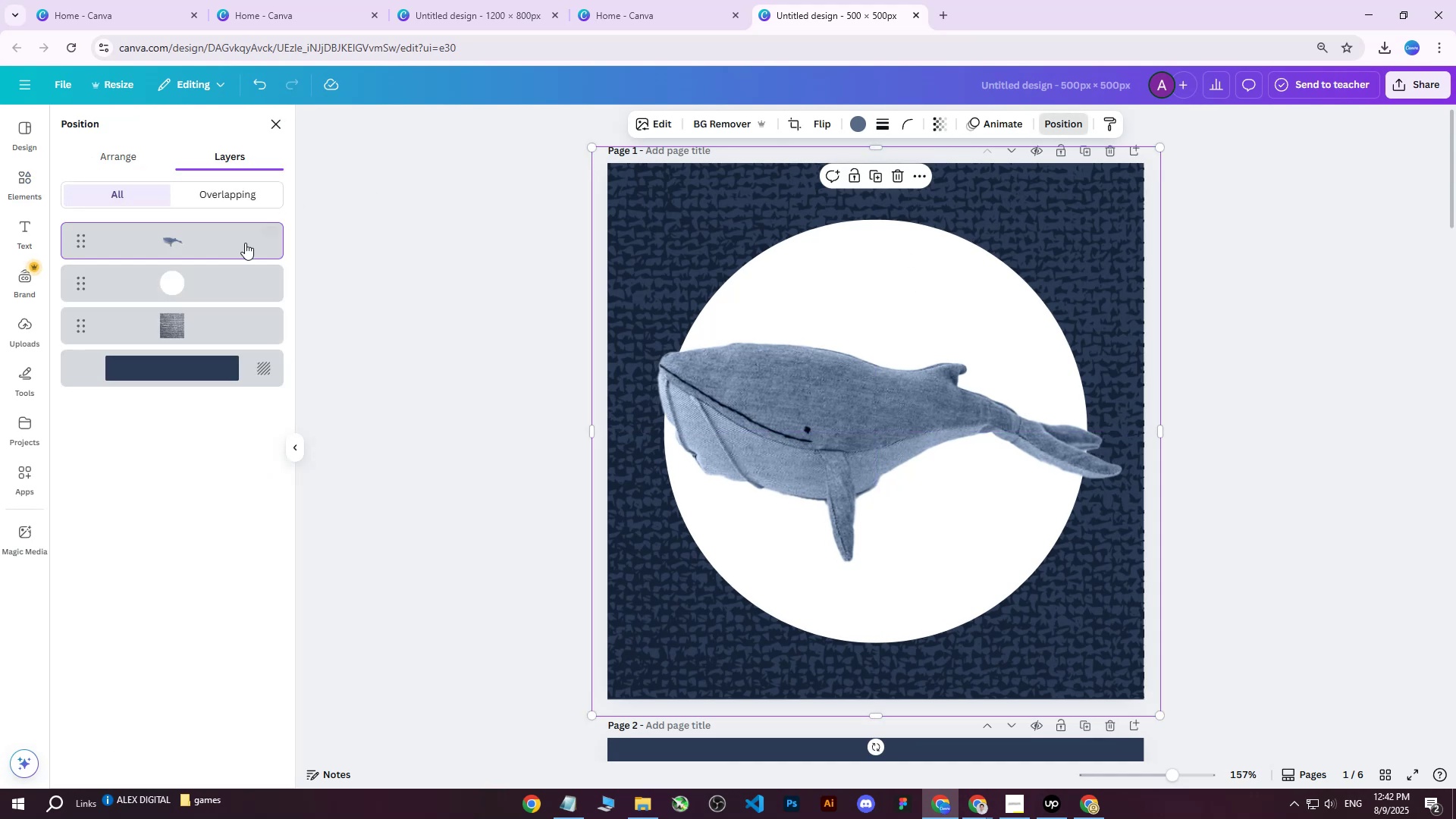 
left_click([180, 276])
 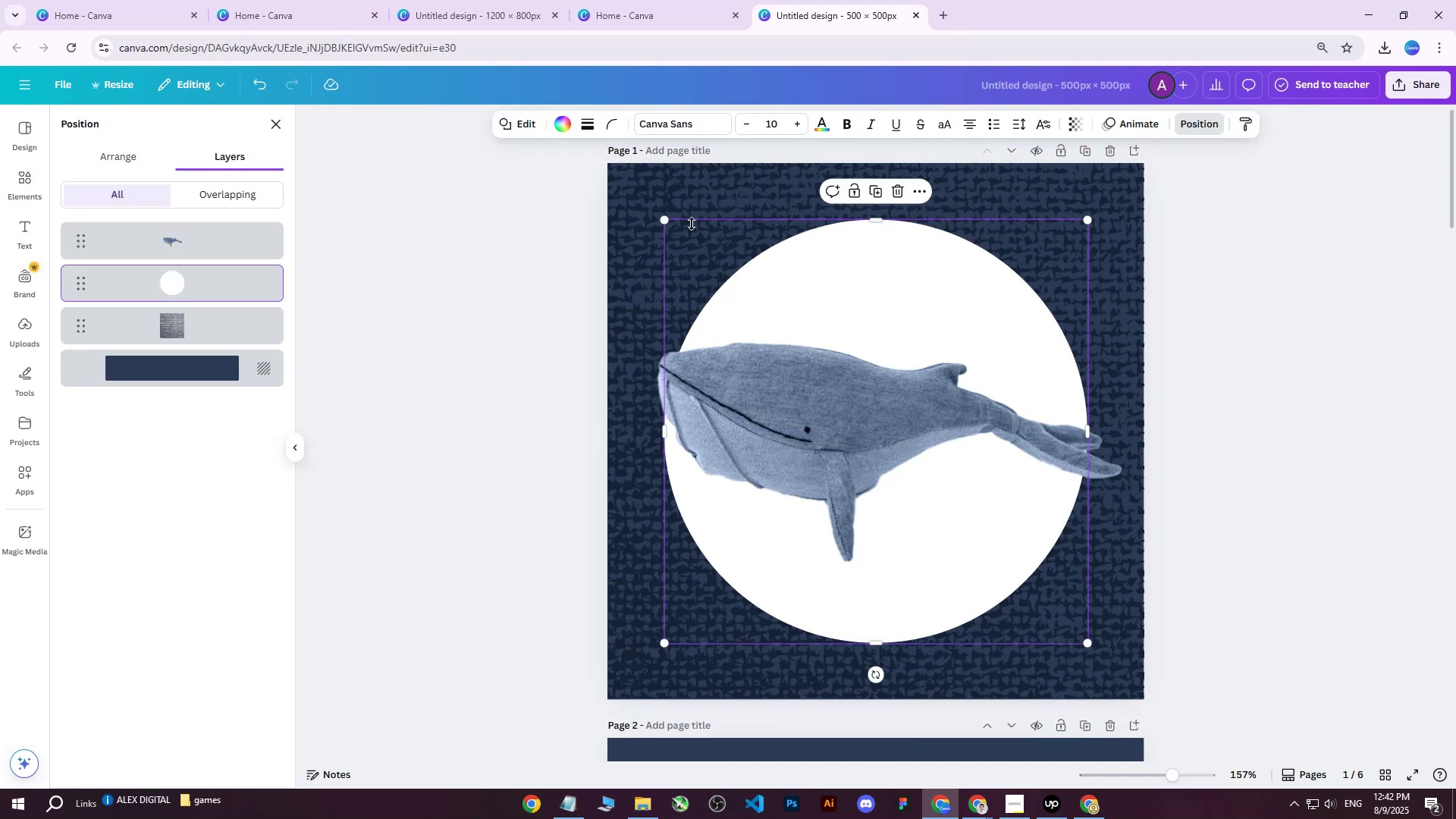 
scroll: coordinate [1013, 415], scroll_direction: down, amount: 3.0
 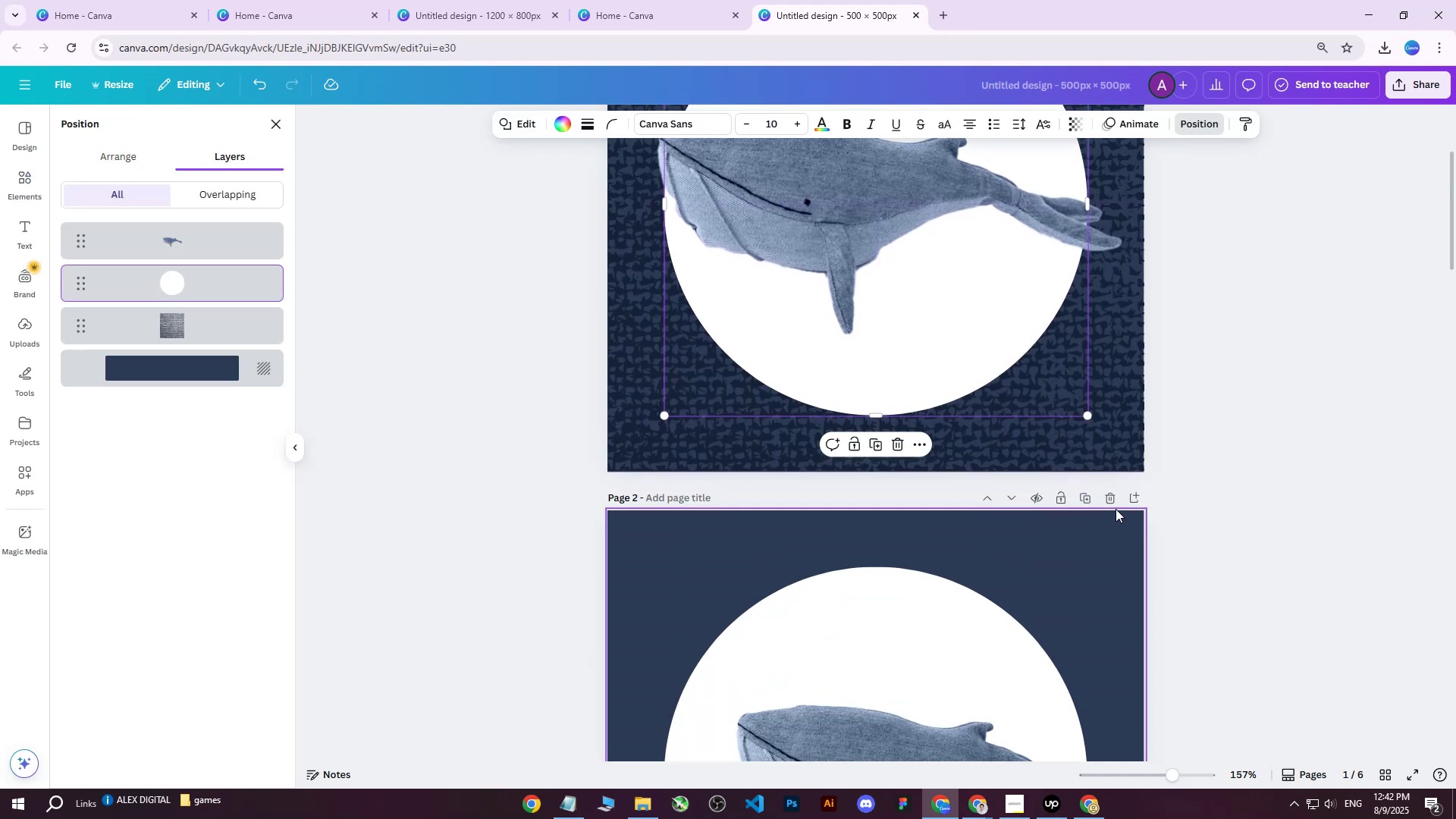 
left_click([1112, 497])
 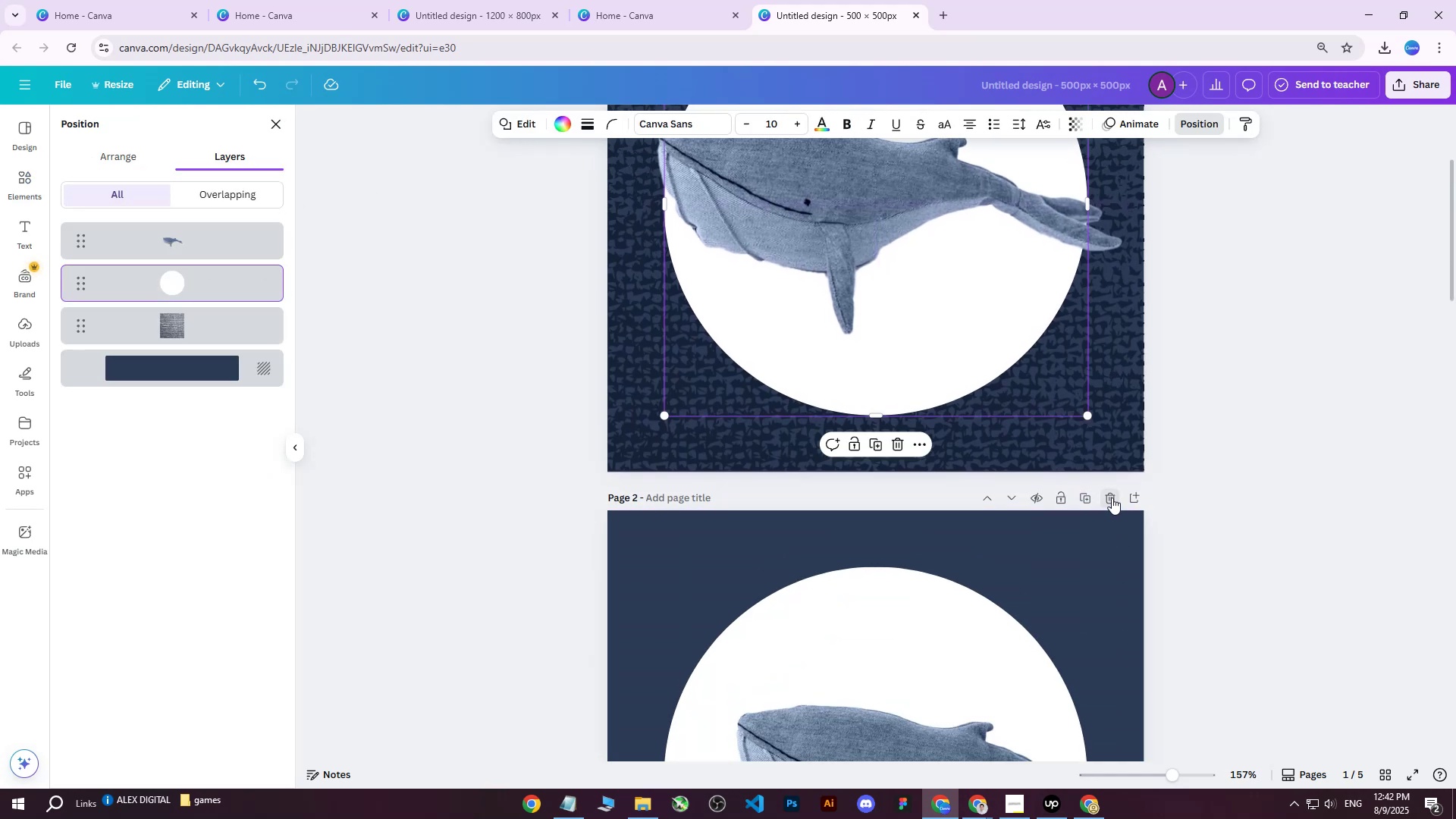 
left_click([1112, 497])
 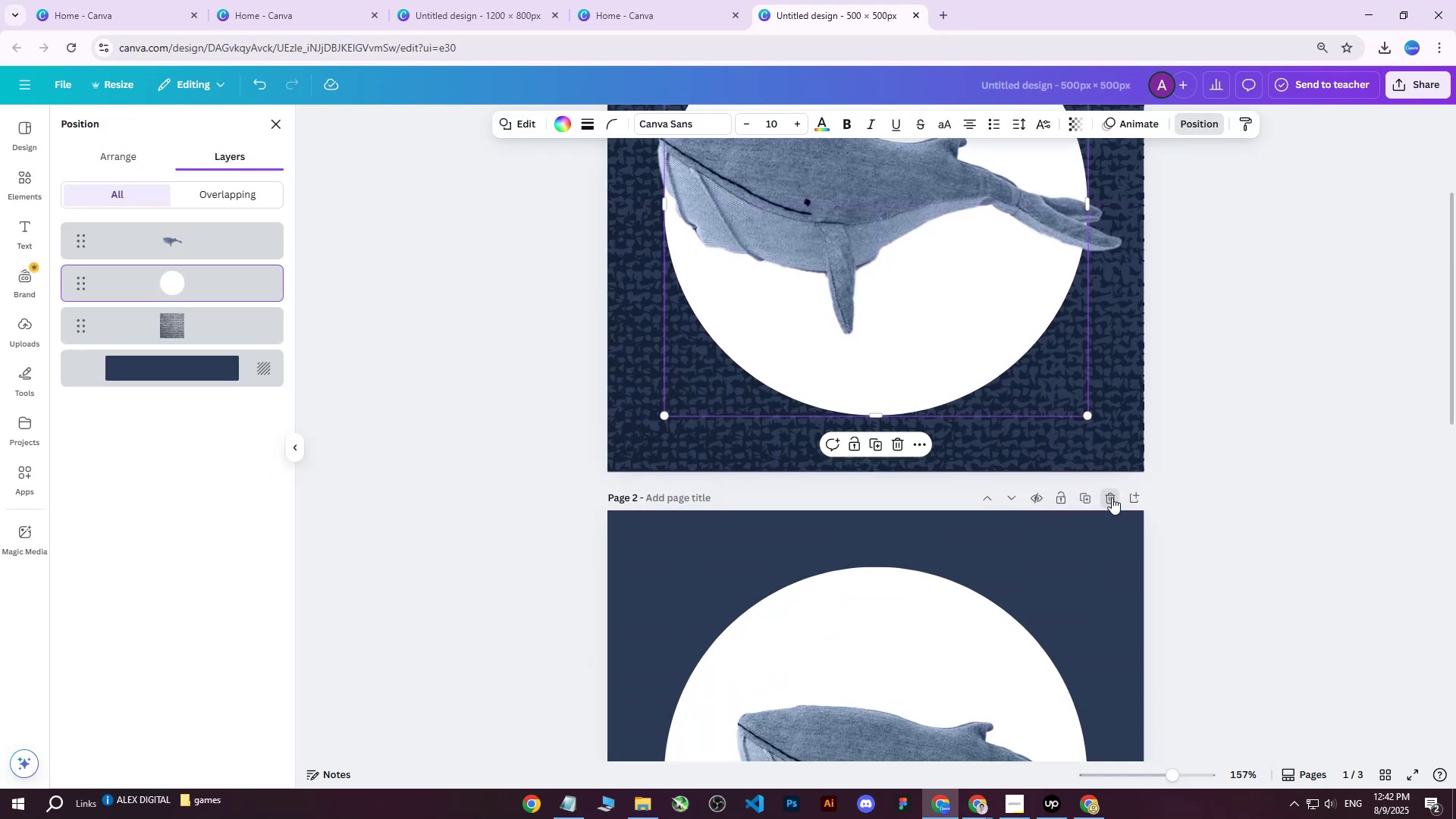 
double_click([1112, 497])
 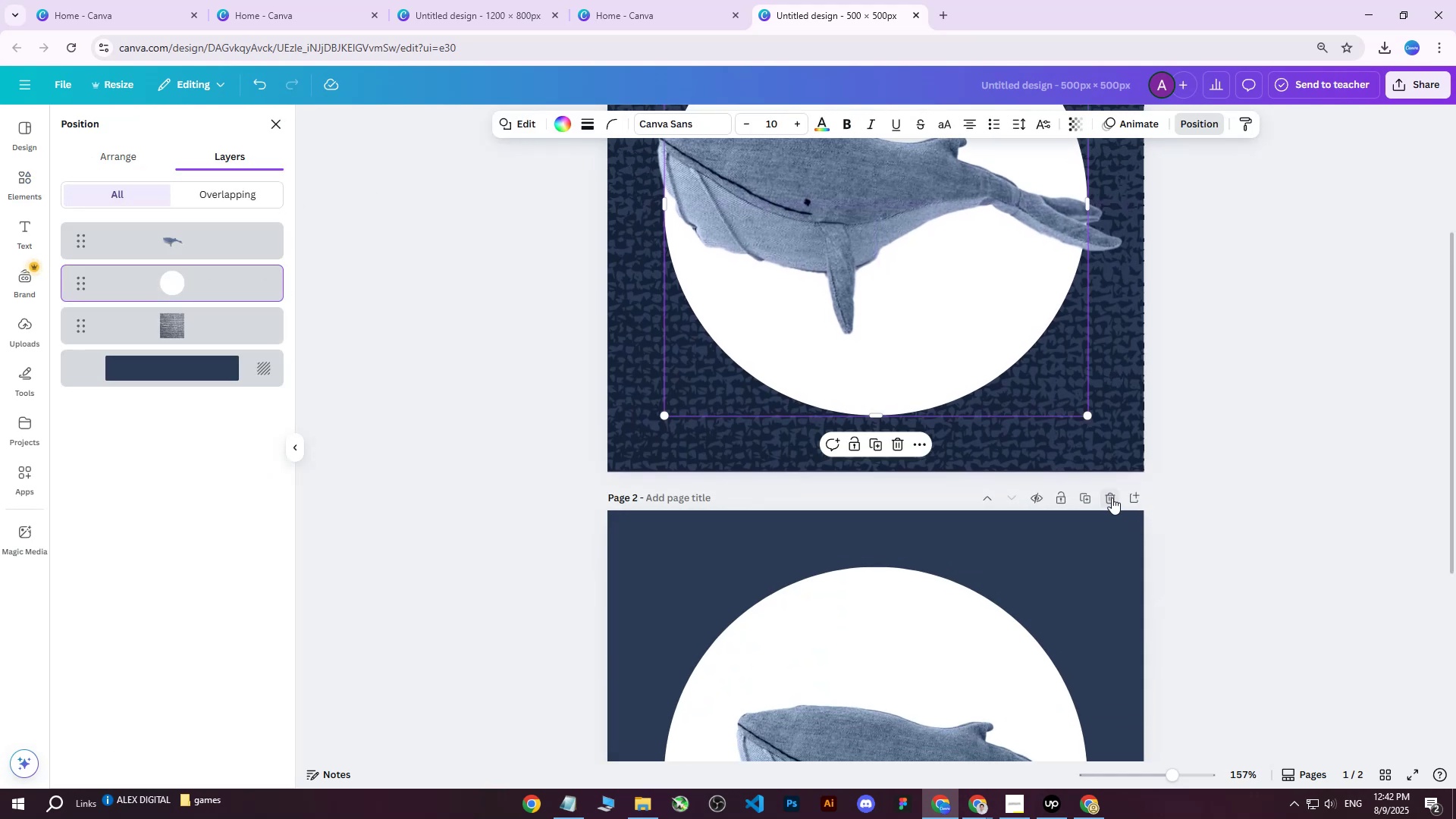 
left_click([1112, 497])
 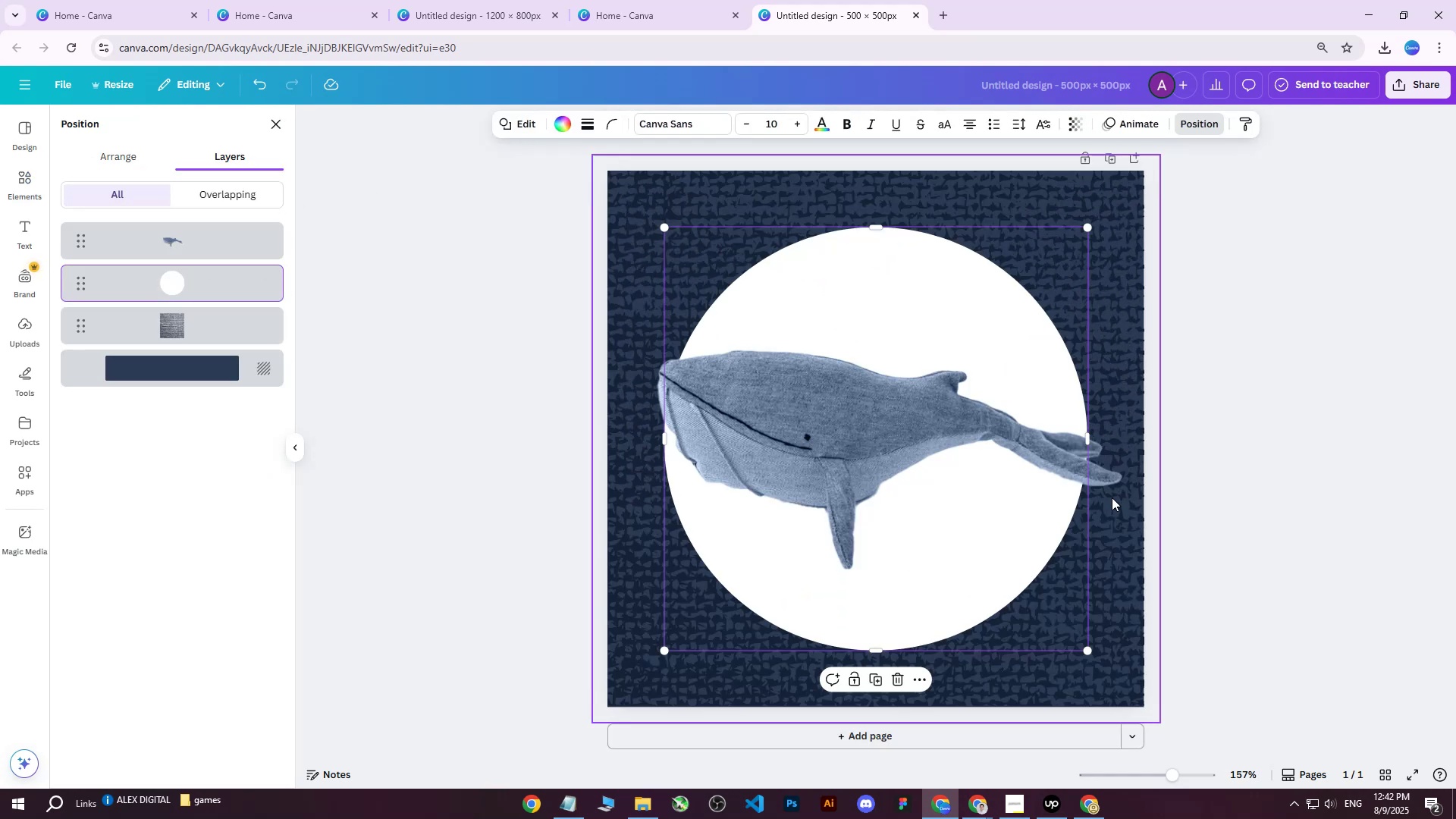 
scroll: coordinate [1086, 442], scroll_direction: down, amount: 1.0
 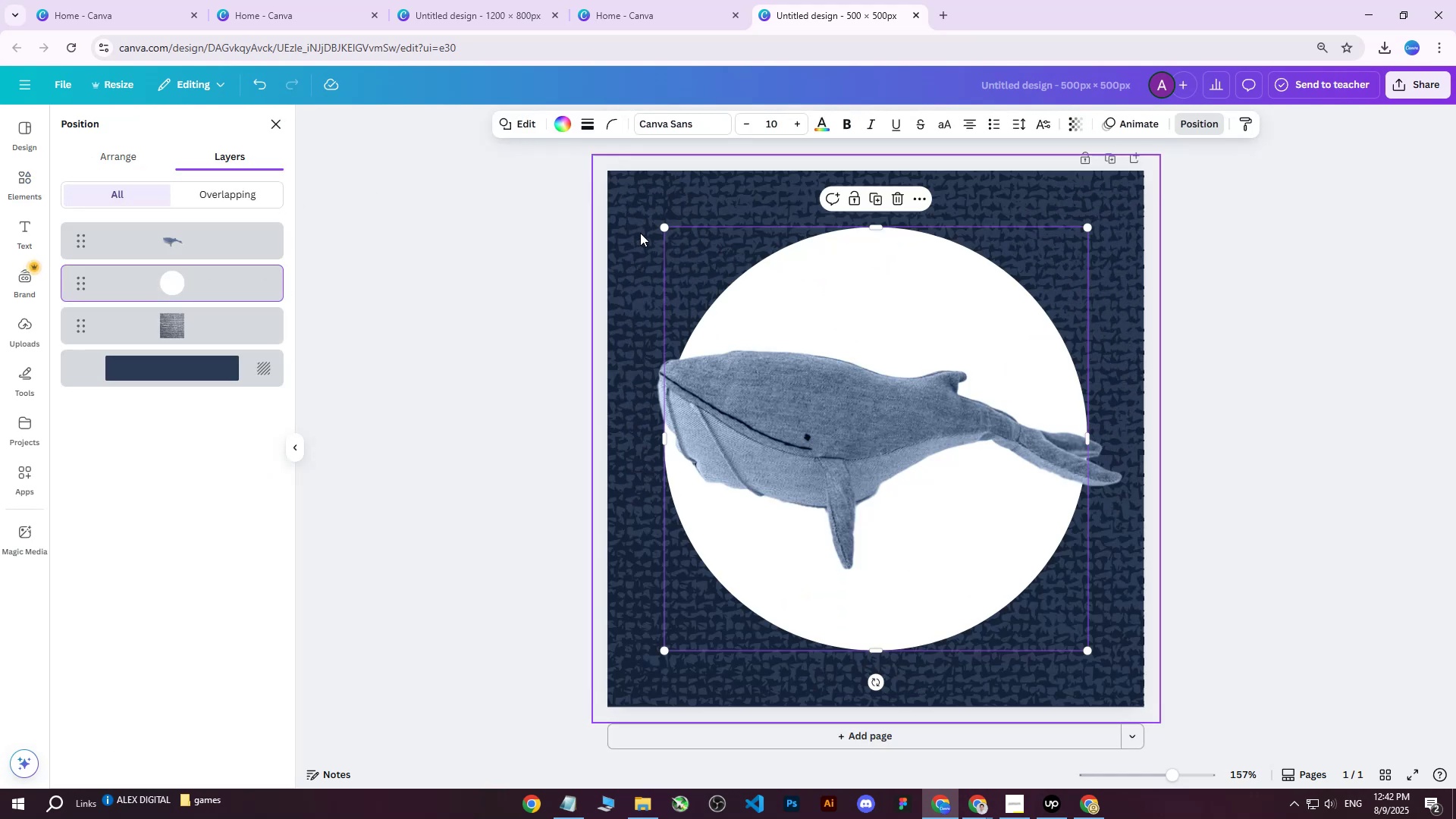 
left_click([603, 221])
 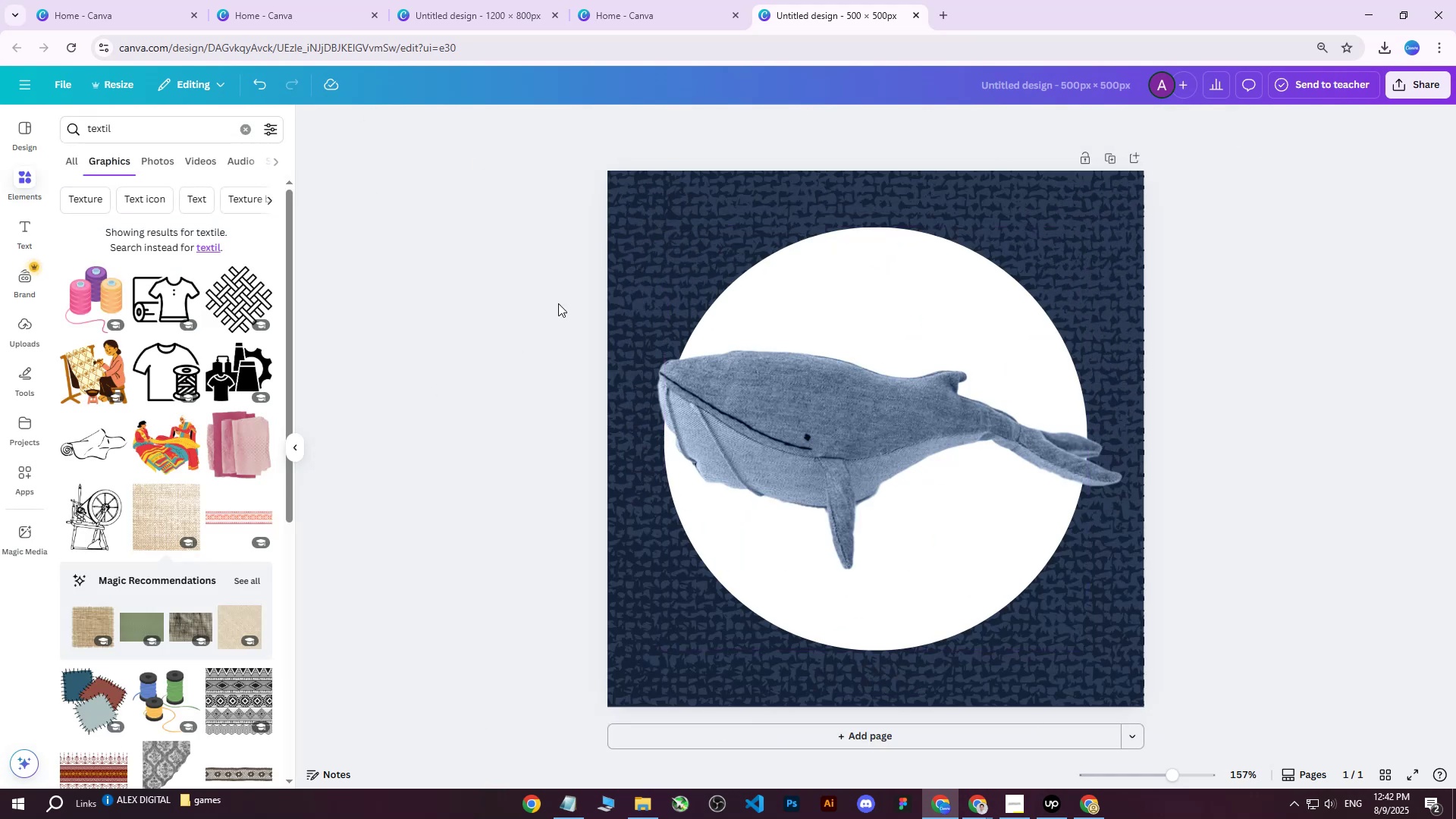 
double_click([622, 271])
 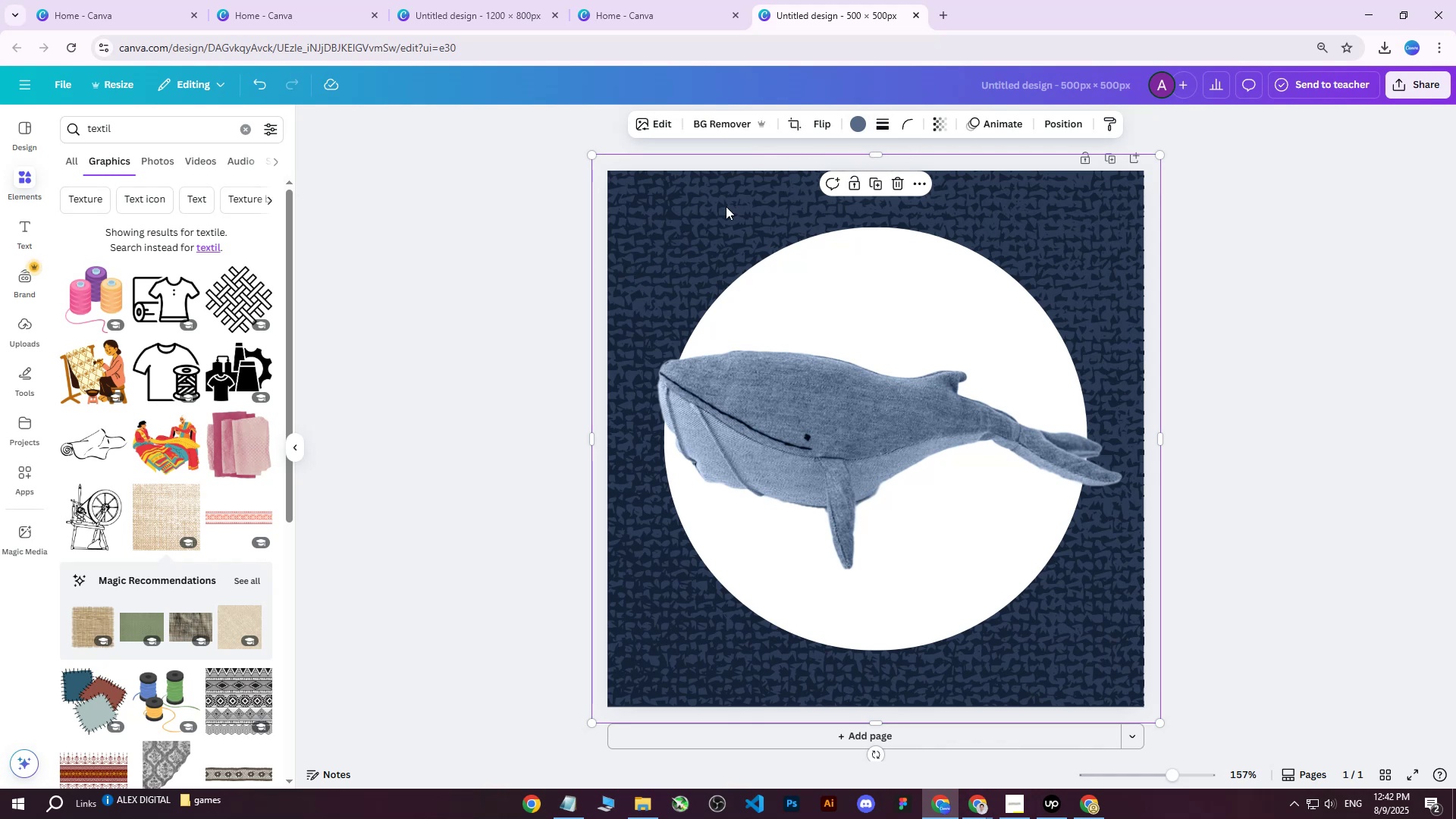 
left_click([1065, 114])
 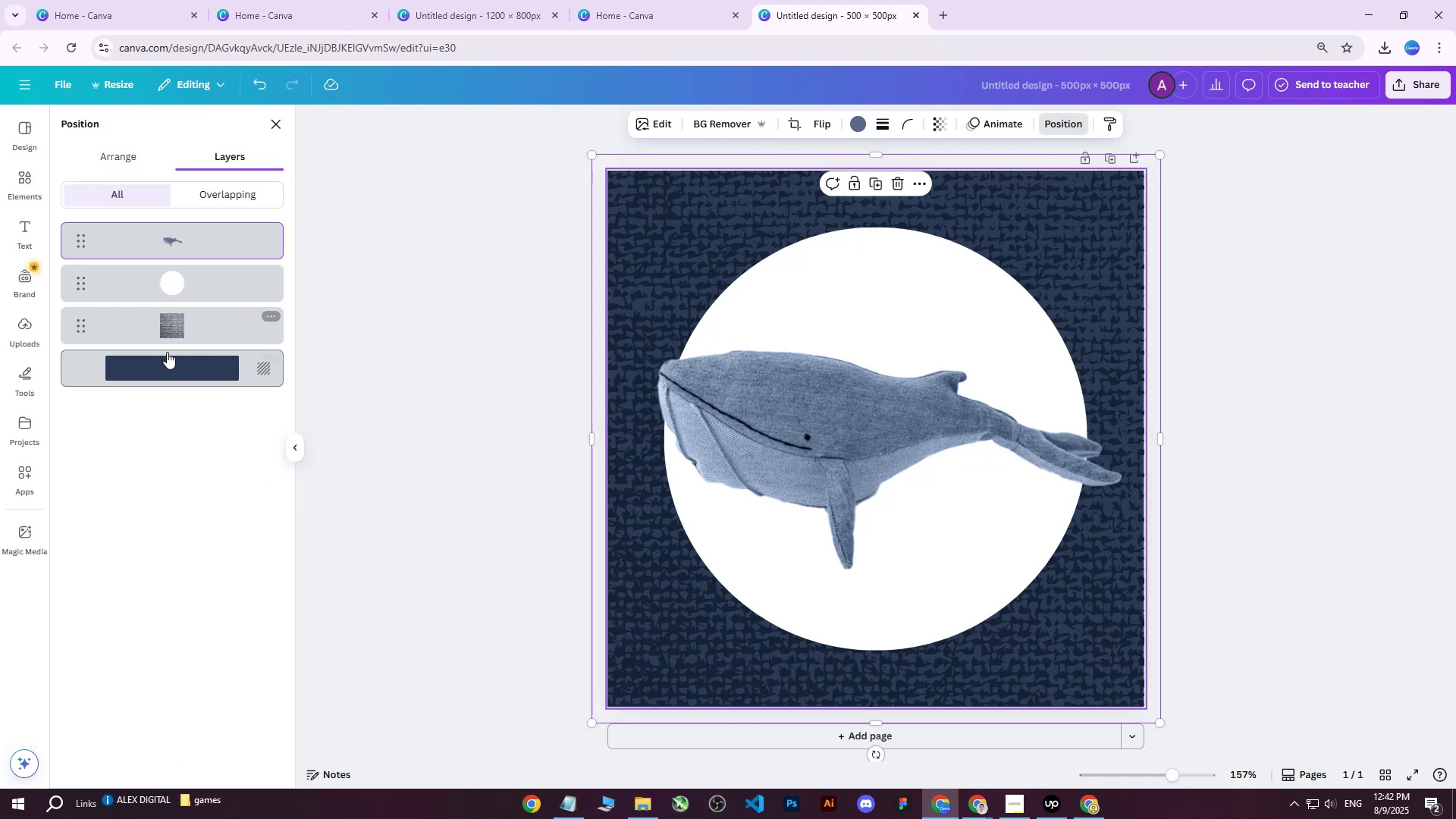 
left_click([180, 321])
 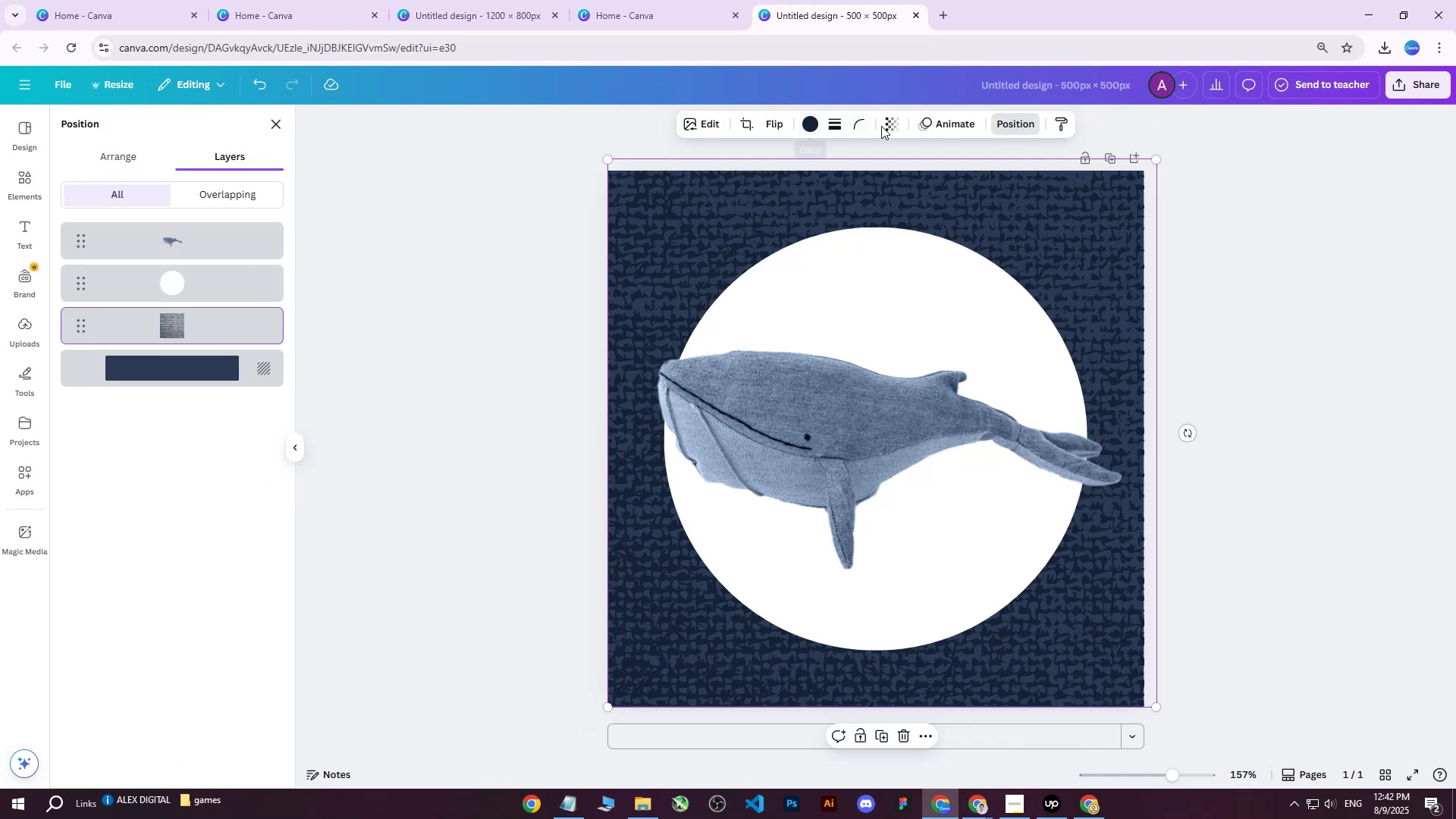 
left_click([896, 126])
 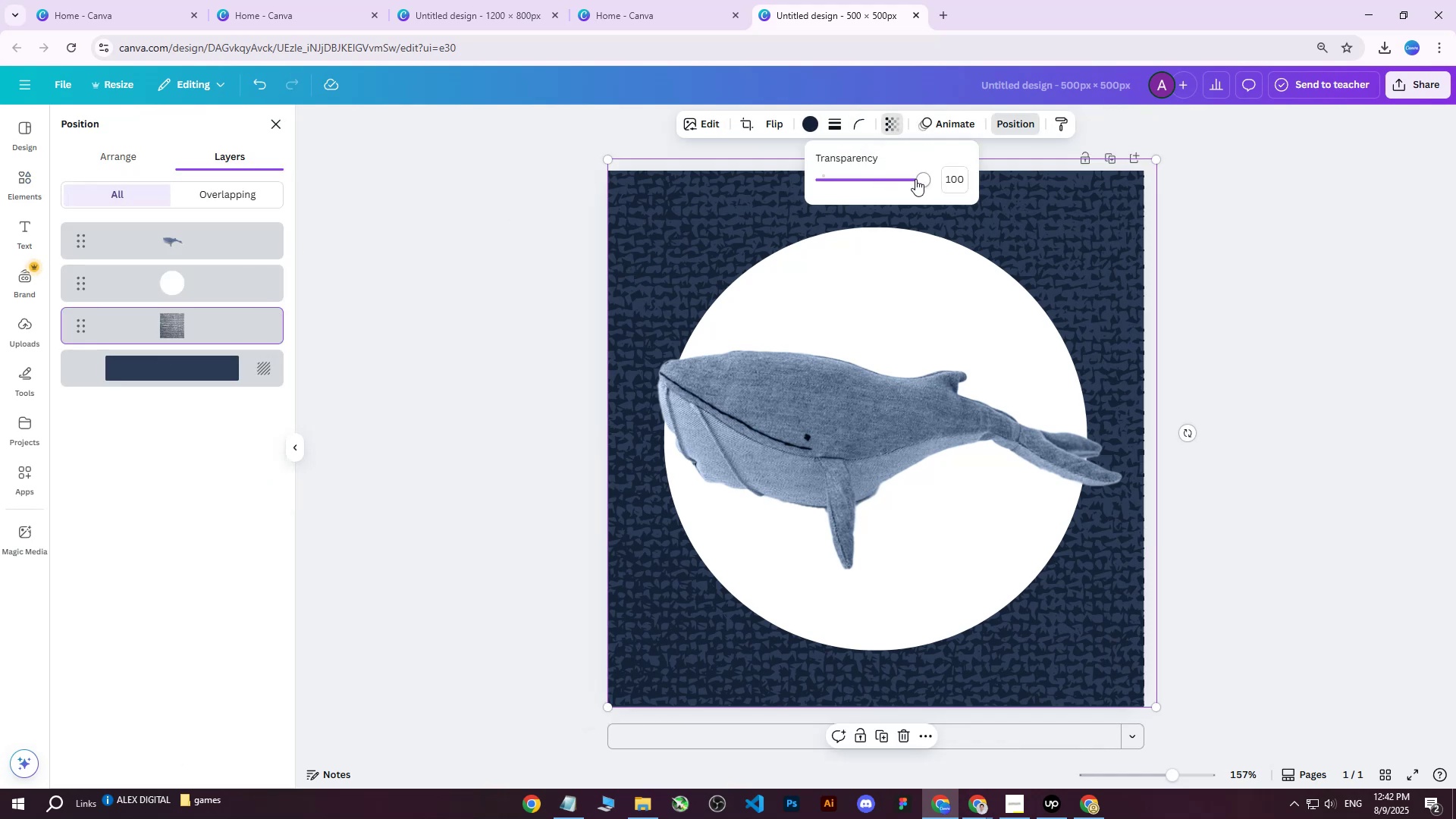 
left_click_drag(start_coordinate=[918, 179], to_coordinate=[853, 186])
 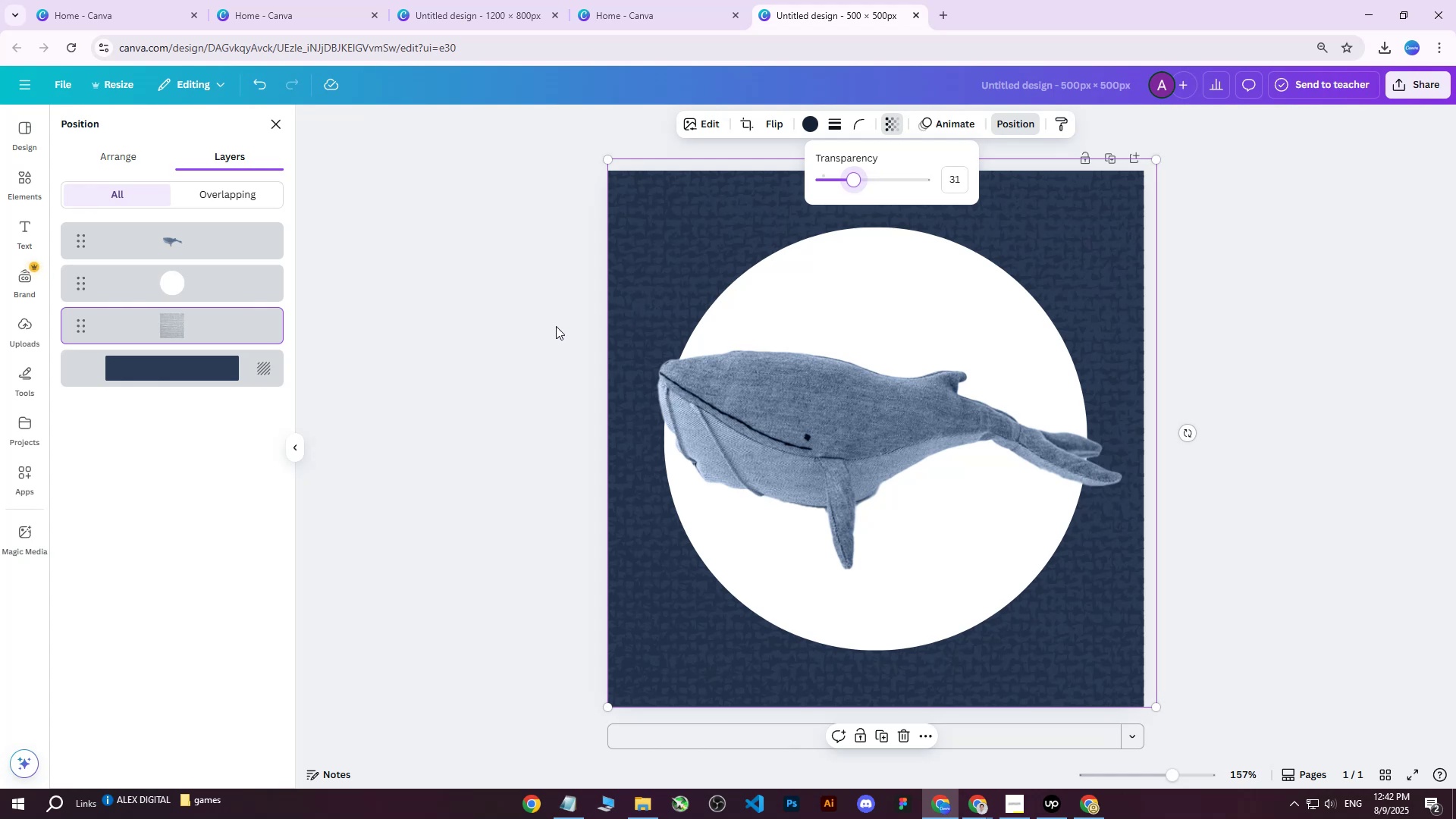 
left_click([503, 337])
 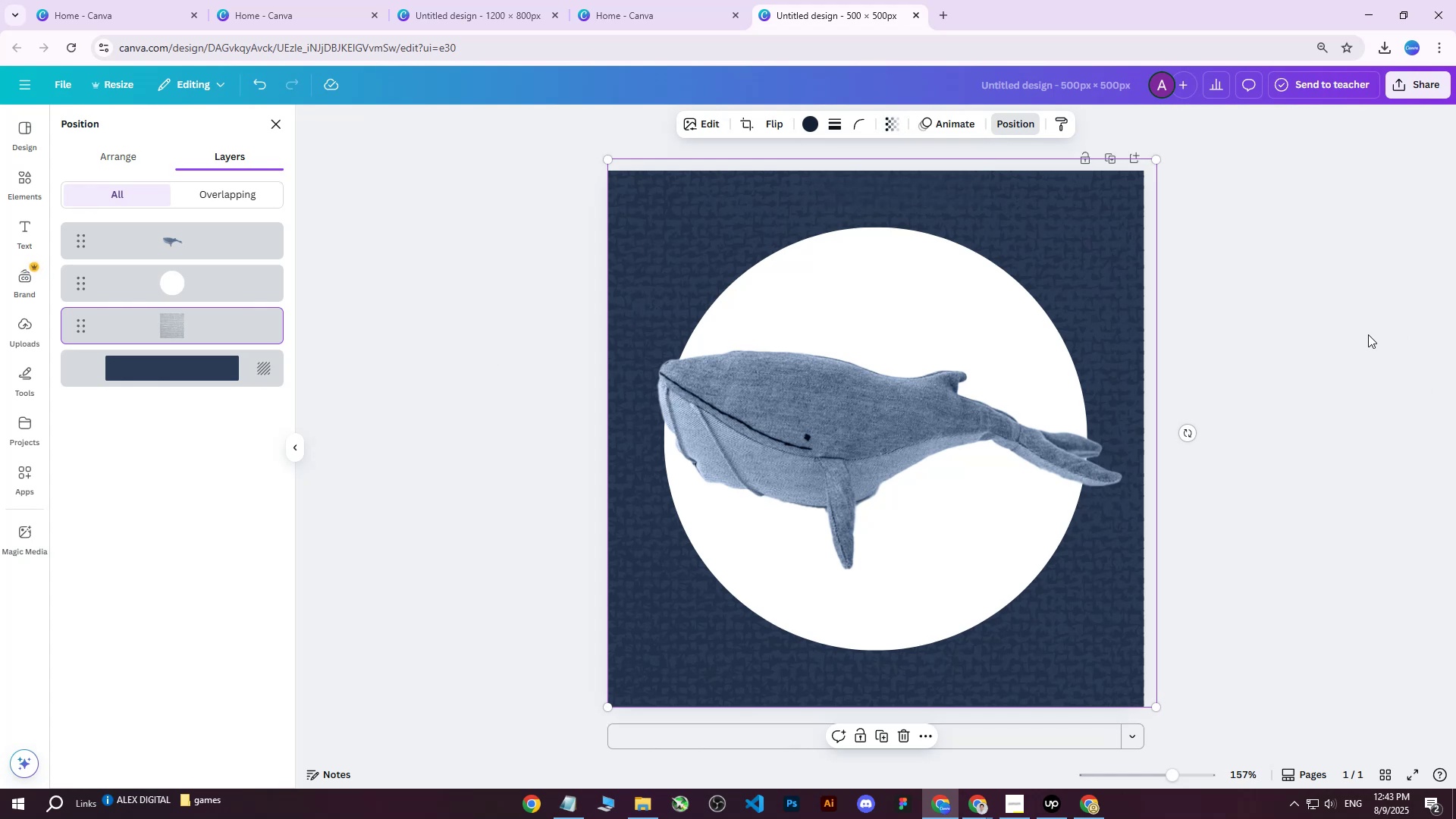 
wait(13.36)
 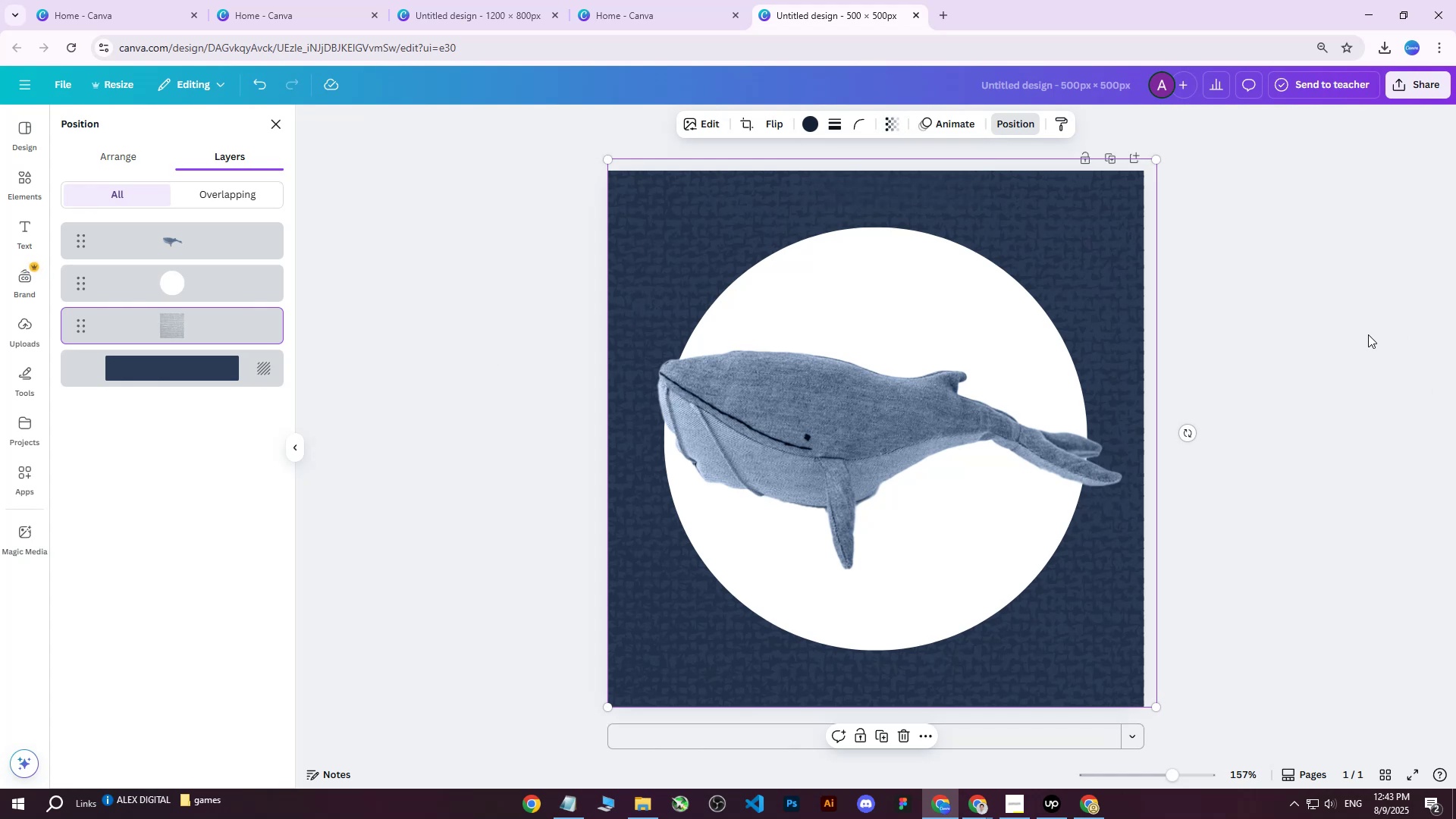 
left_click([170, 281])
 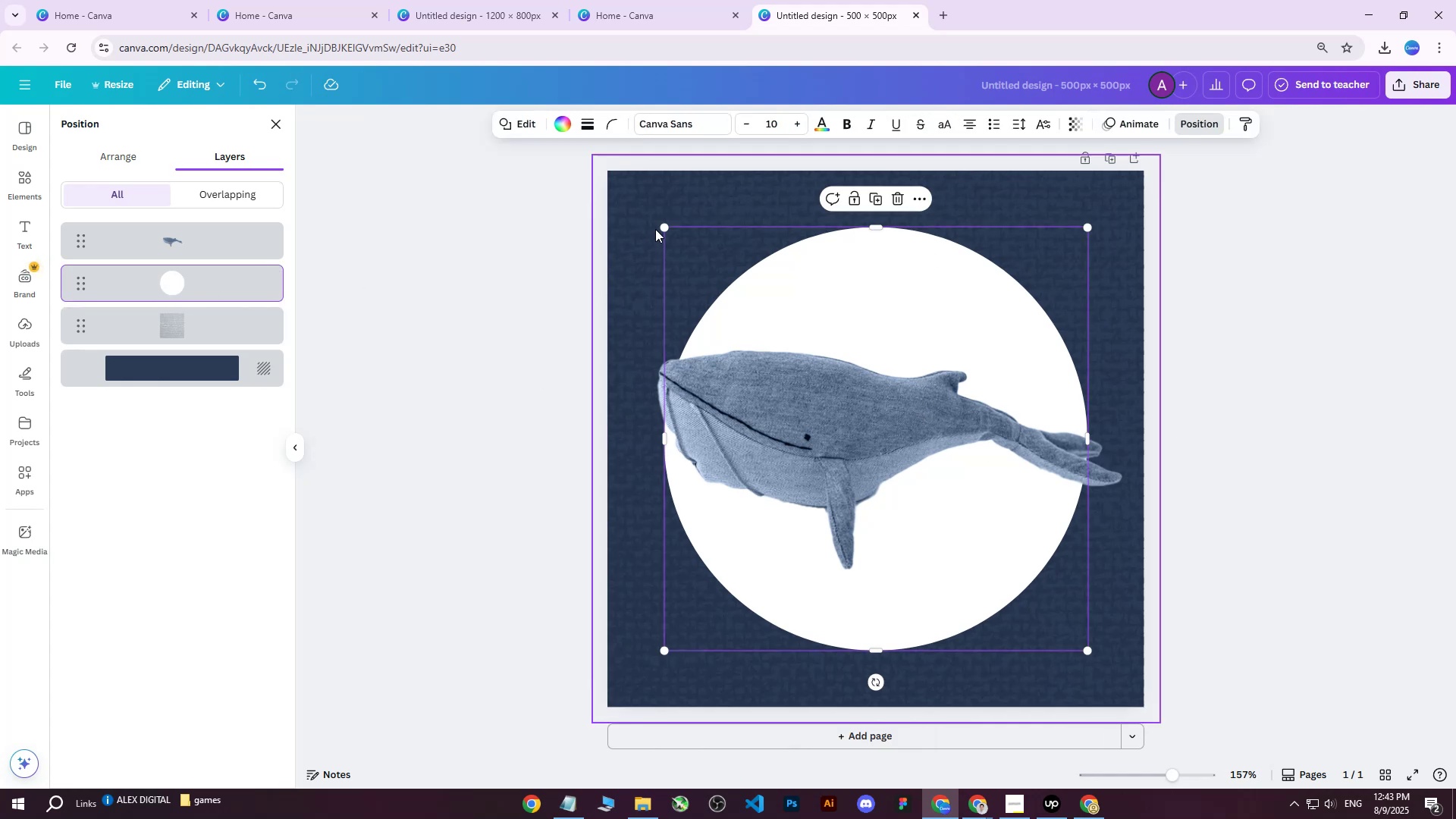 
left_click_drag(start_coordinate=[661, 227], to_coordinate=[712, 259])
 